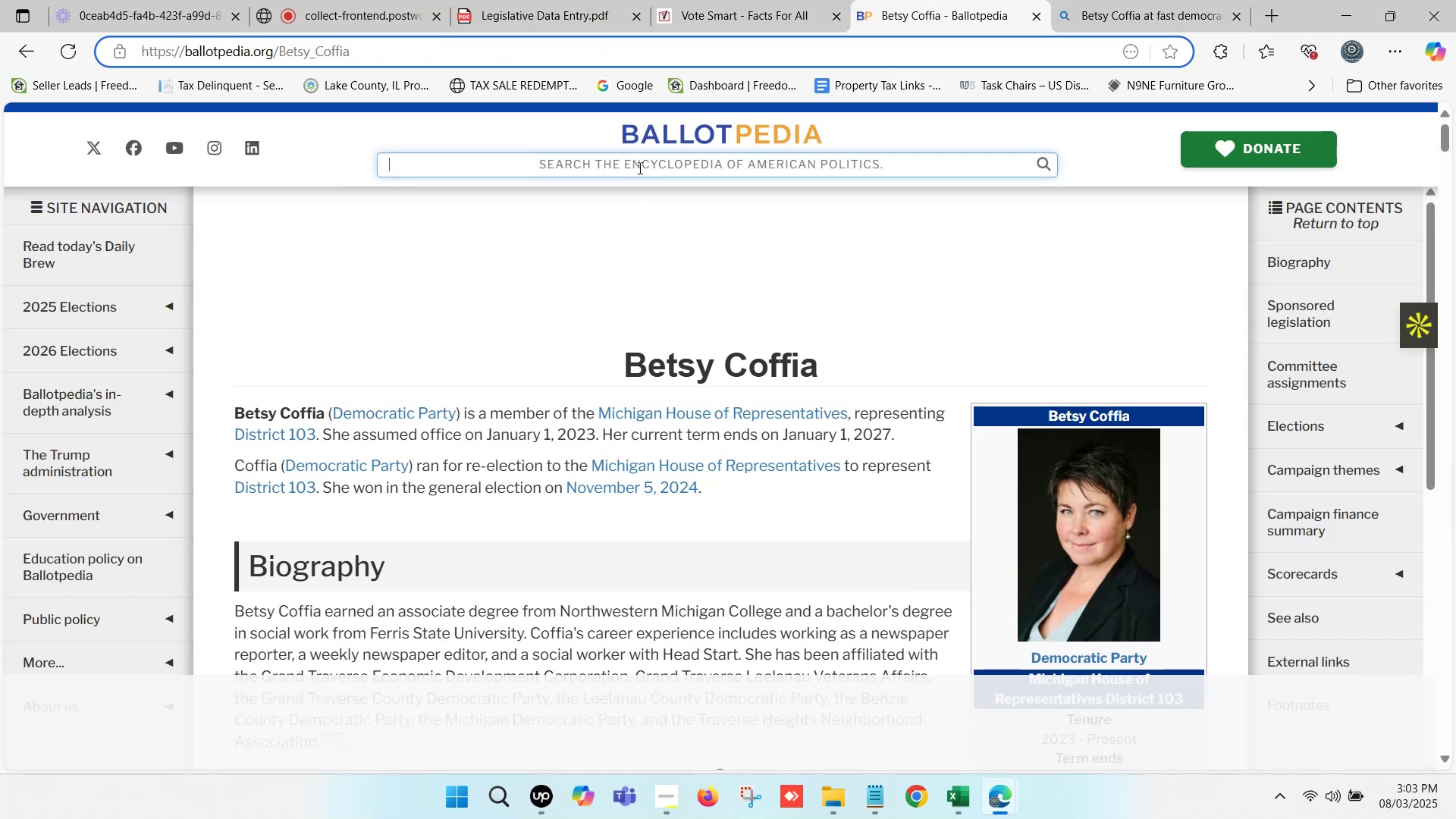 
key(Control+V)
 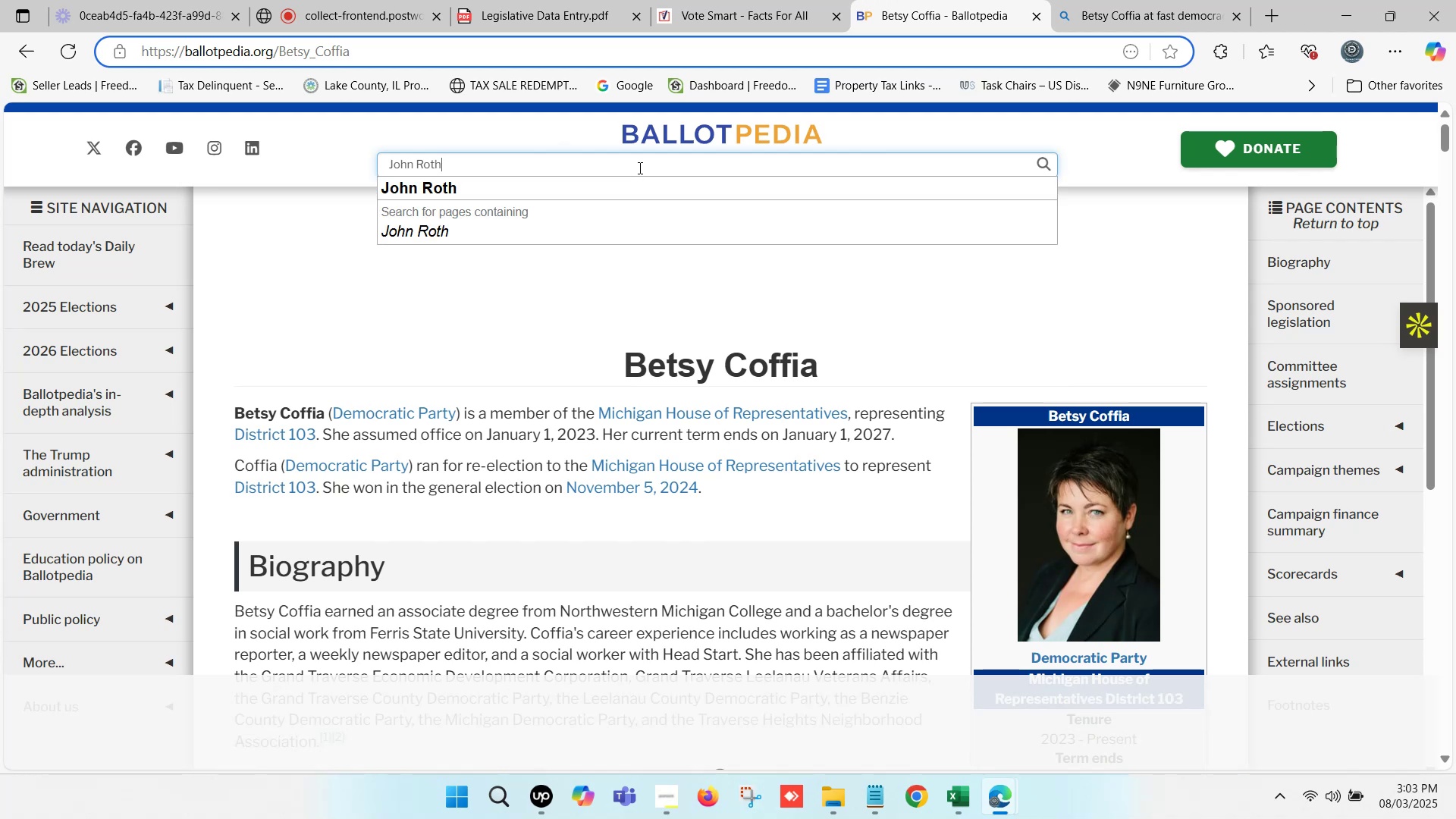 
left_click([595, 183])
 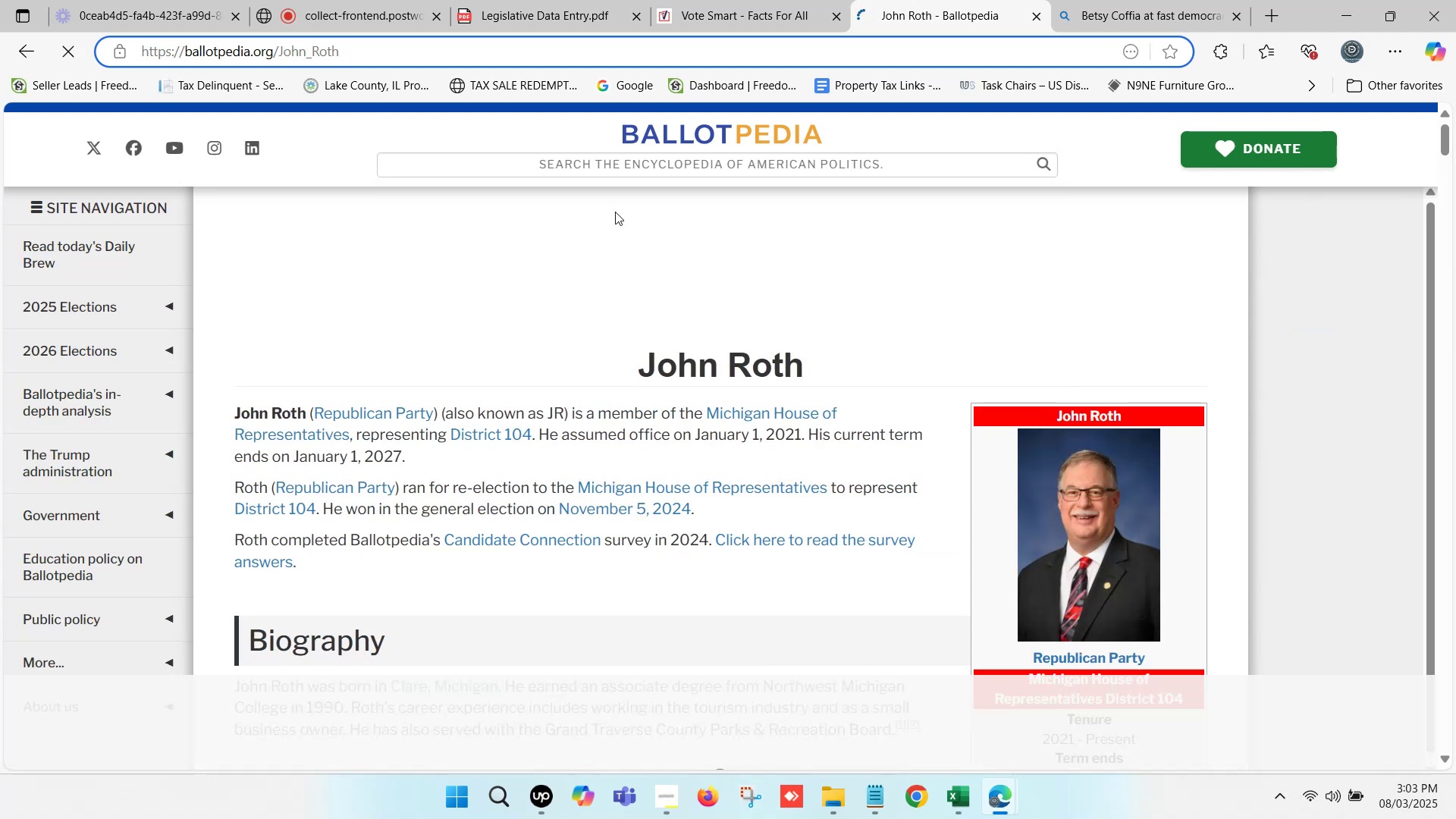 
wait(12.73)
 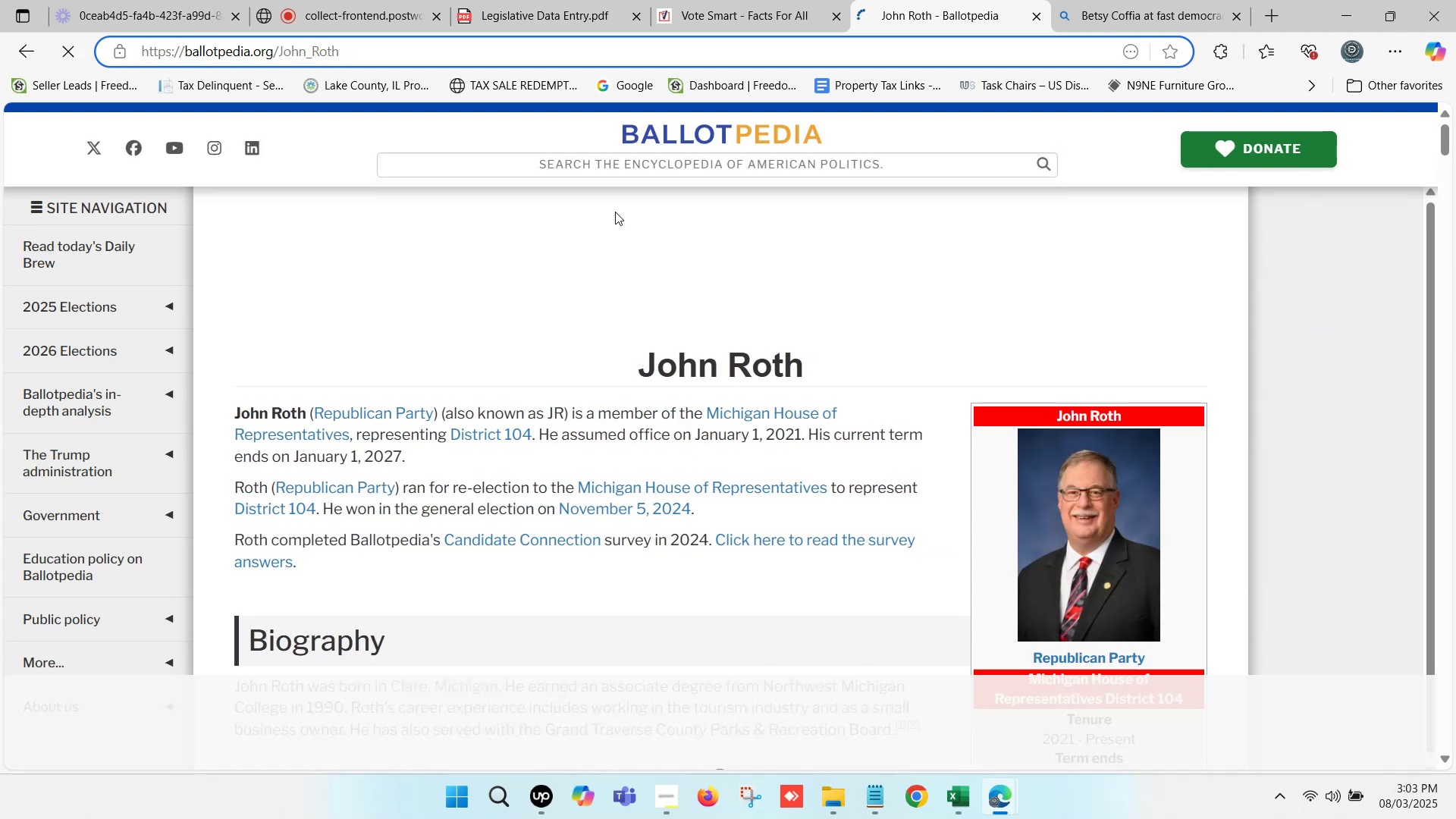 
left_click([751, 0])
 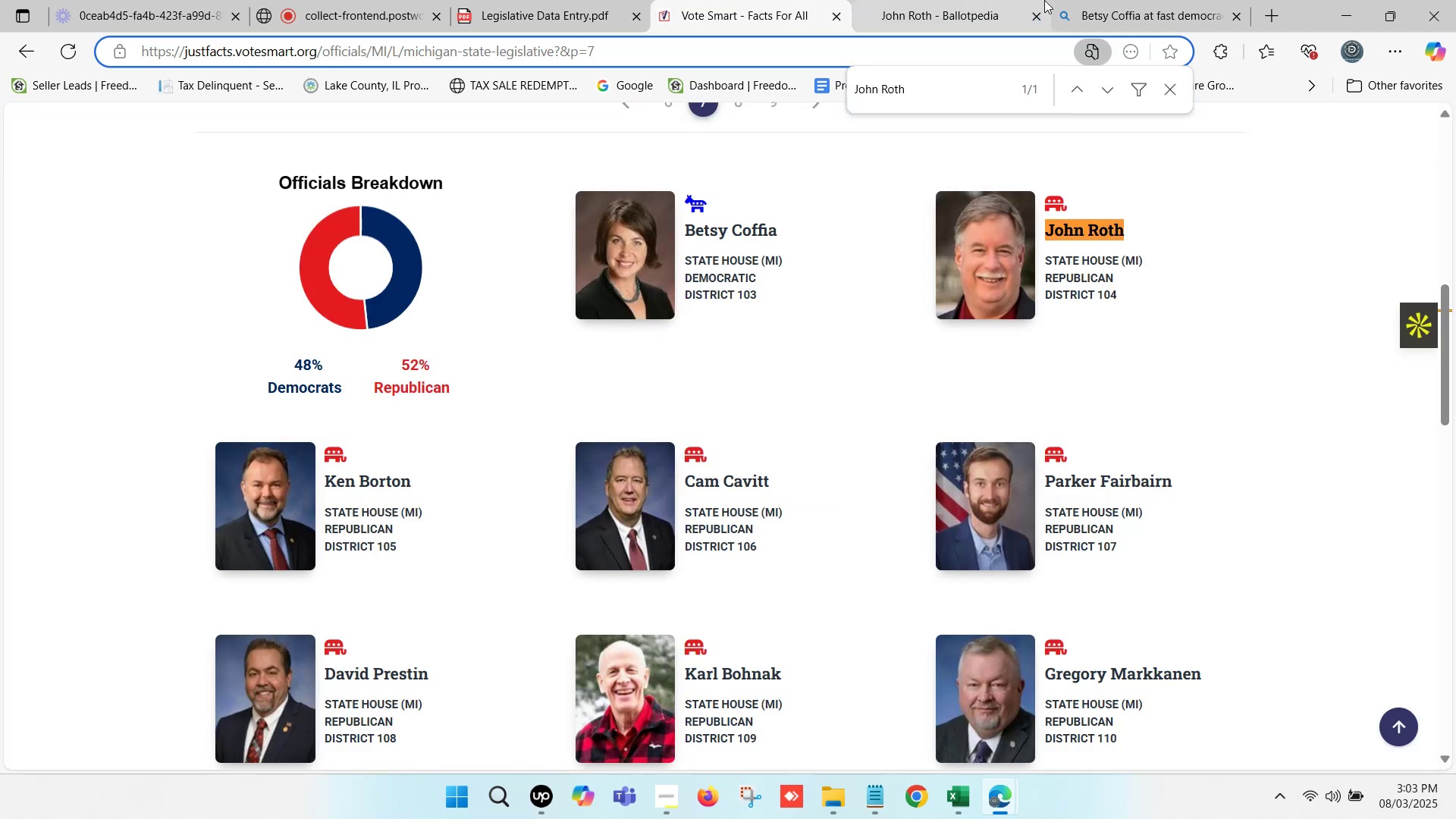 
left_click([1044, 0])
 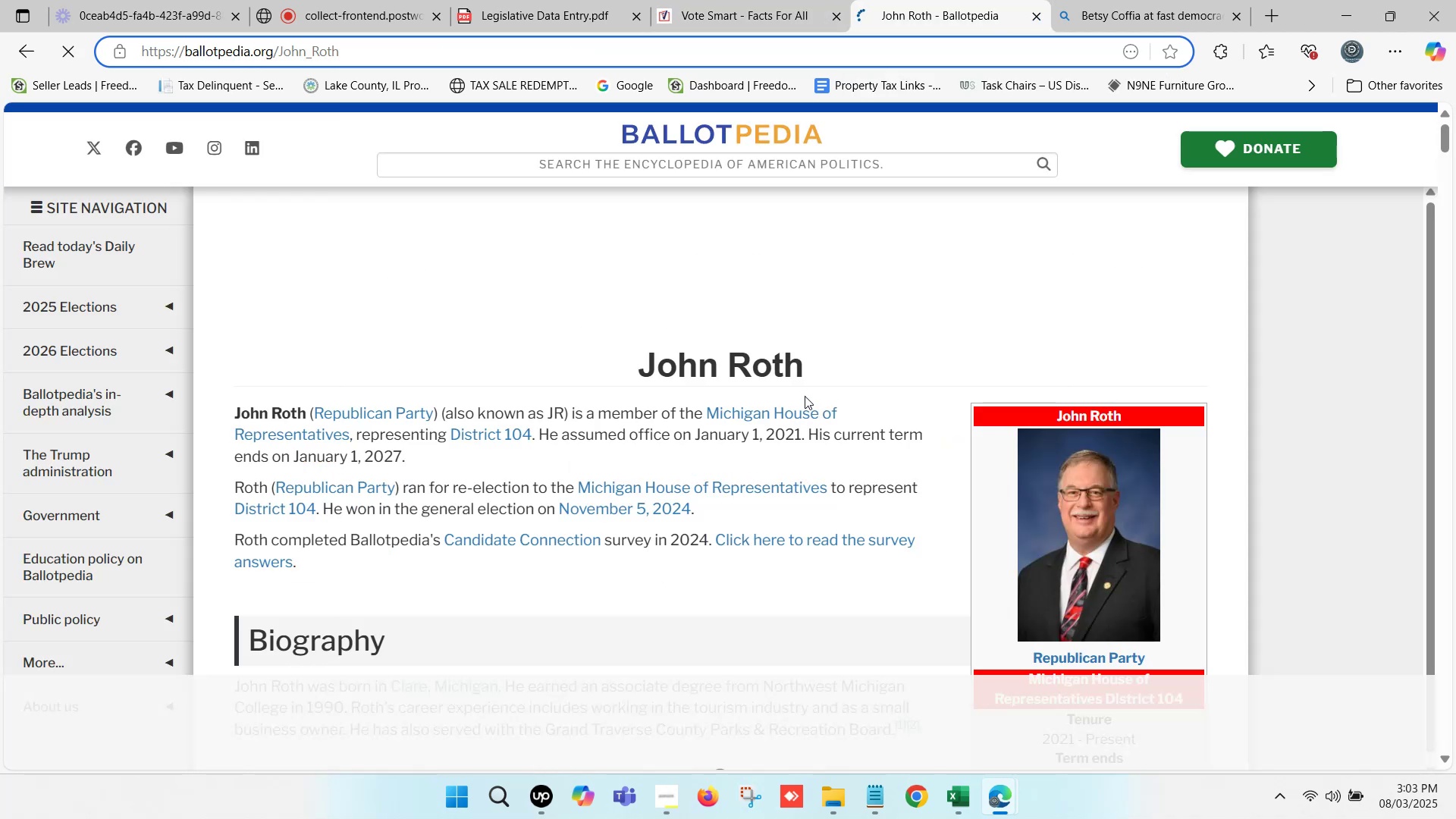 
left_click_drag(start_coordinate=[802, 369], to_coordinate=[642, 366])
 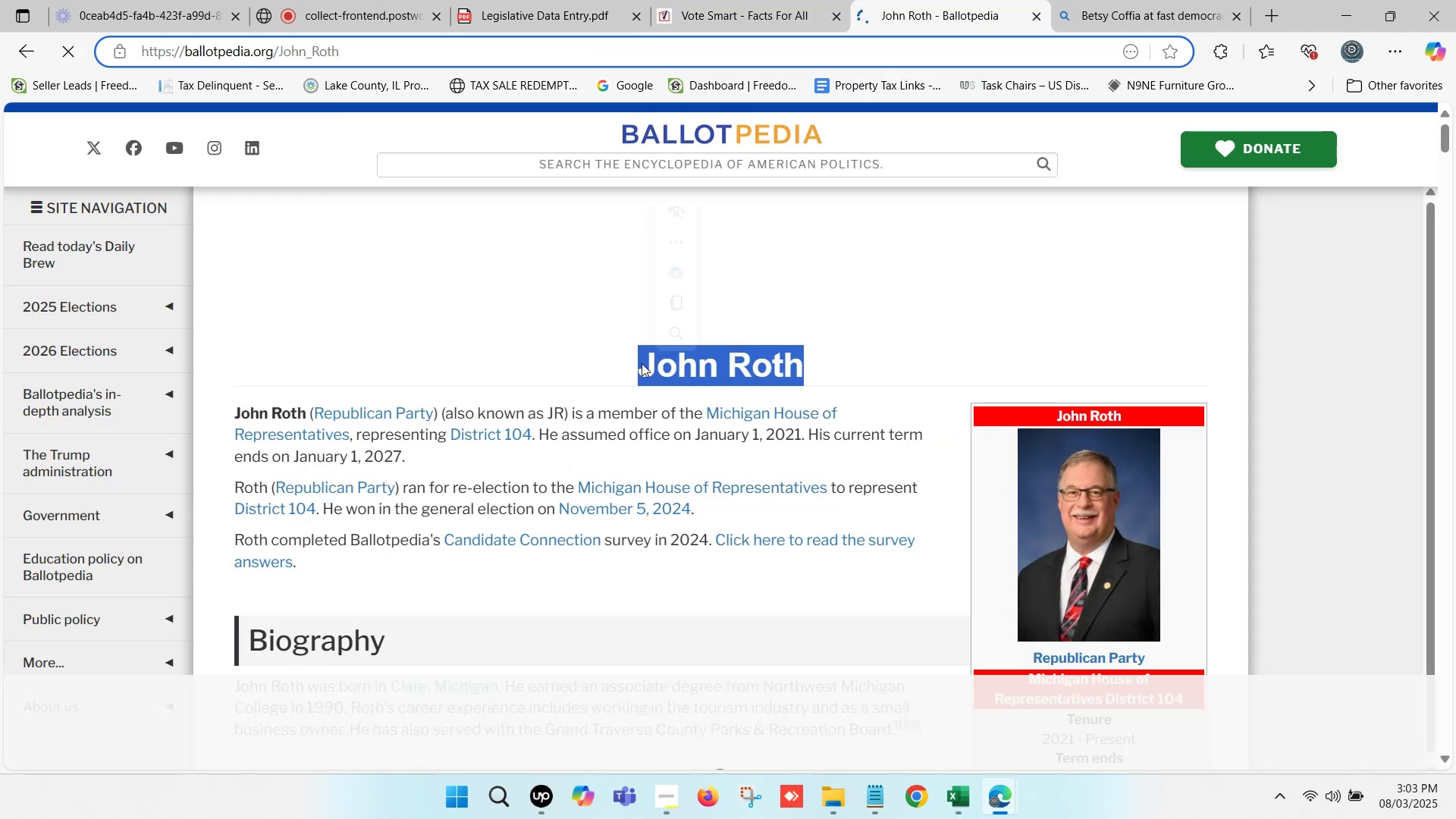 
key(Control+C)
 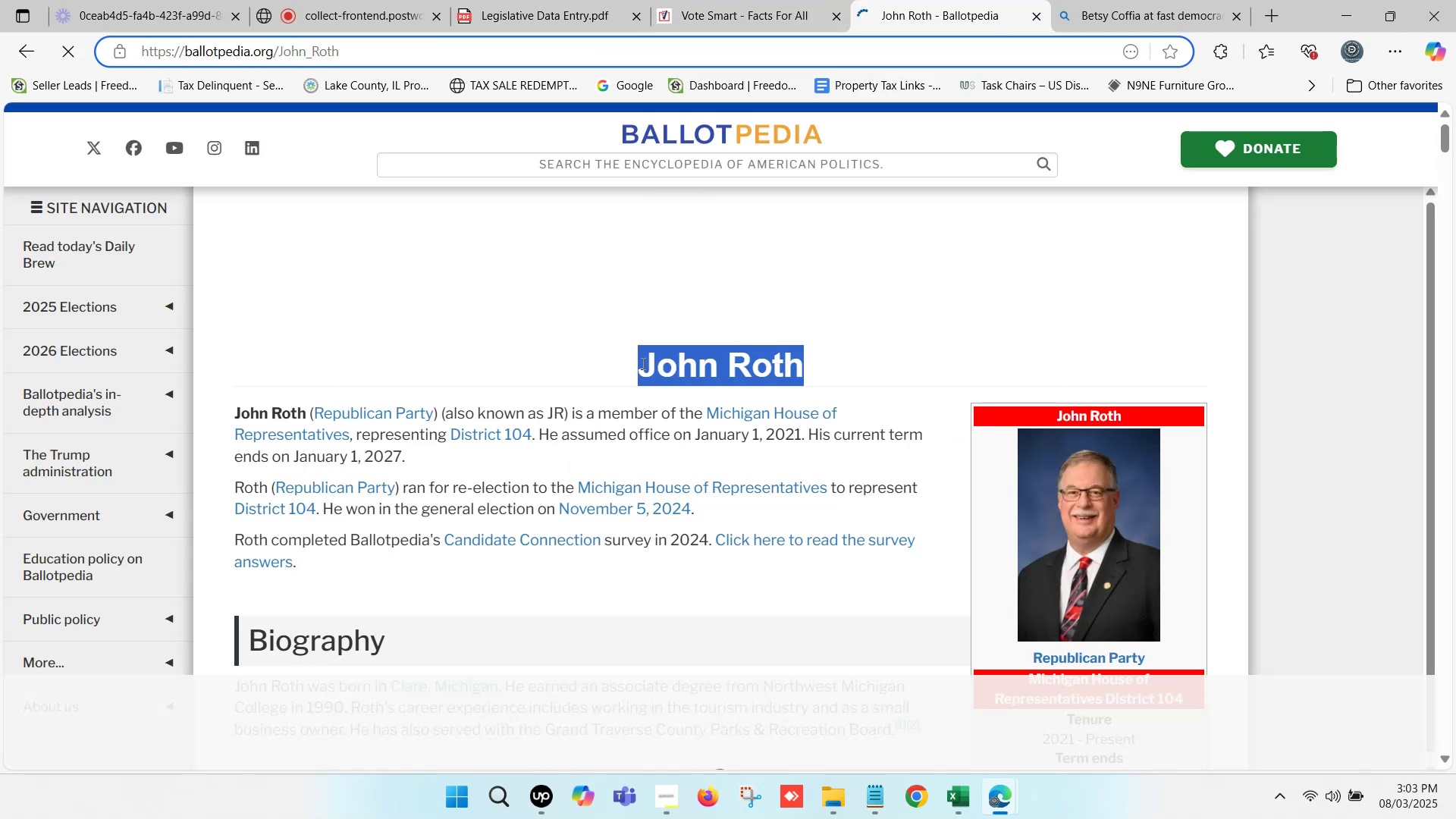 
key(Control+C)
 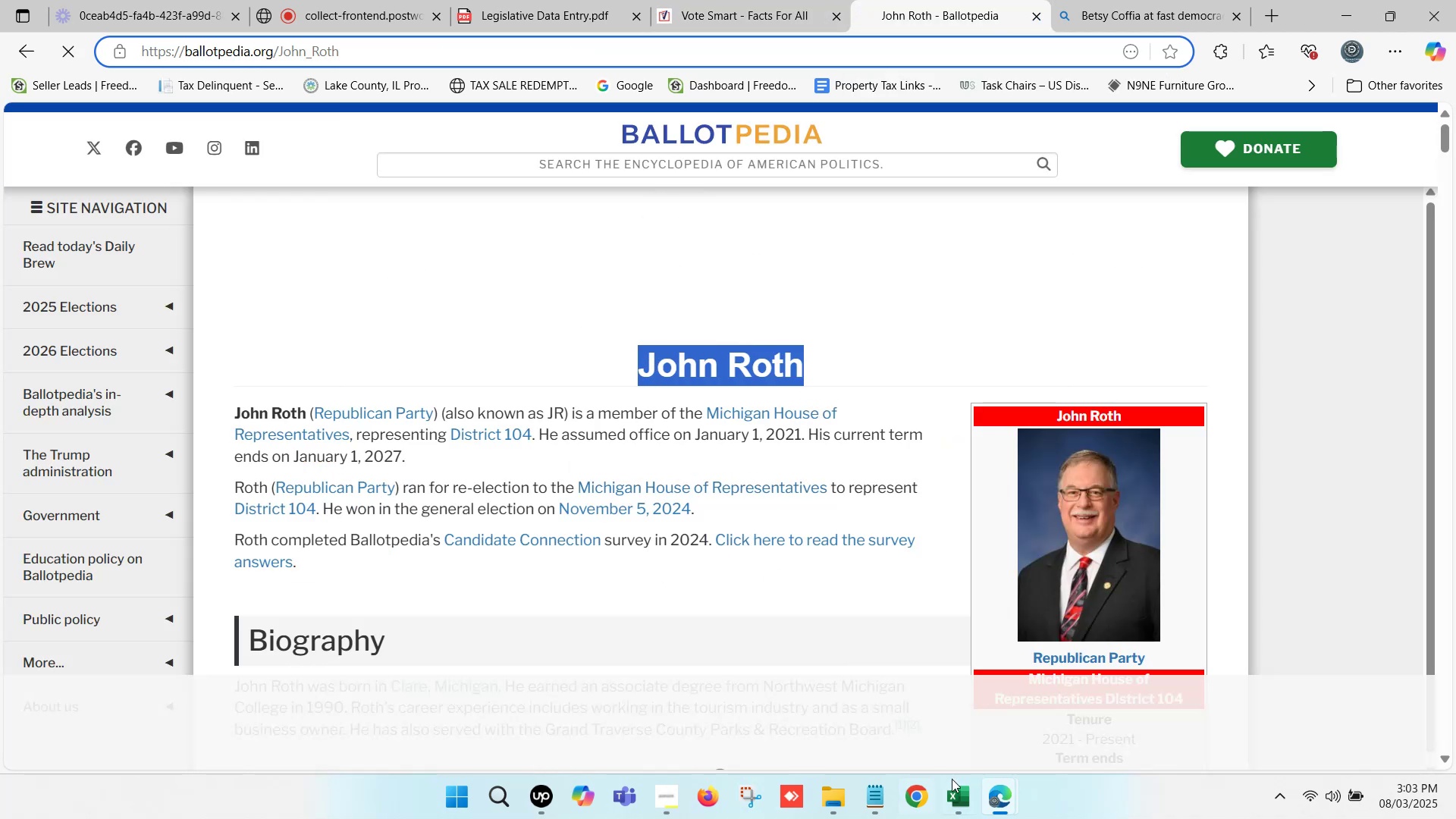 
left_click([962, 780])
 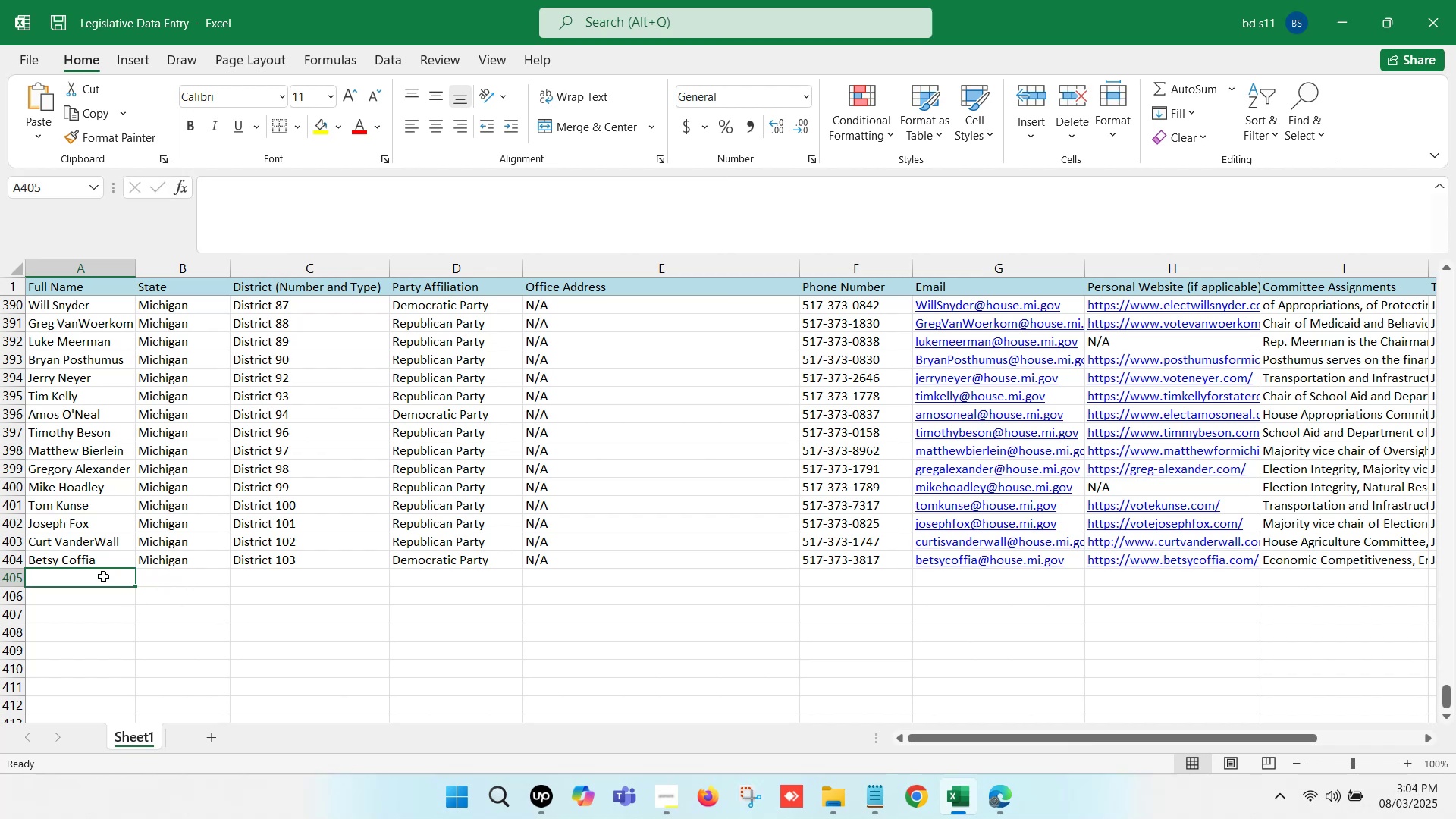 
double_click([103, 576])
 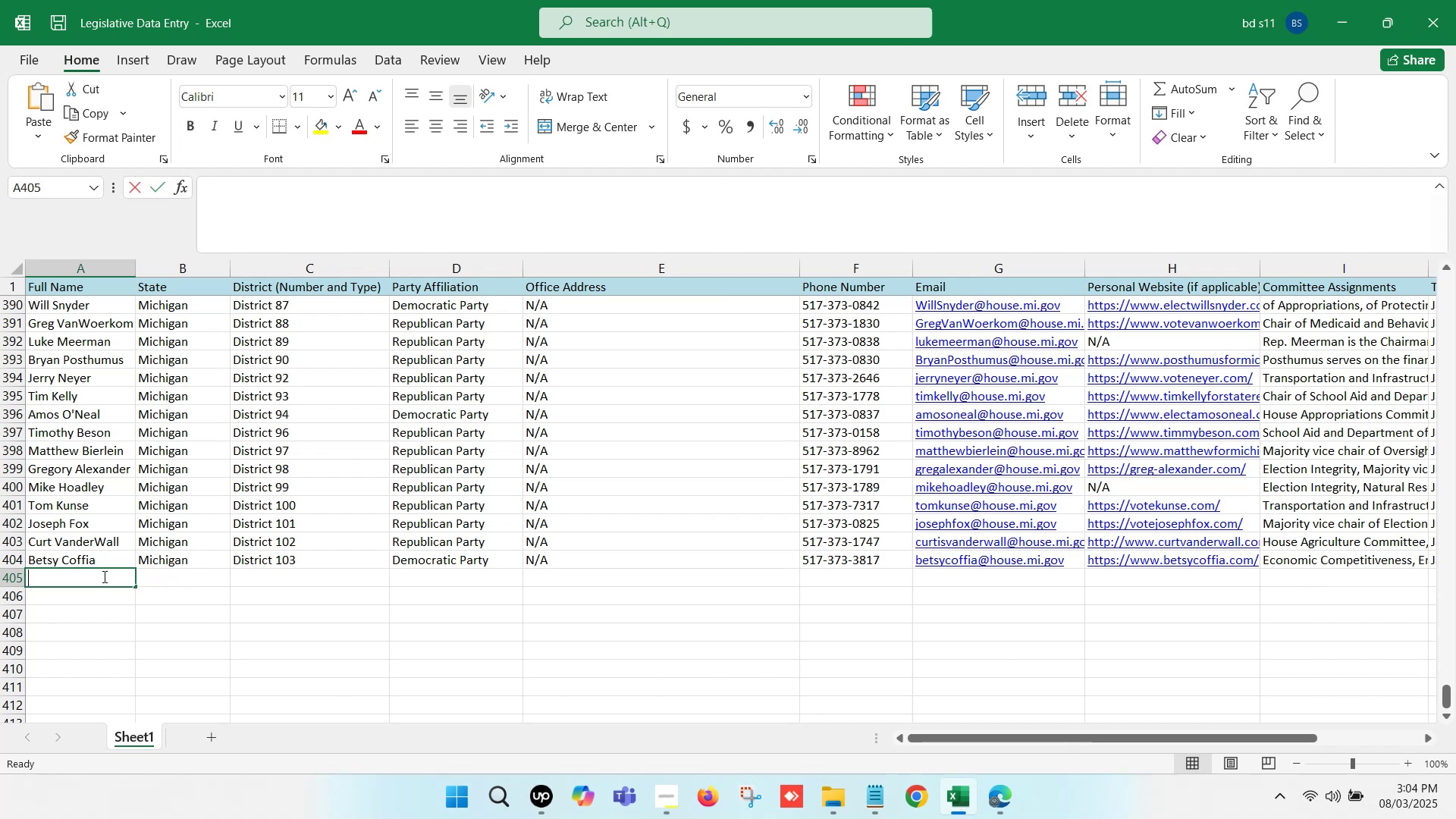 
key(Control+ControlLeft)
 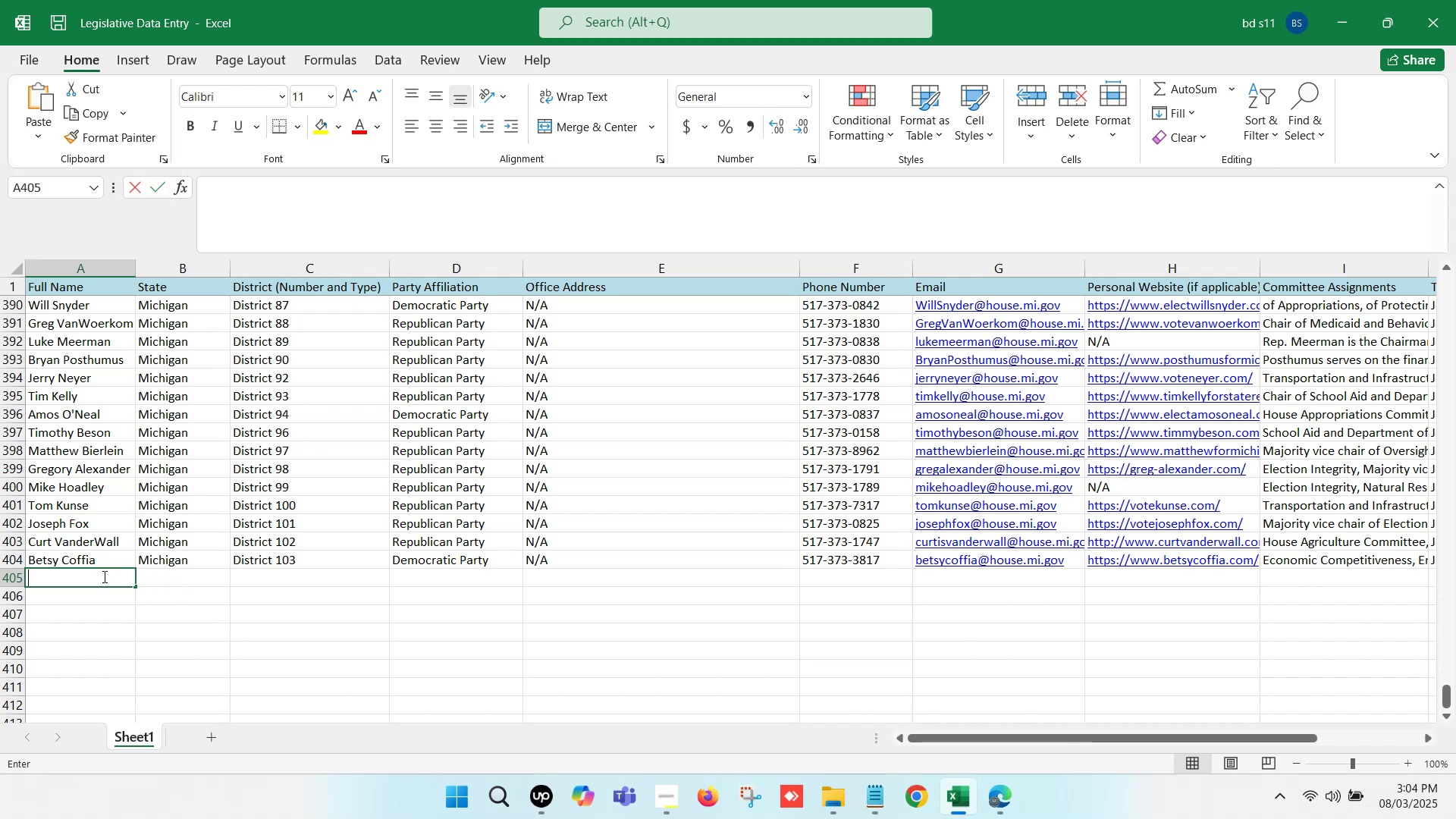 
key(Control+V)
 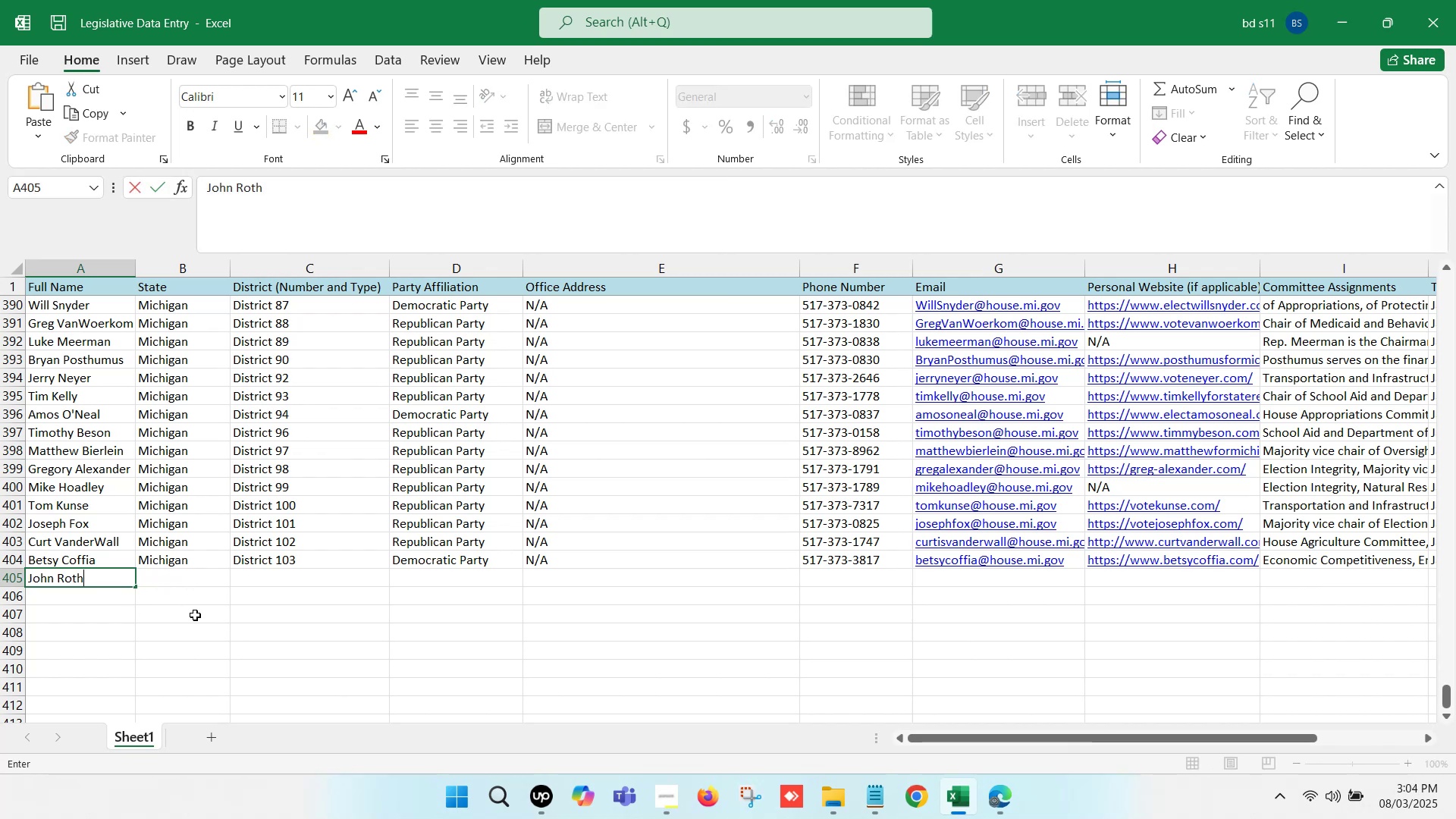 
left_click([200, 615])
 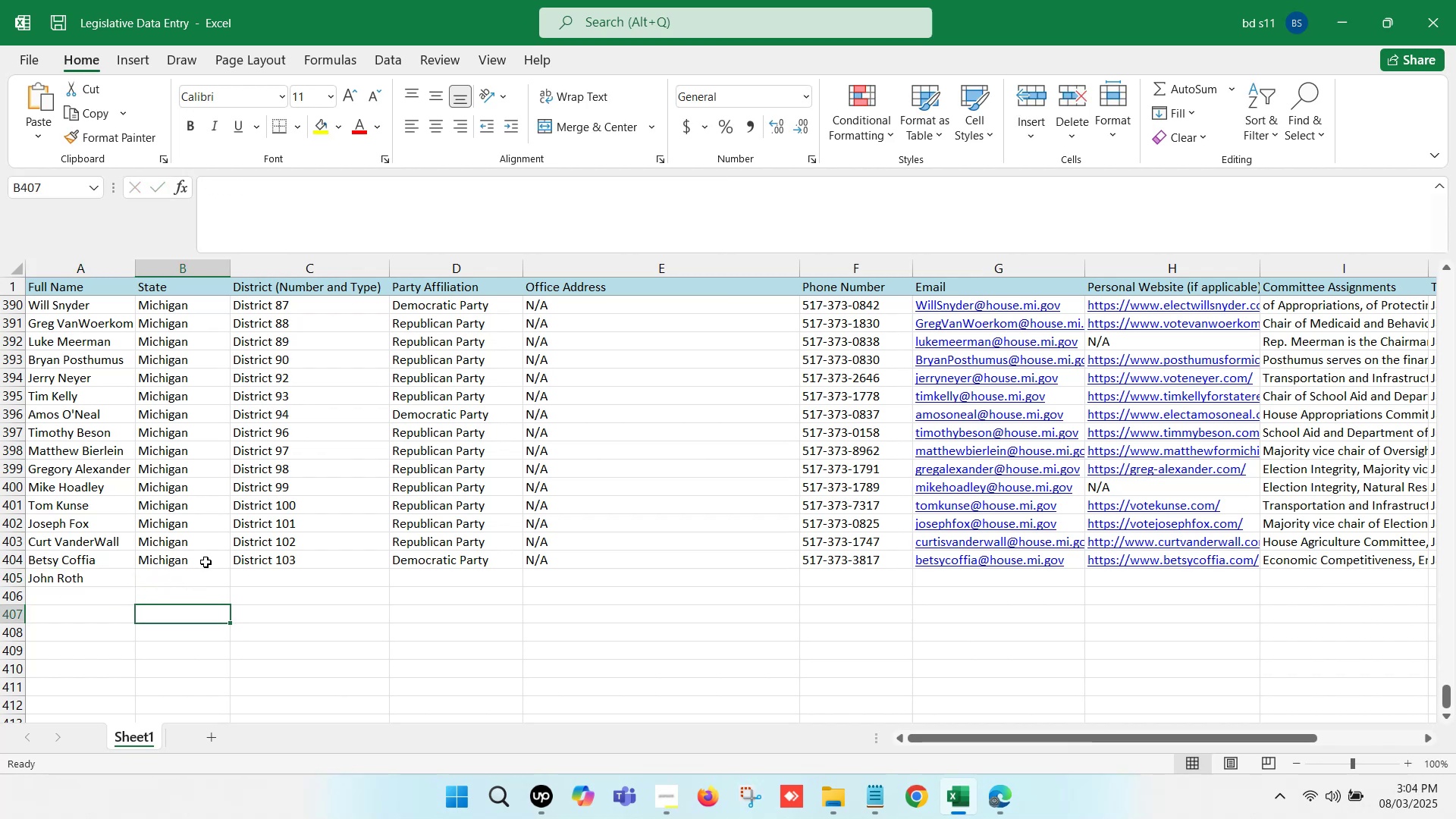 
left_click([203, 558])
 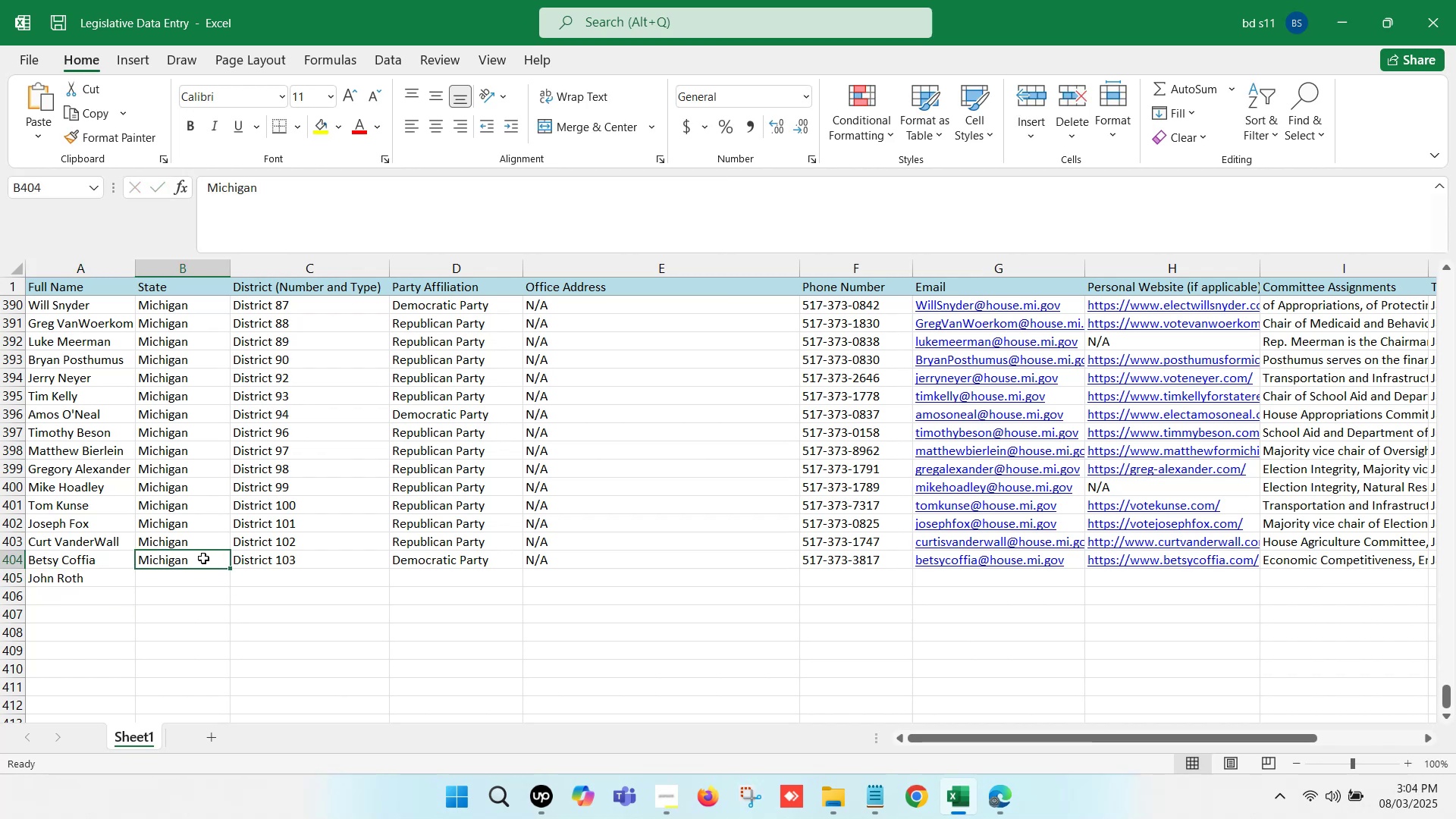 
key(Control+ControlLeft)
 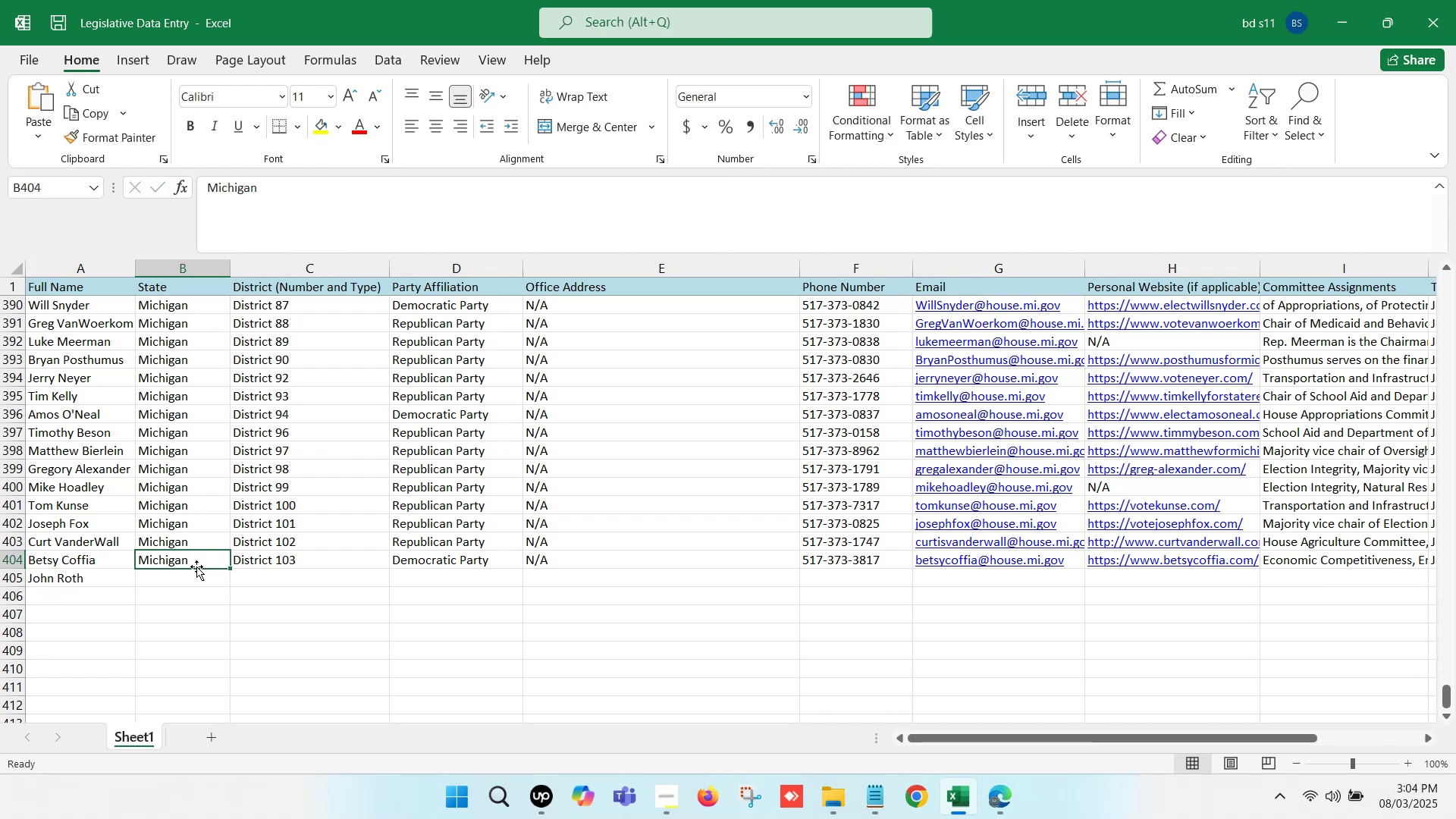 
key(Control+C)
 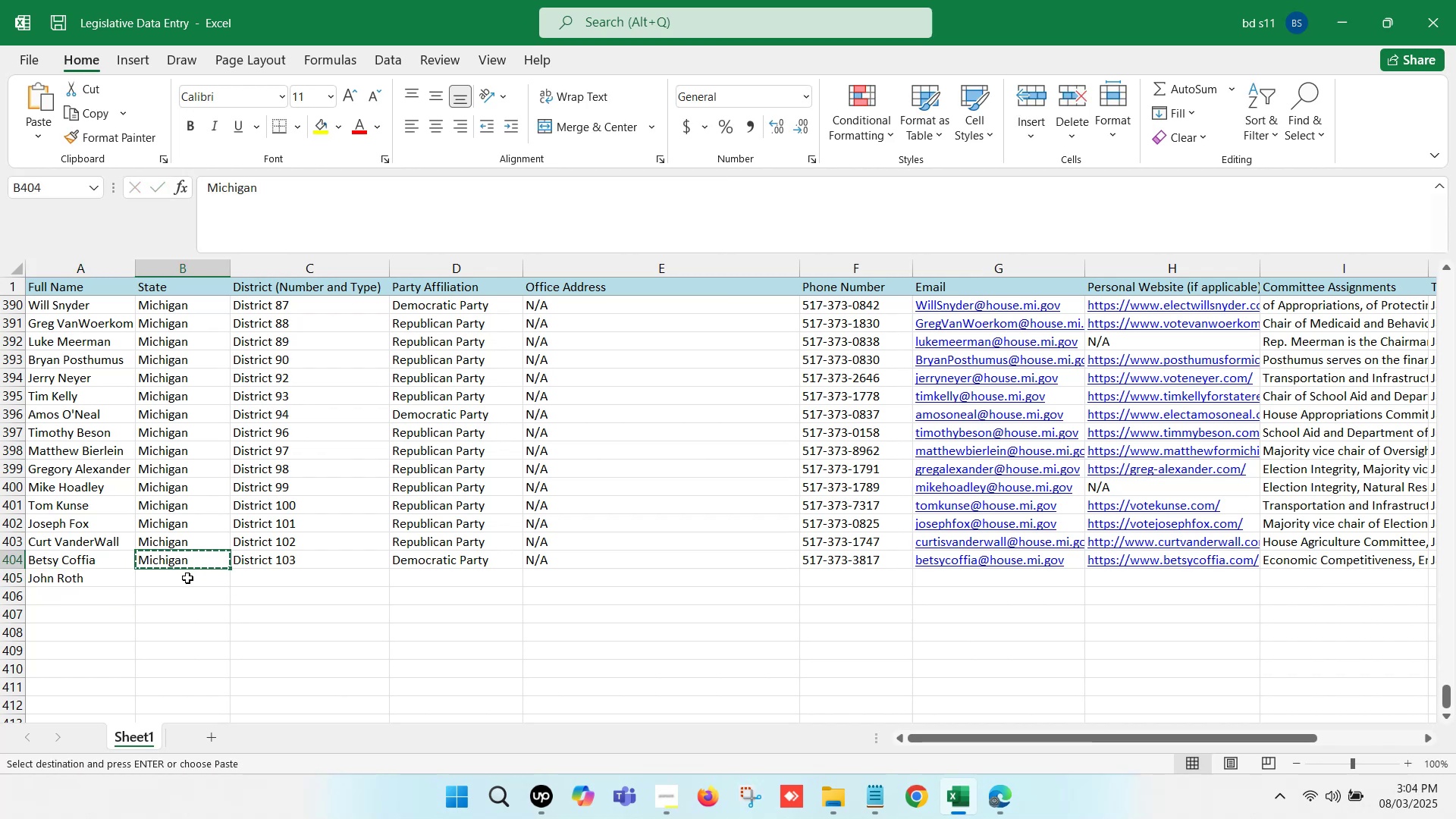 
left_click([186, 578])
 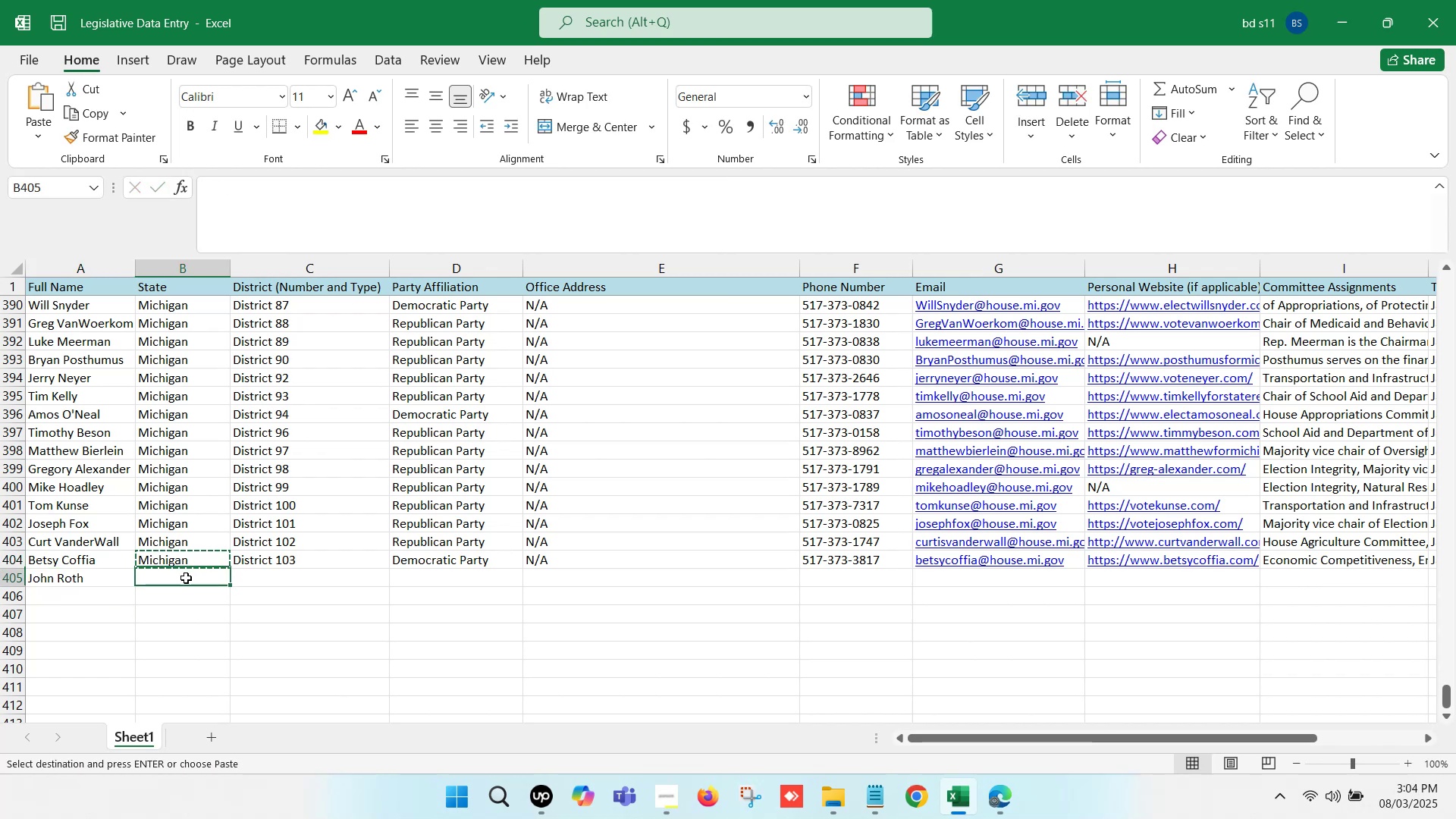 
key(Control+ControlLeft)
 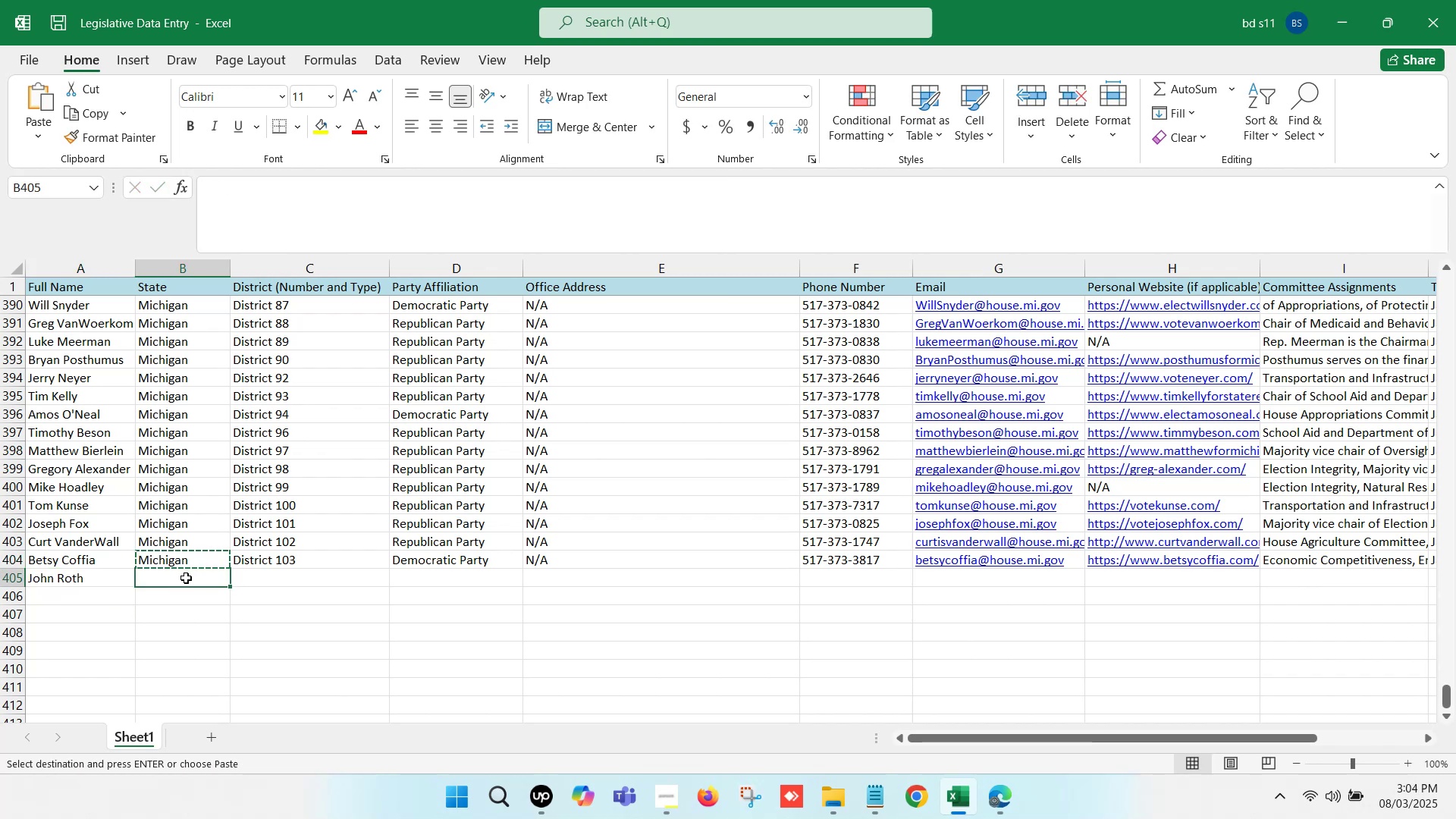 
key(Control+V)
 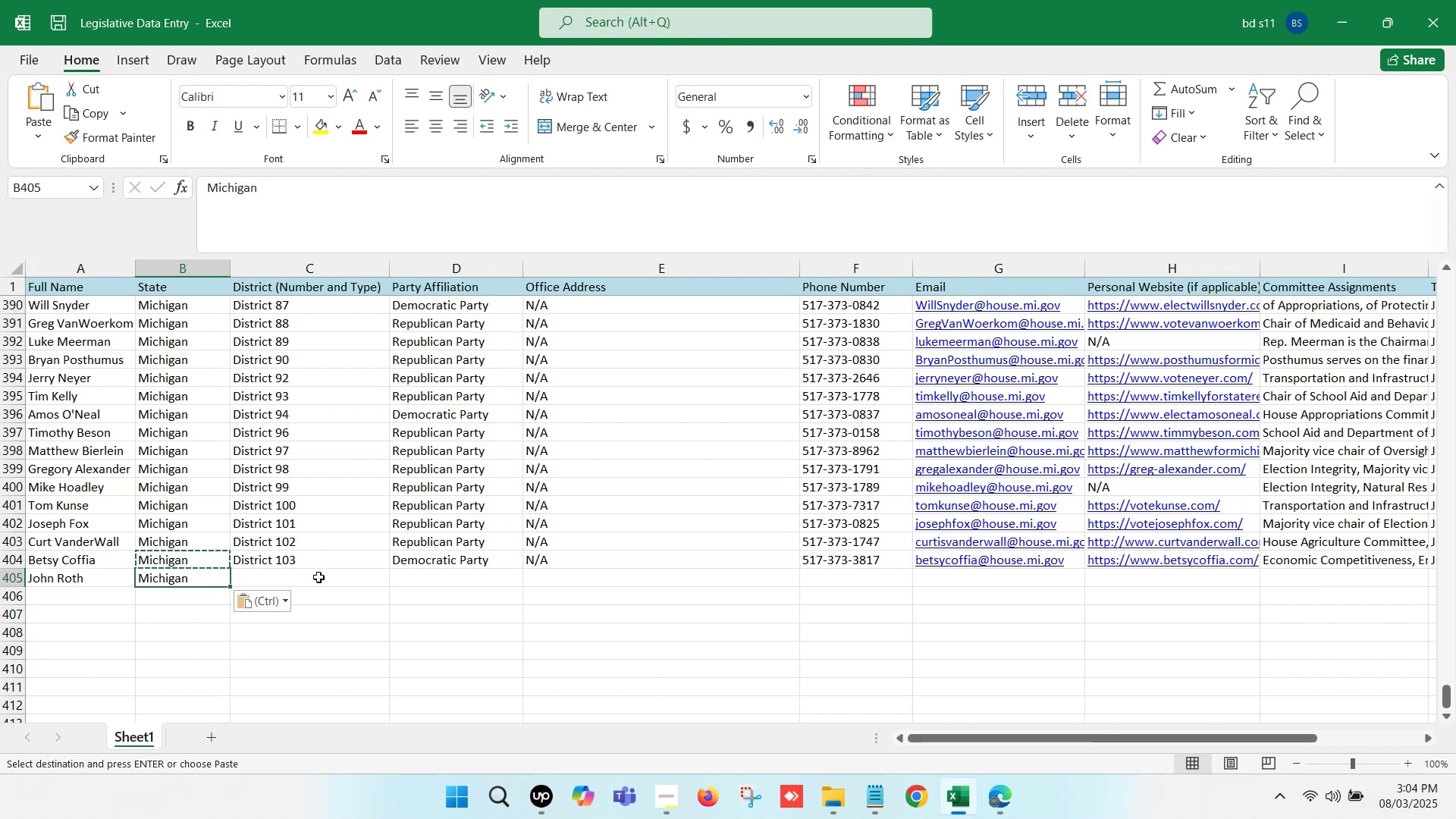 
left_click([333, 576])
 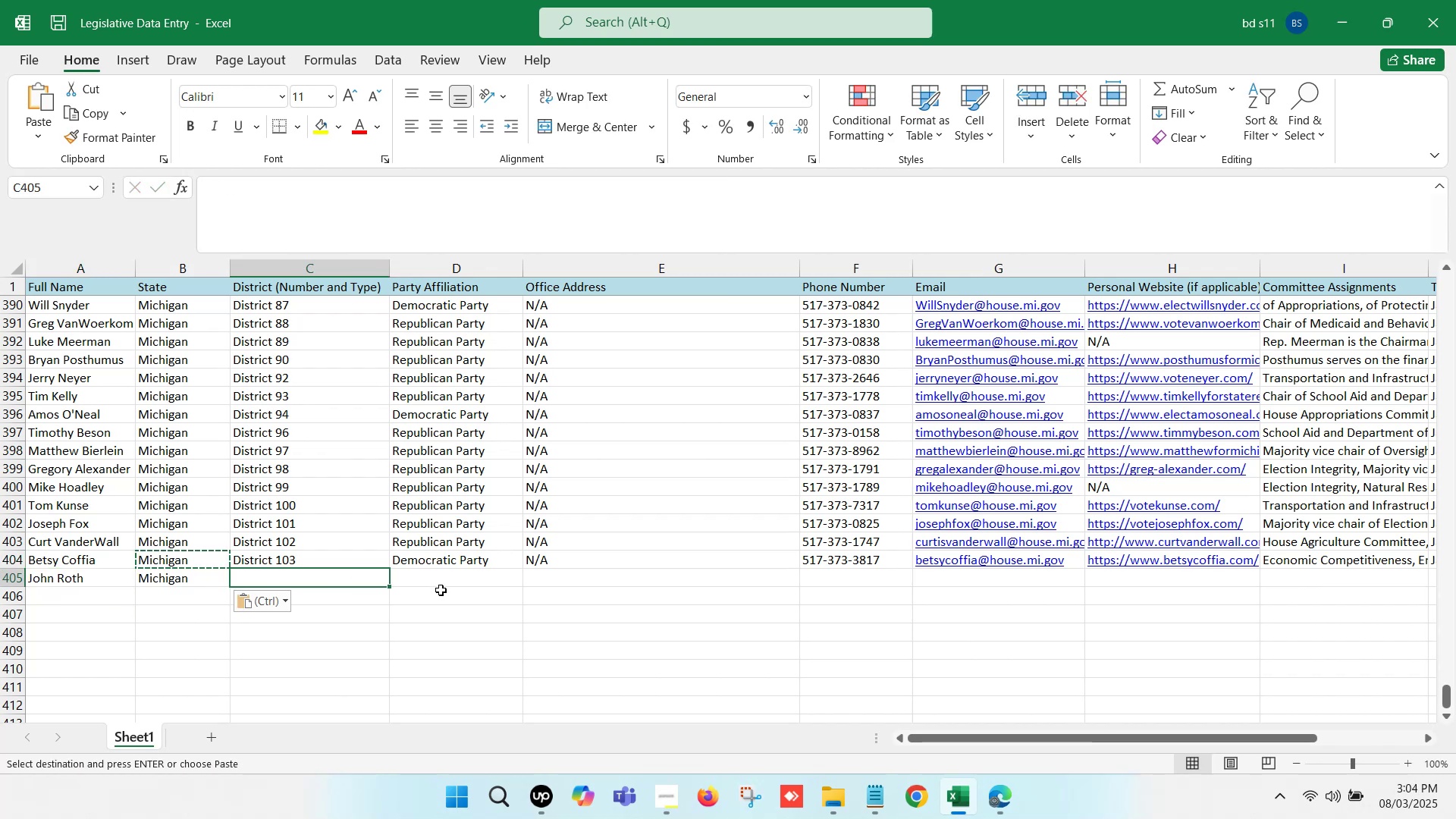 
key(Control+D)
 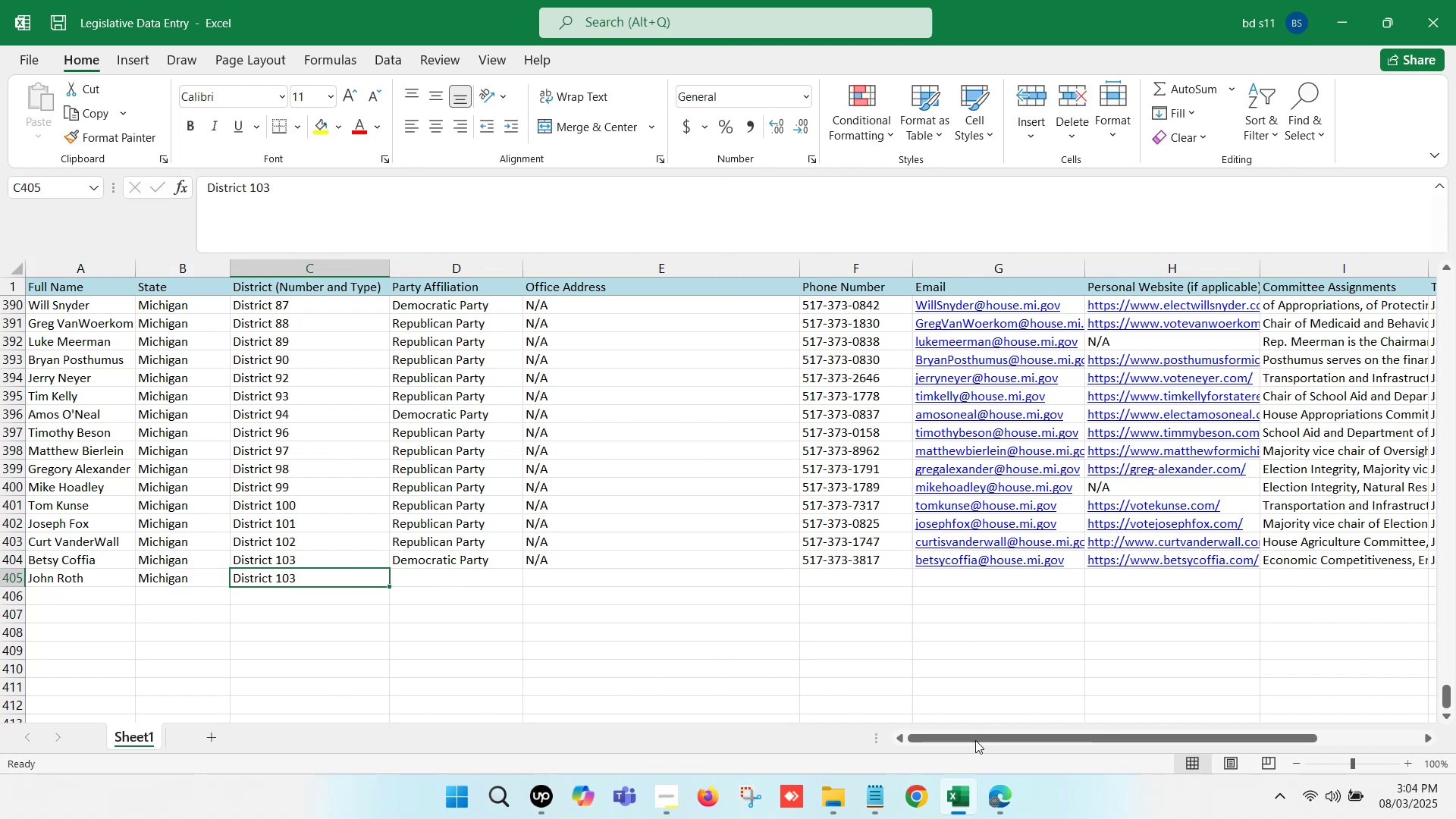 
left_click([1007, 797])
 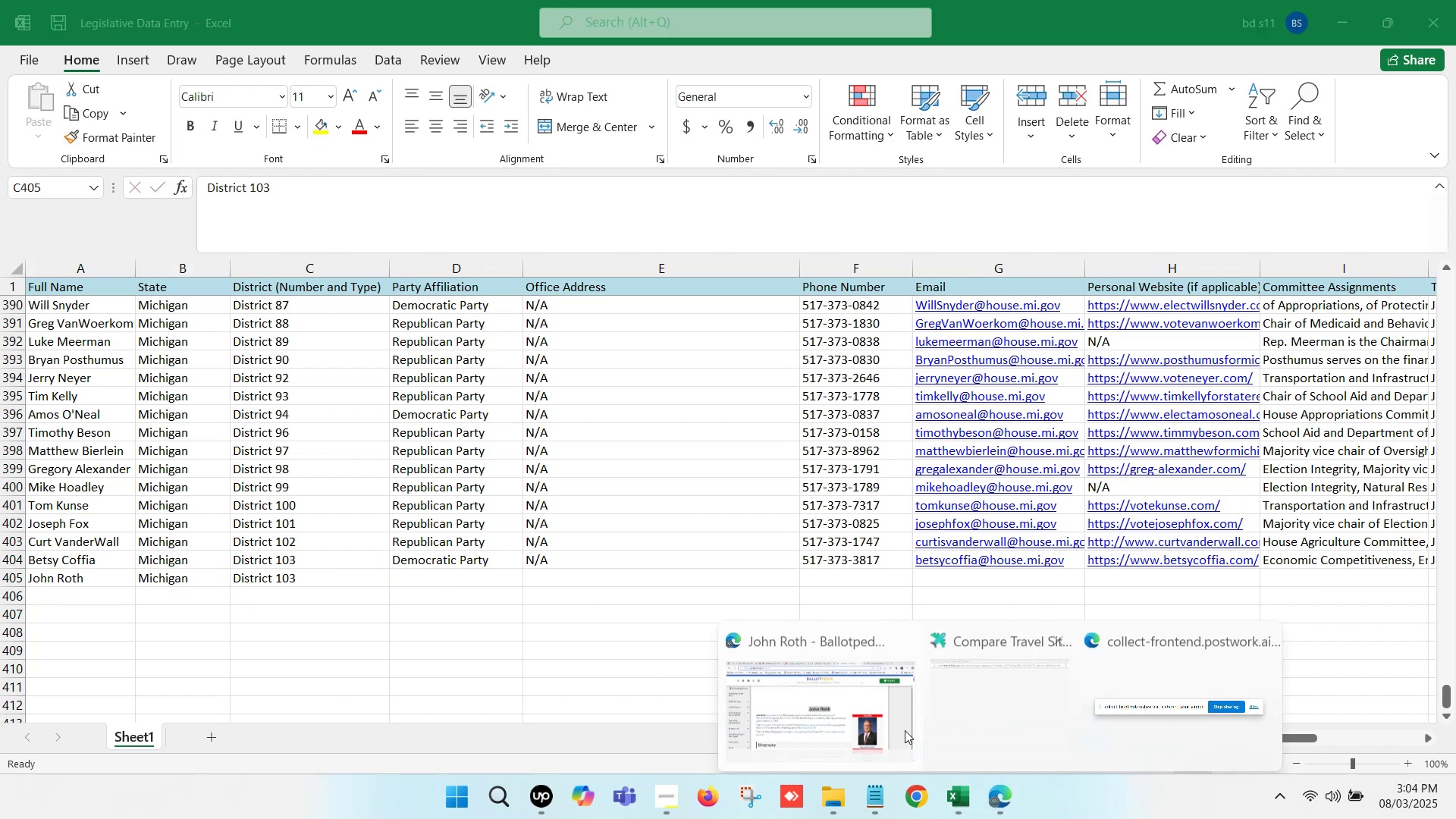 
left_click([857, 708])
 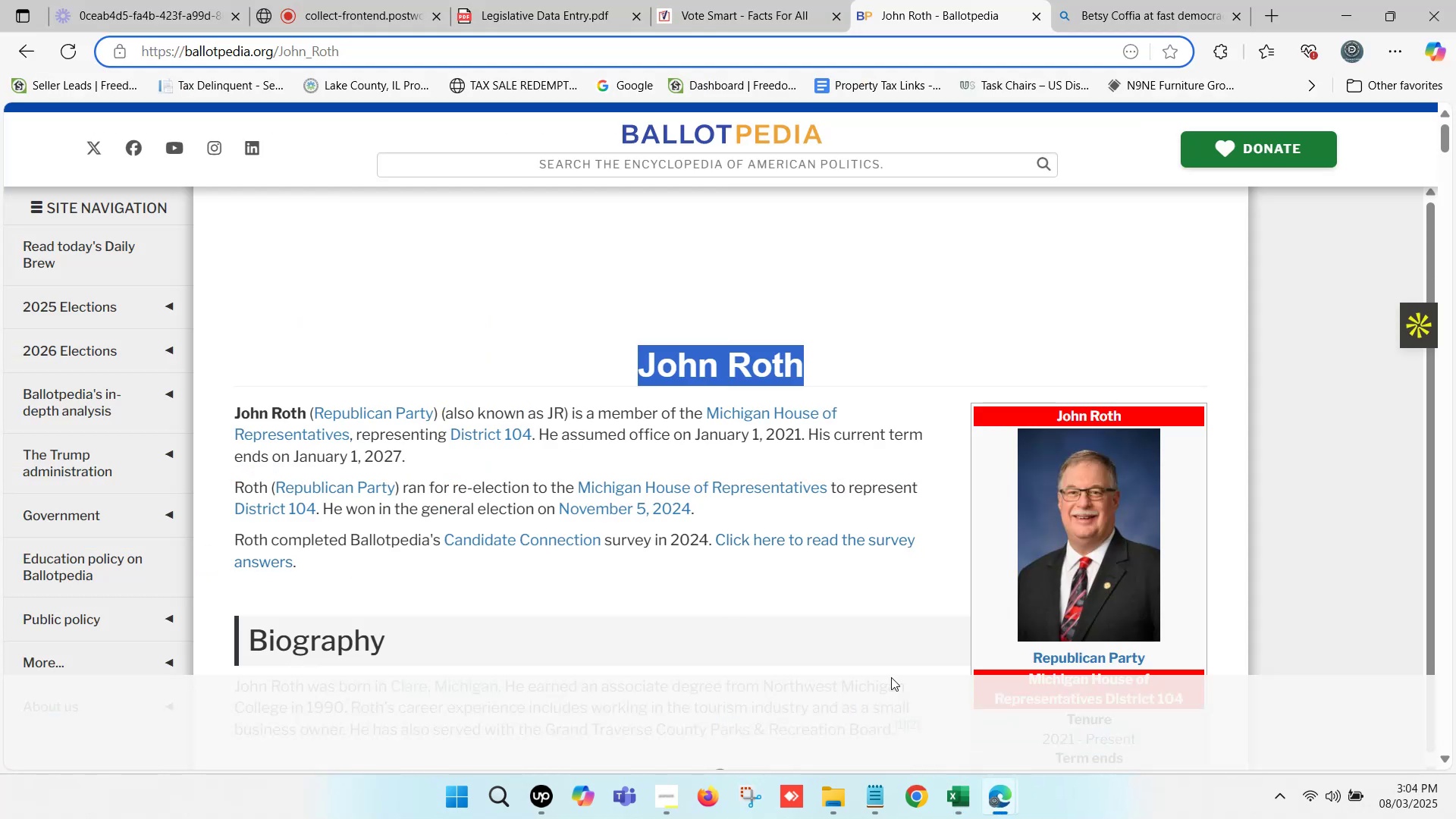 
left_click([954, 792])
 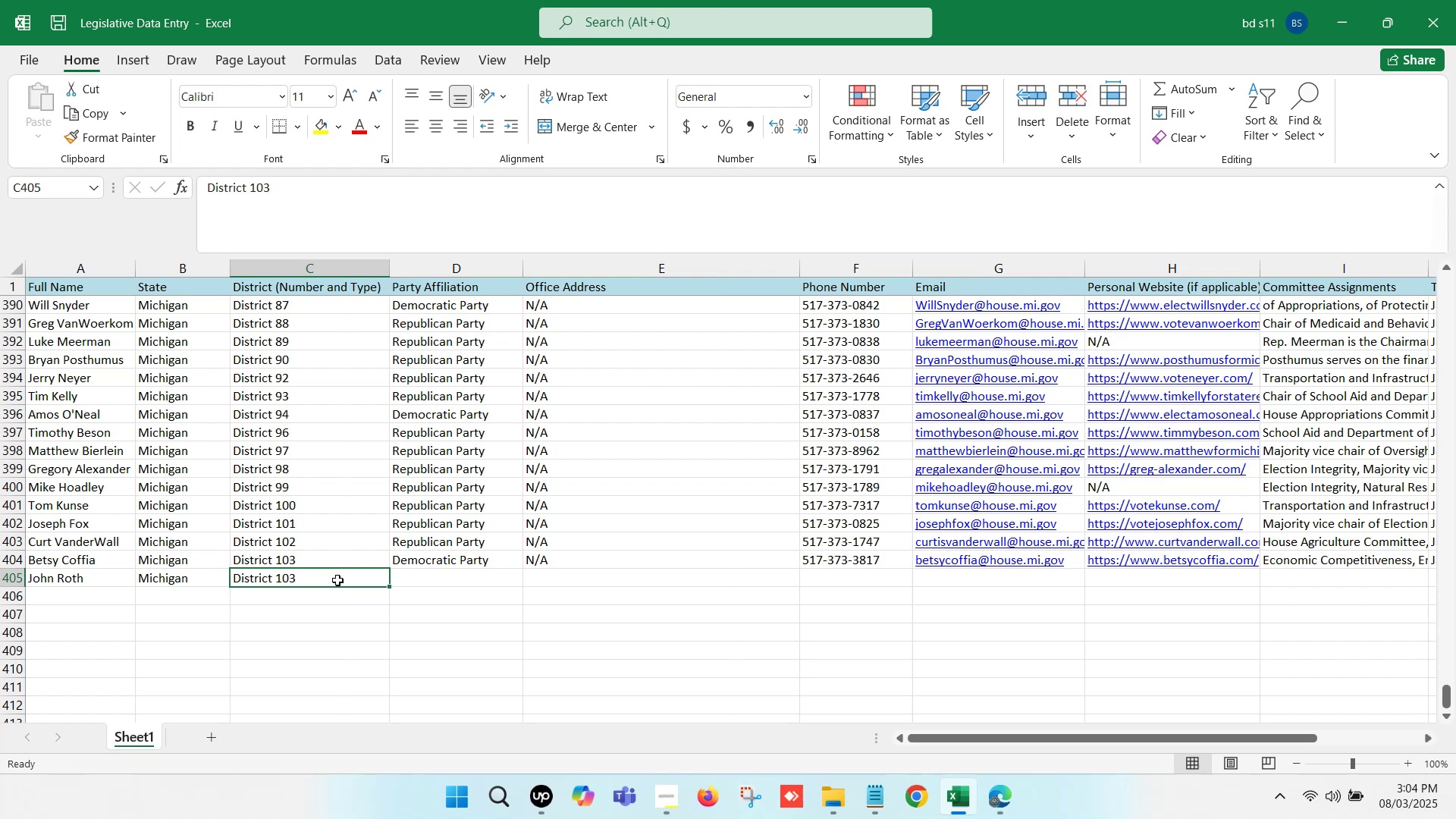 
double_click([337, 580])
 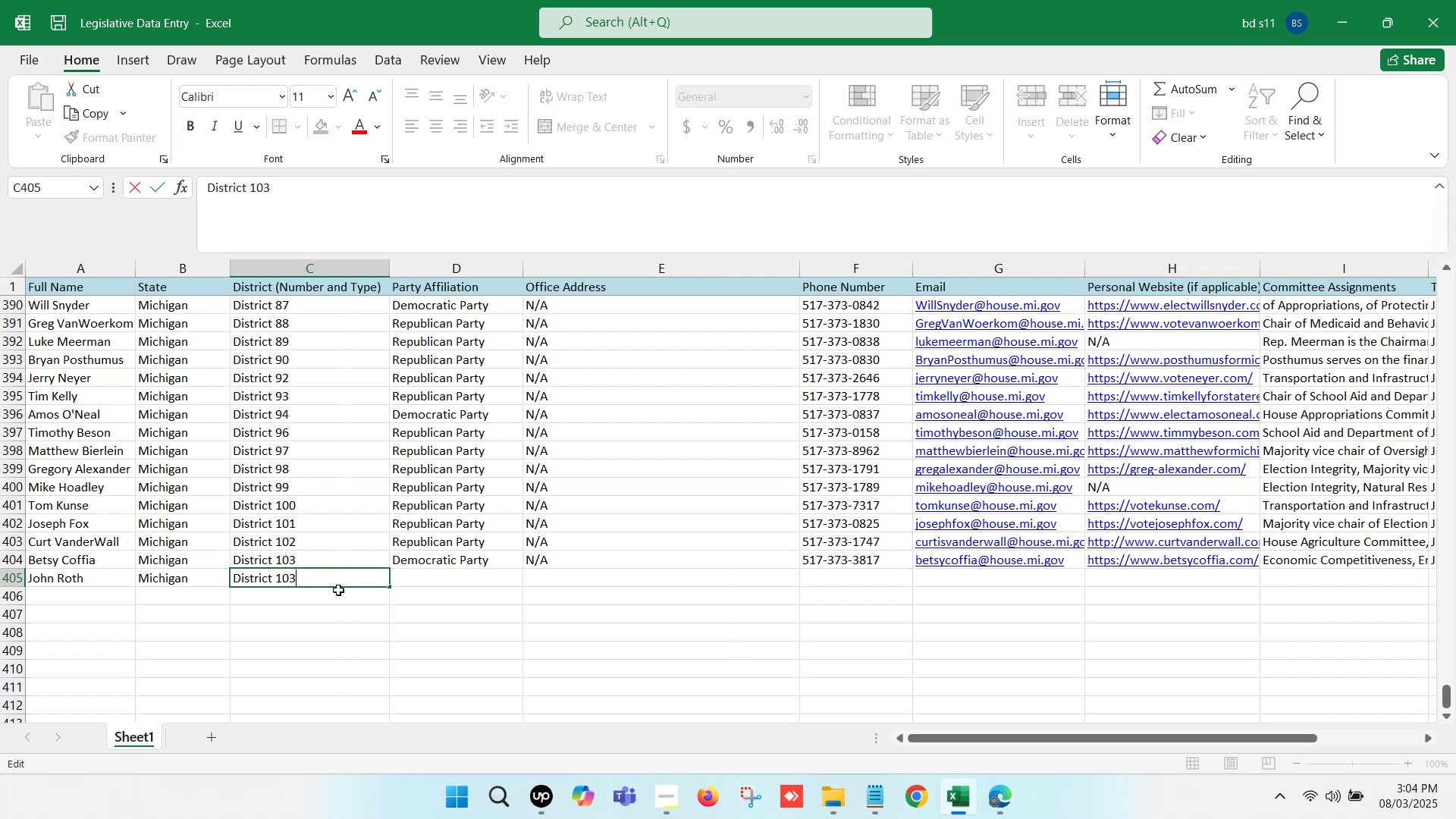 
key(Backspace)
 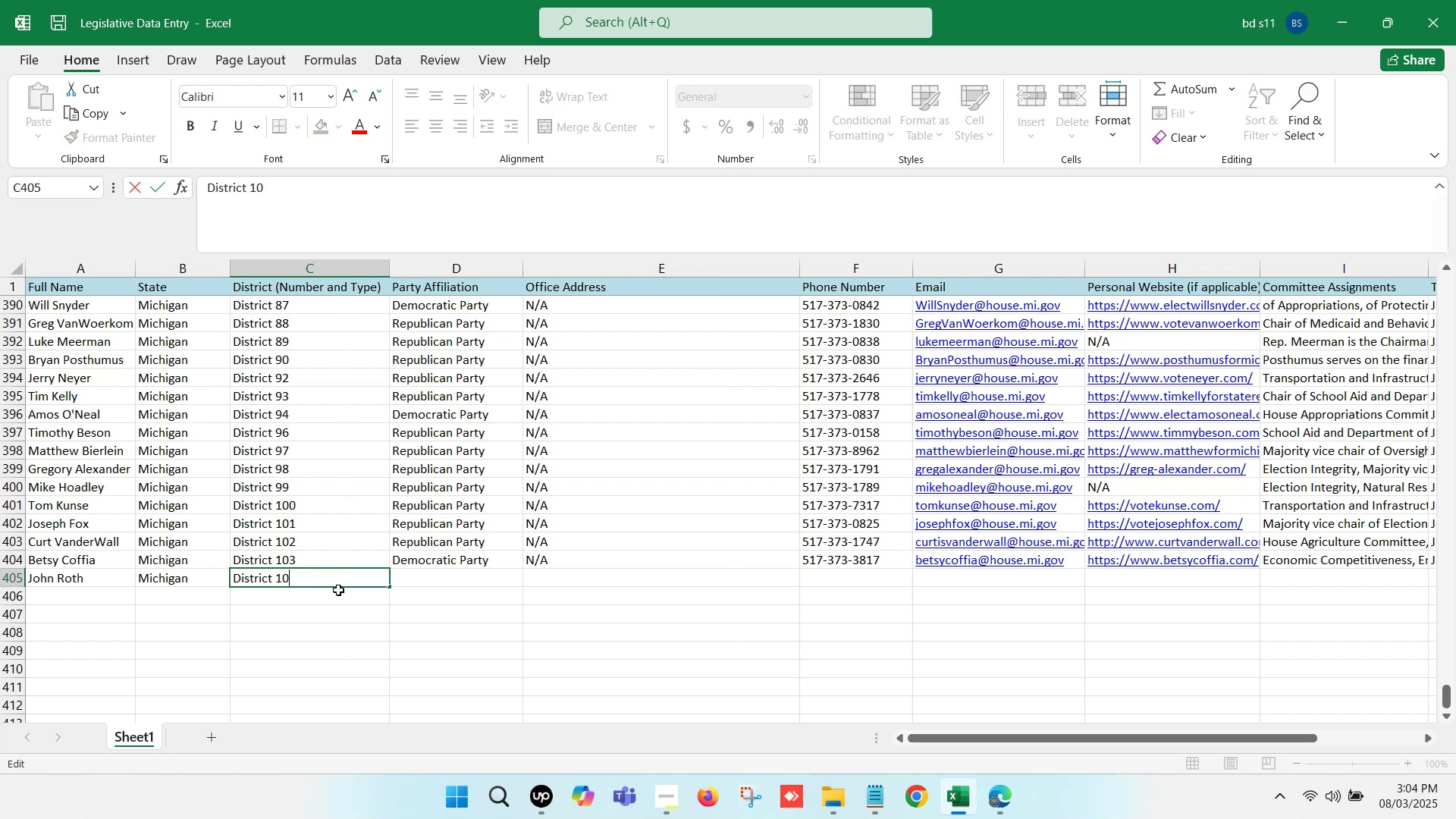 
key(4)
 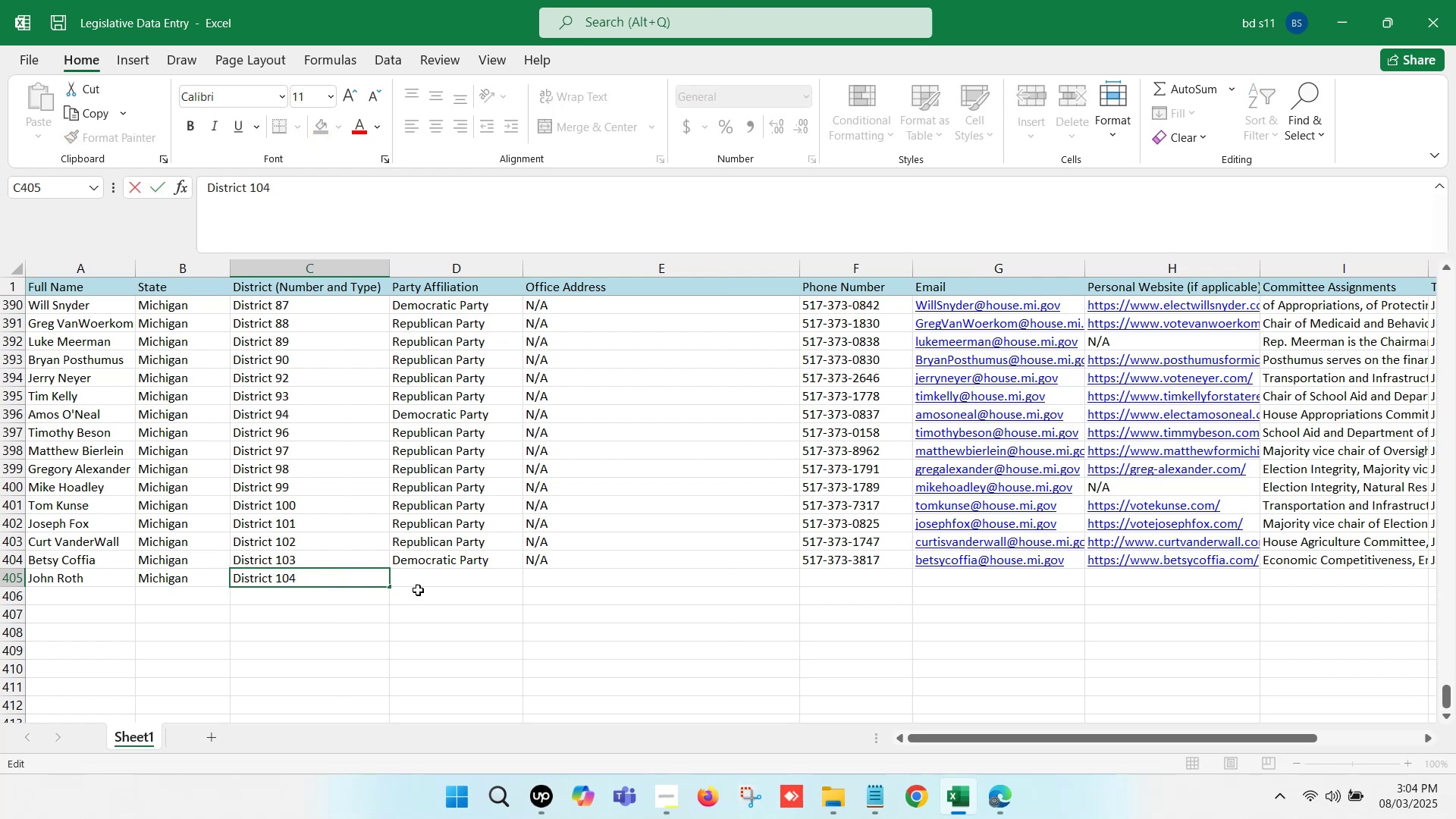 
left_click([435, 582])
 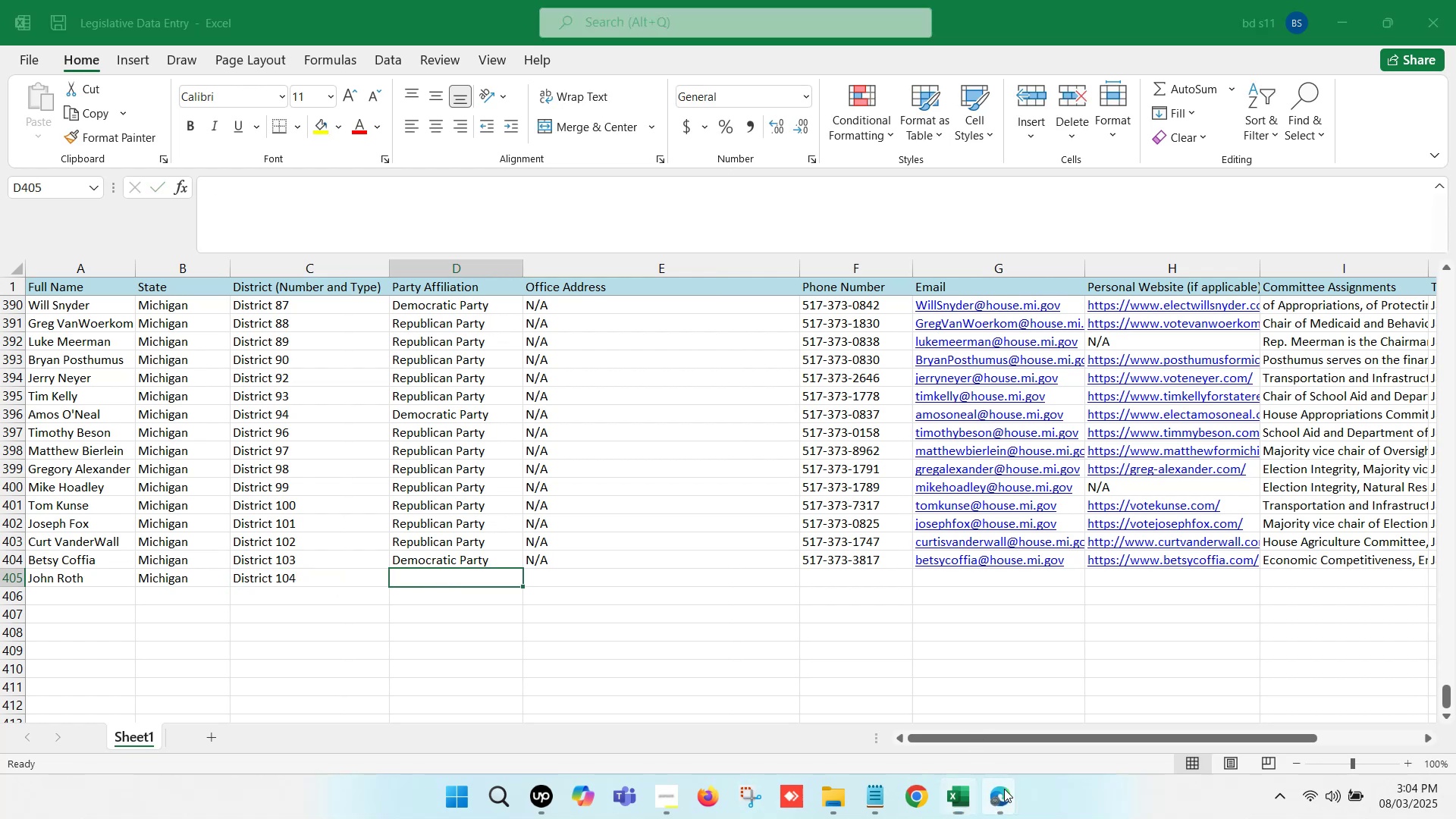 
double_click([804, 695])
 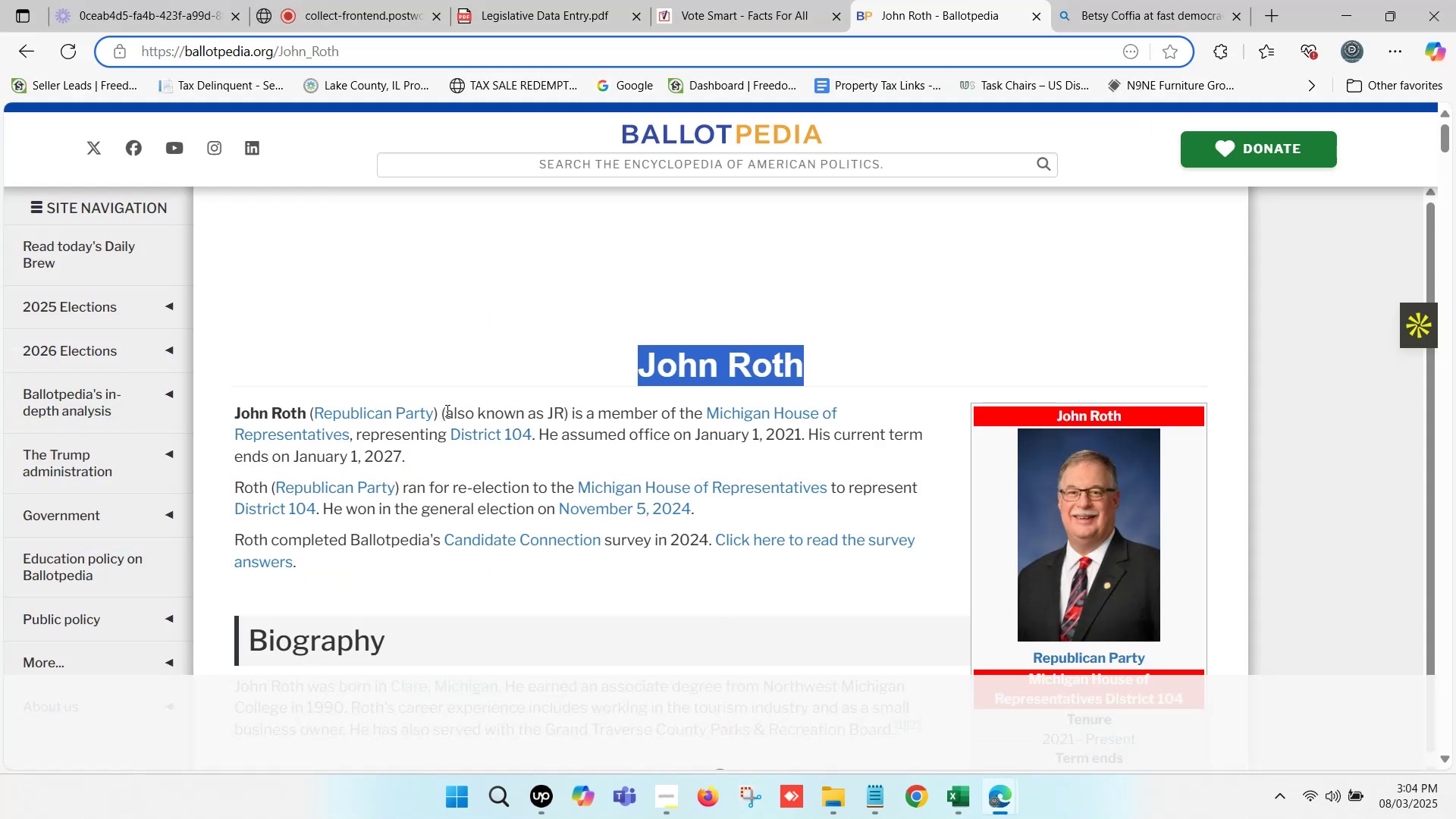 
left_click_drag(start_coordinate=[436, 410], to_coordinate=[318, 414])
 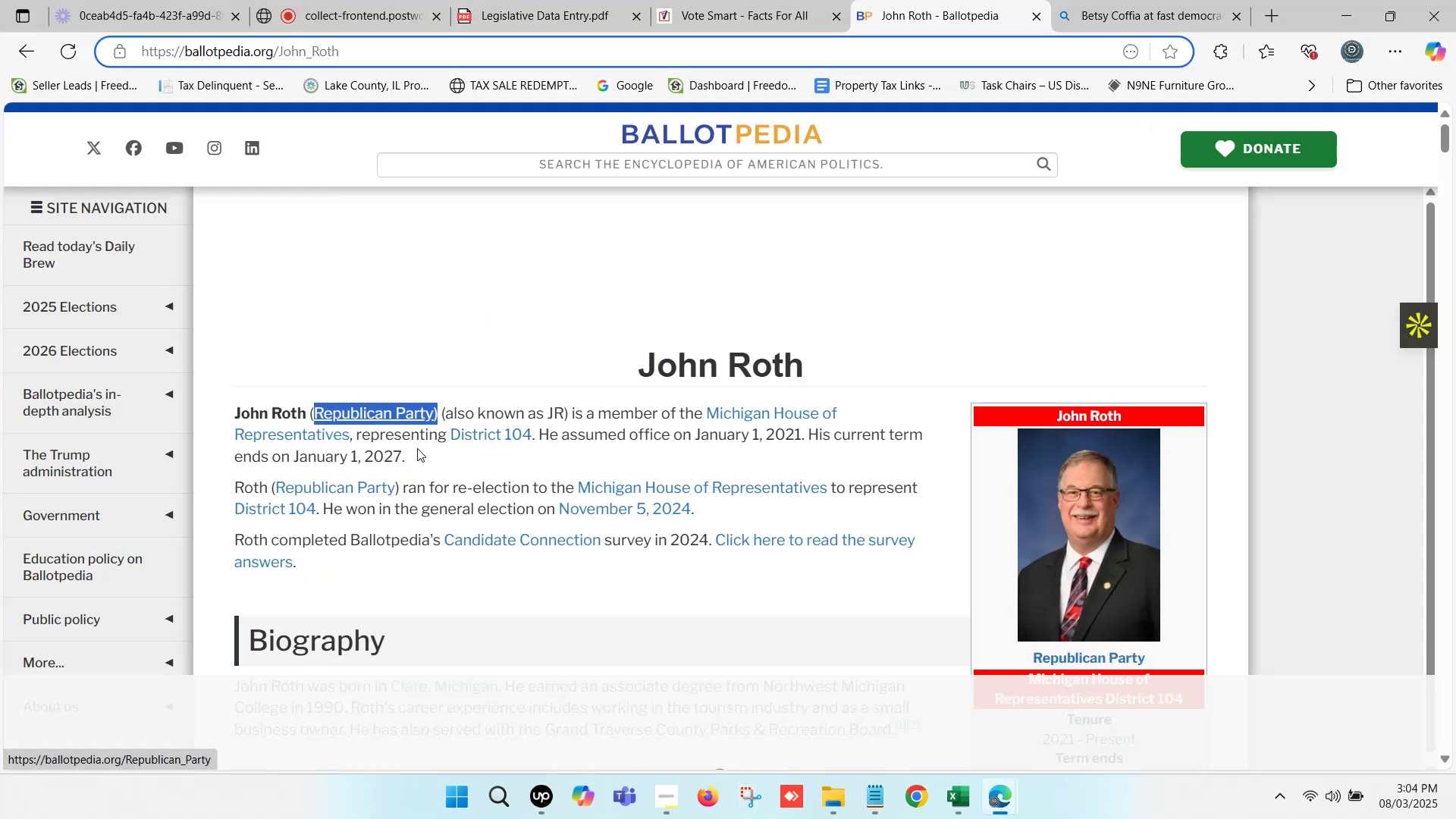 
key(Control+C)
 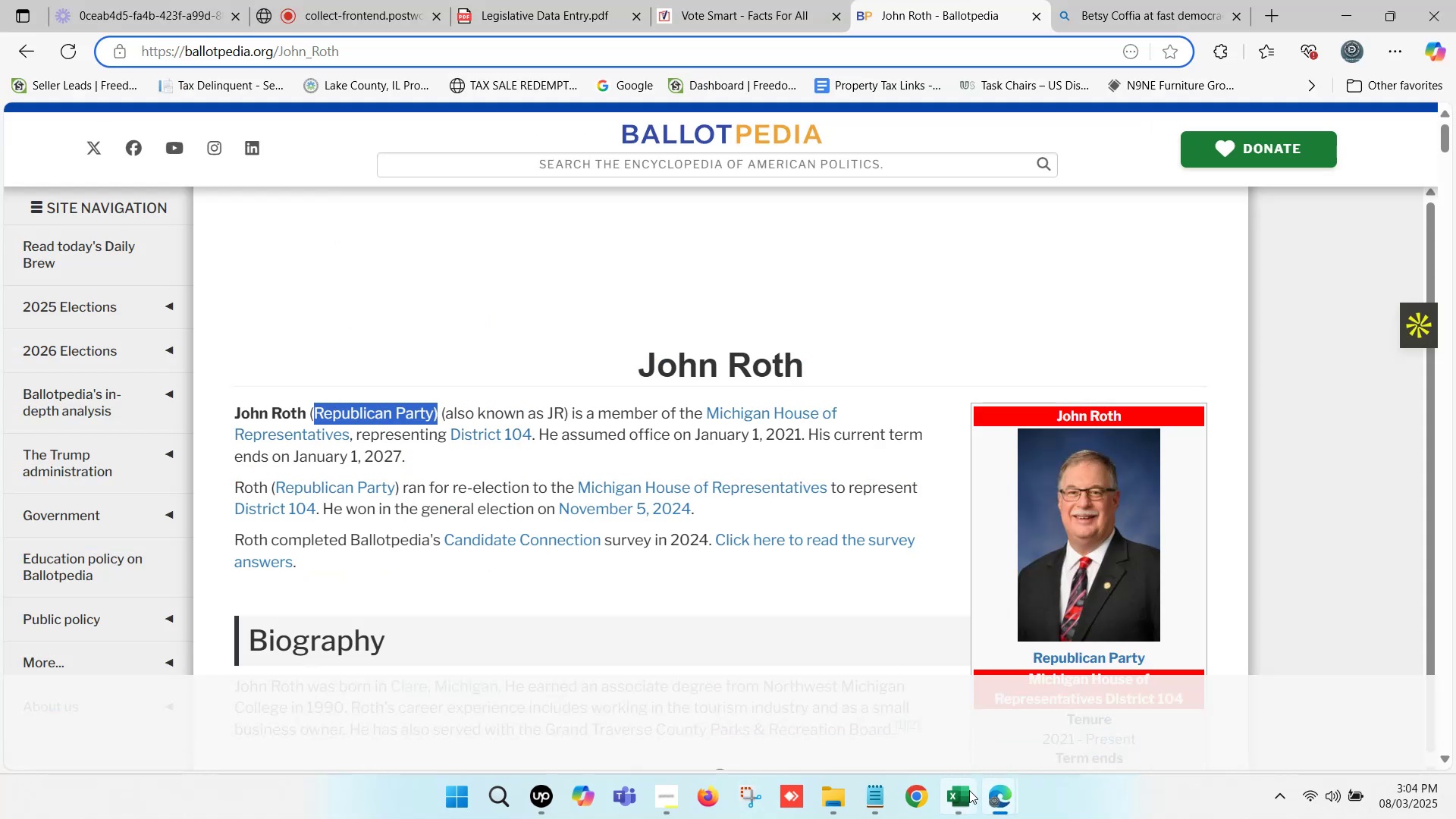 
left_click([968, 791])
 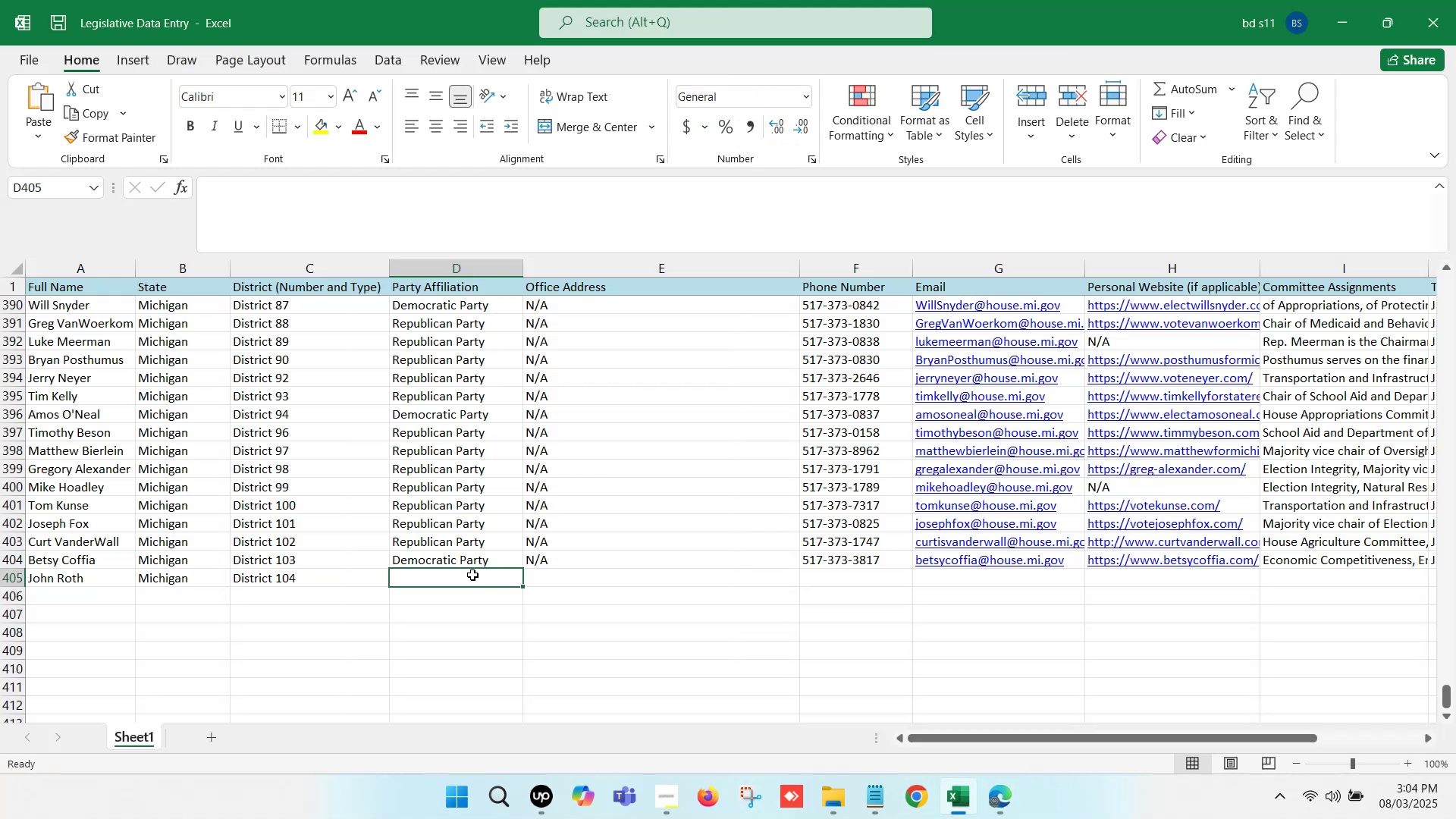 
double_click([472, 575])
 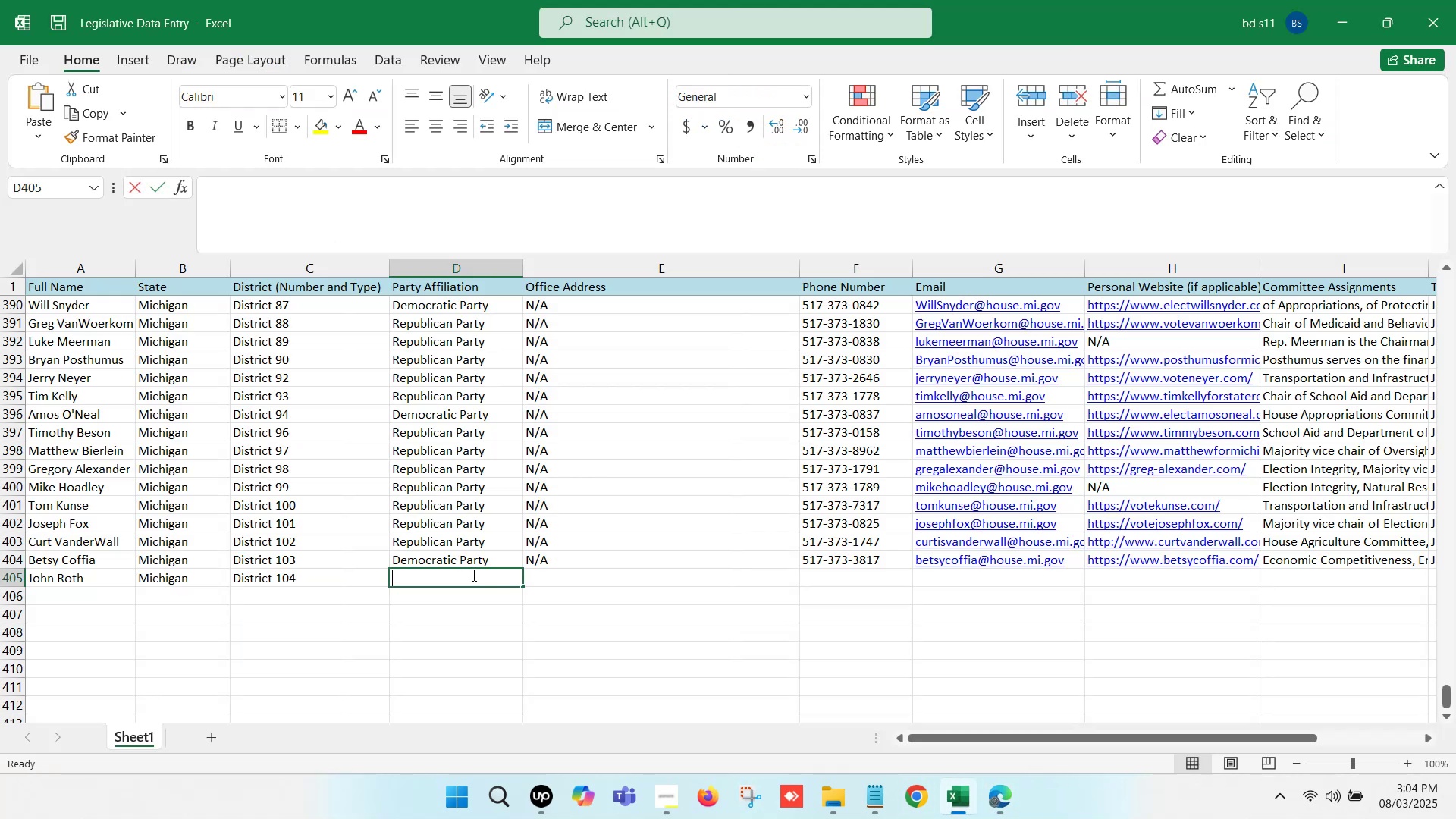 
key(Control+ControlLeft)
 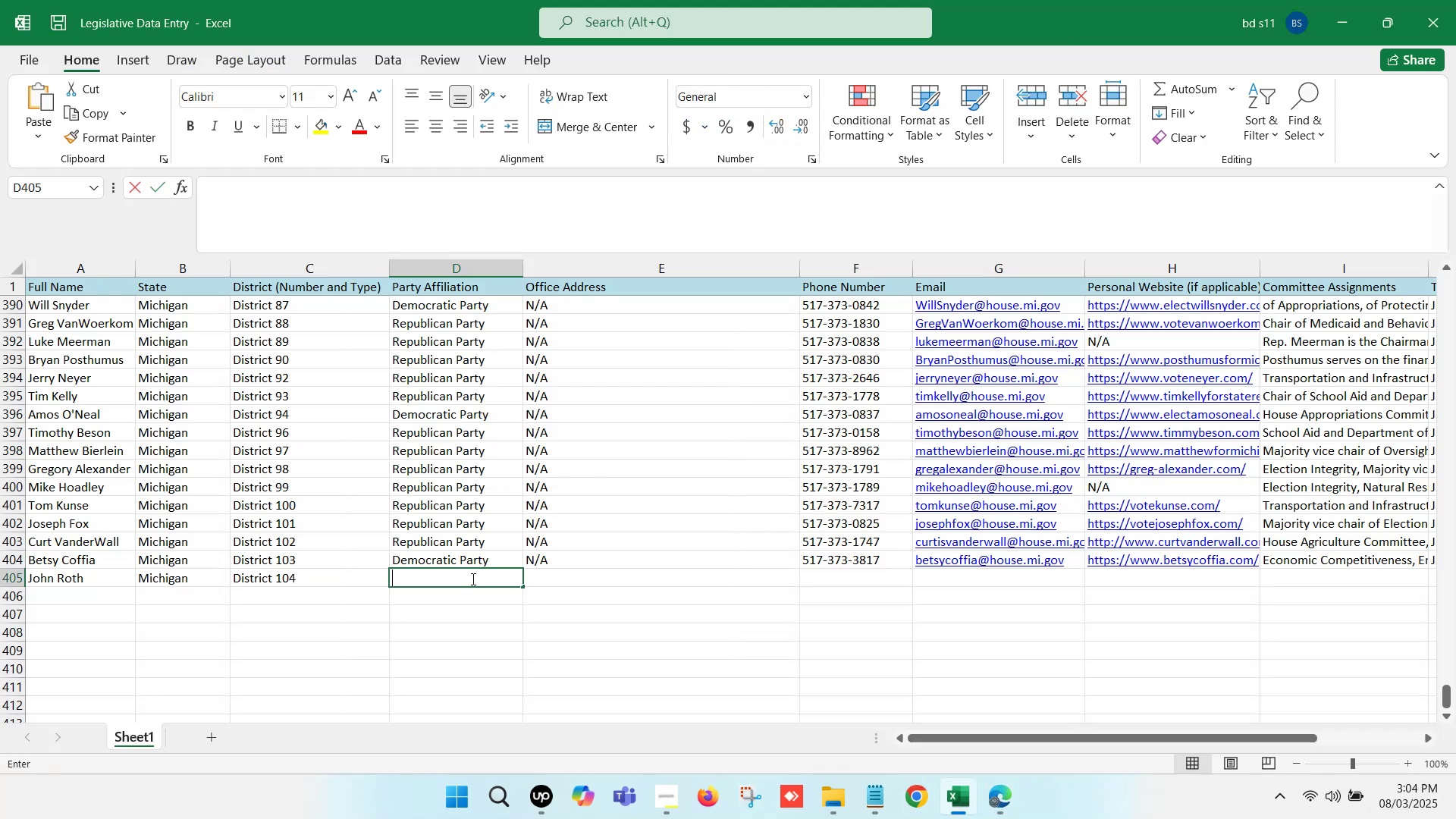 
key(Control+V)
 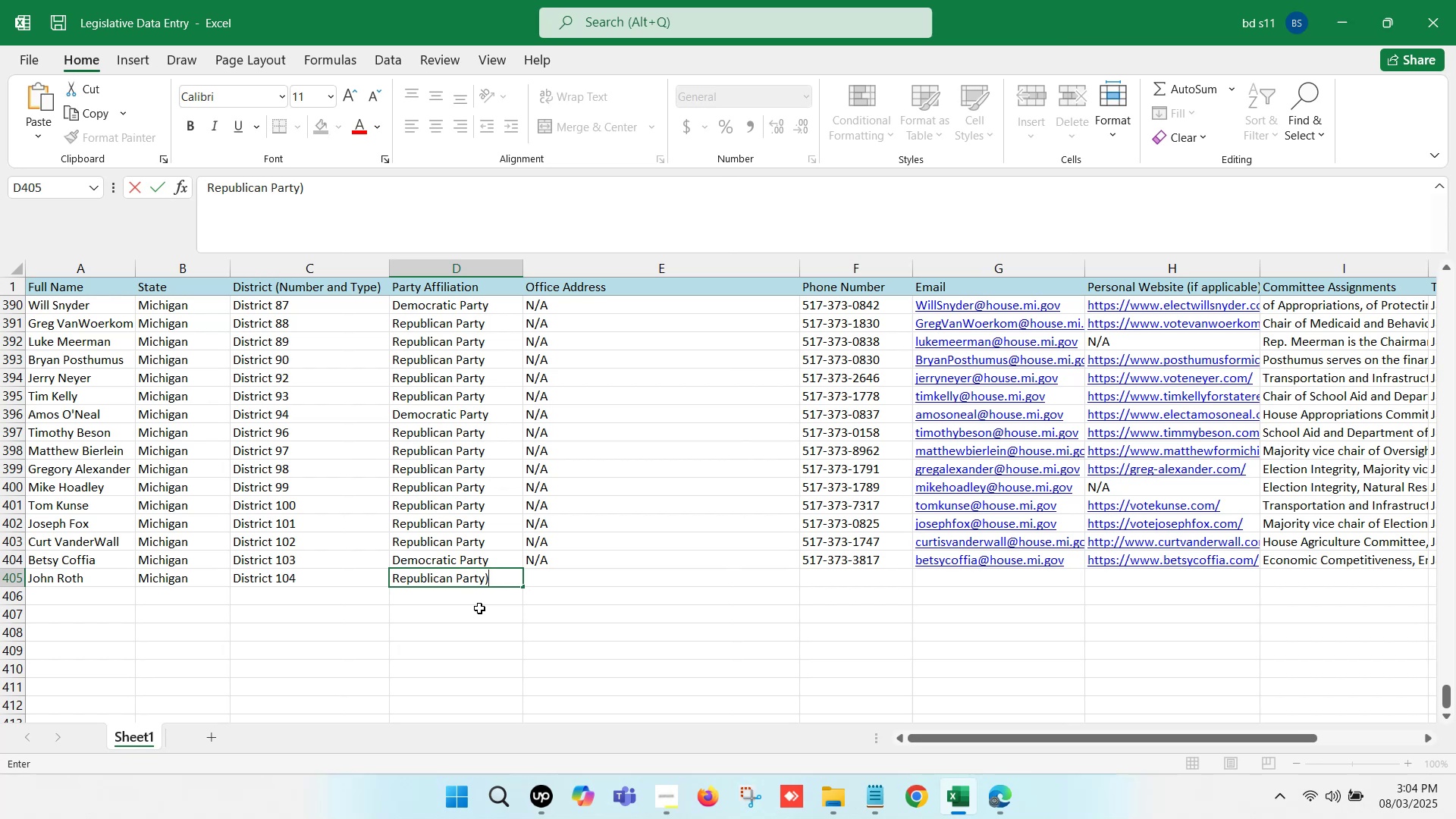 
key(Backspace)
 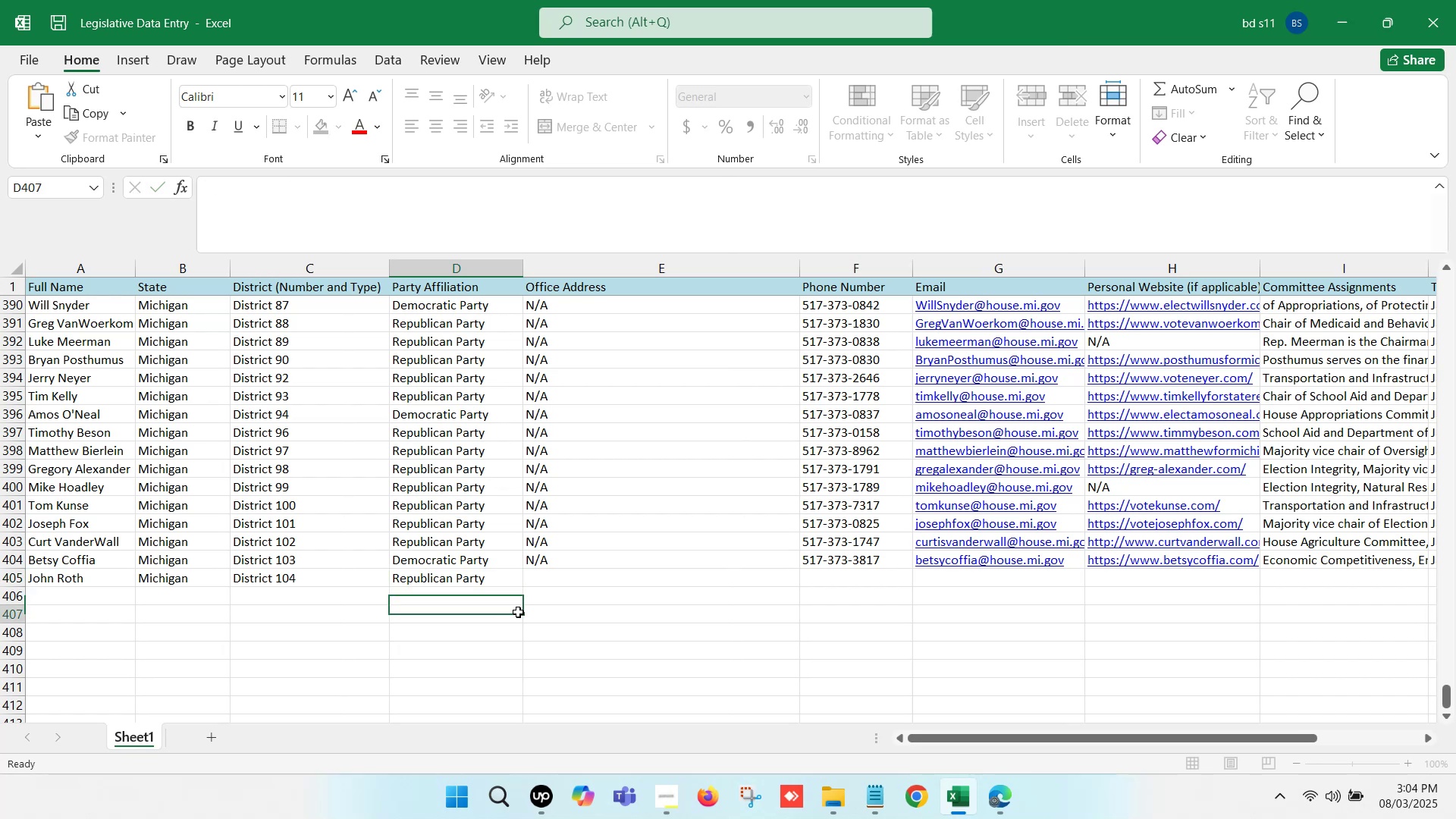 
left_click([545, 560])
 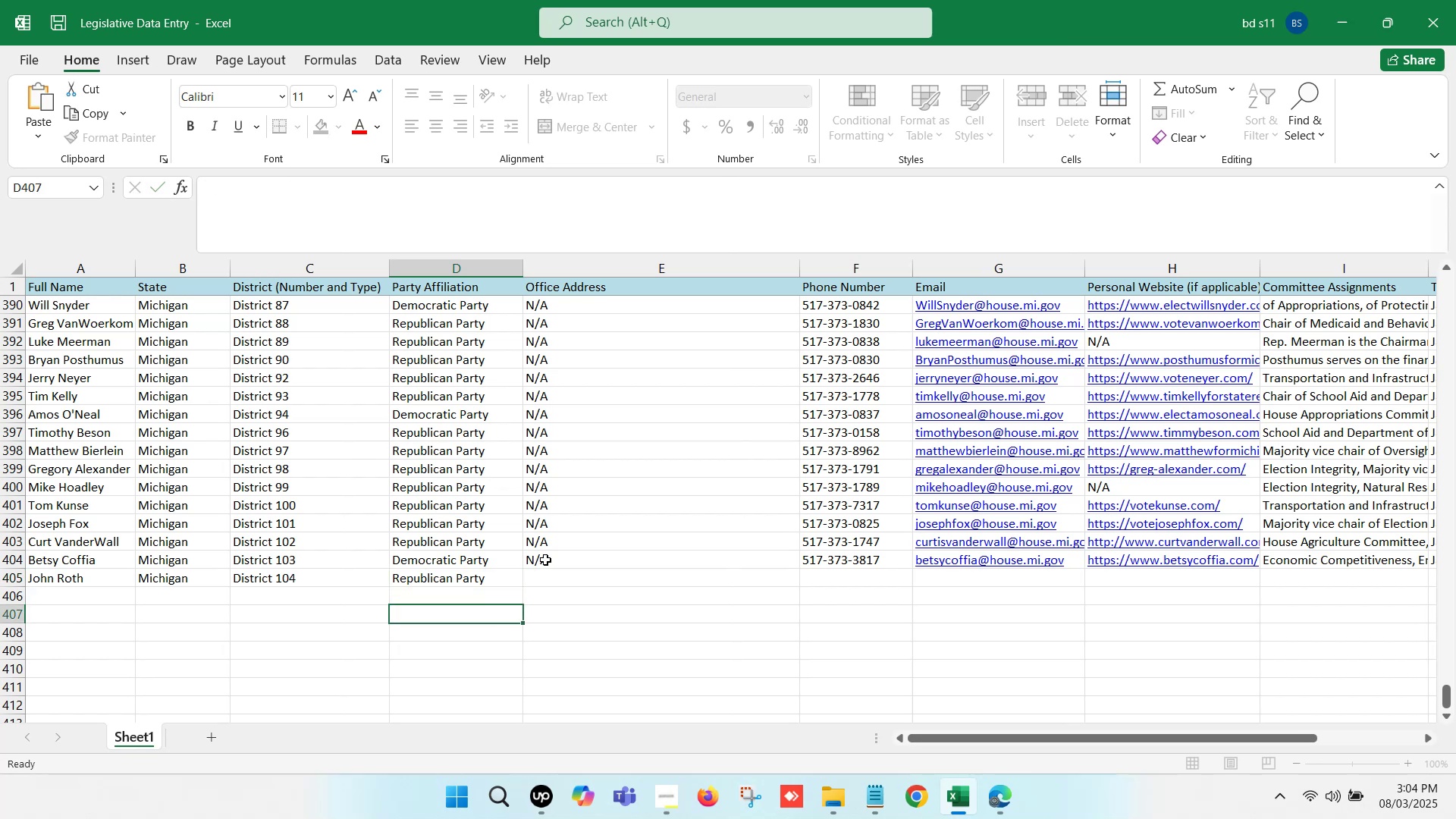 
key(Control+ControlLeft)
 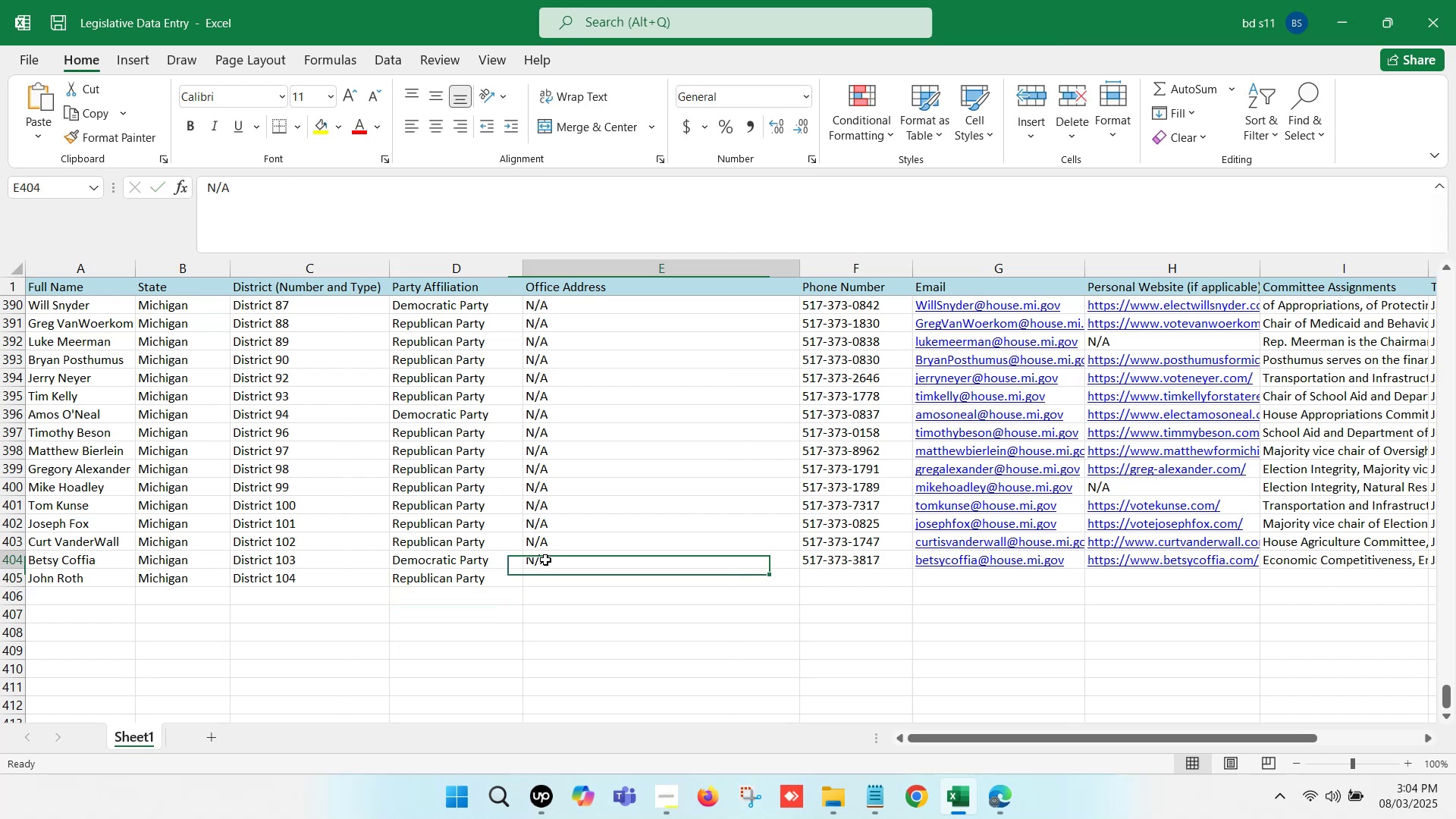 
key(Control+C)
 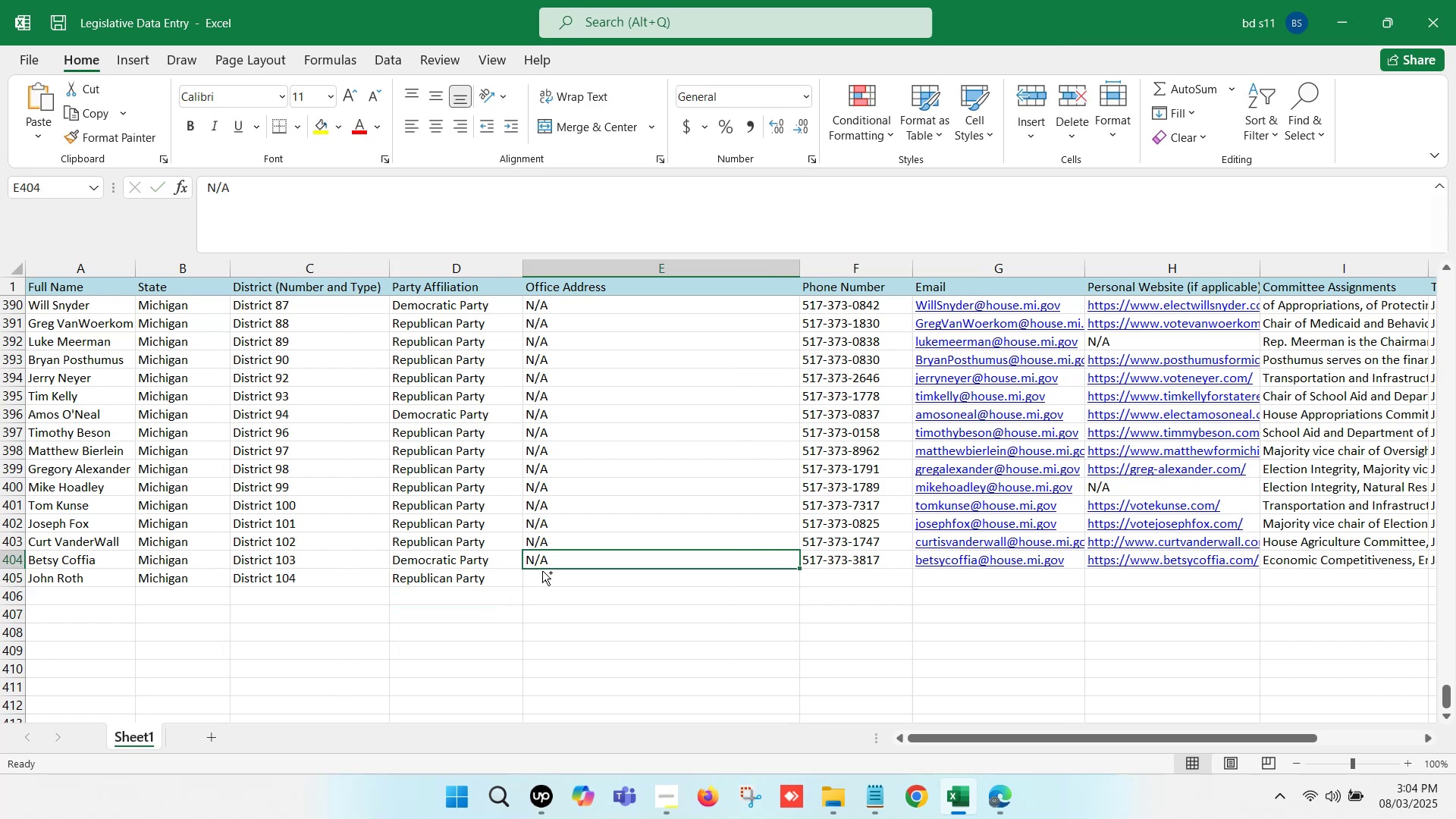 
key(Control+ControlLeft)
 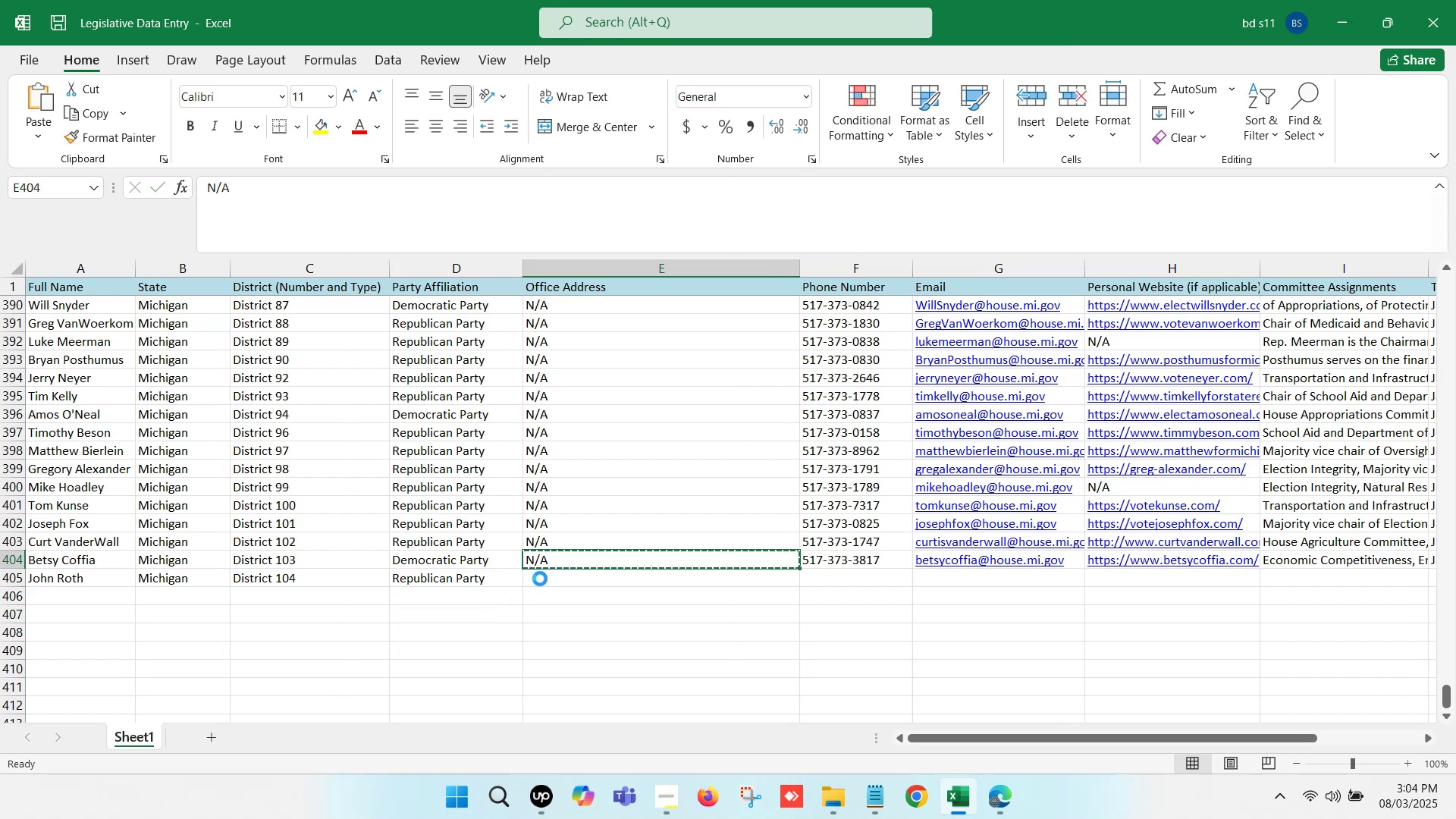 
left_click([540, 581])
 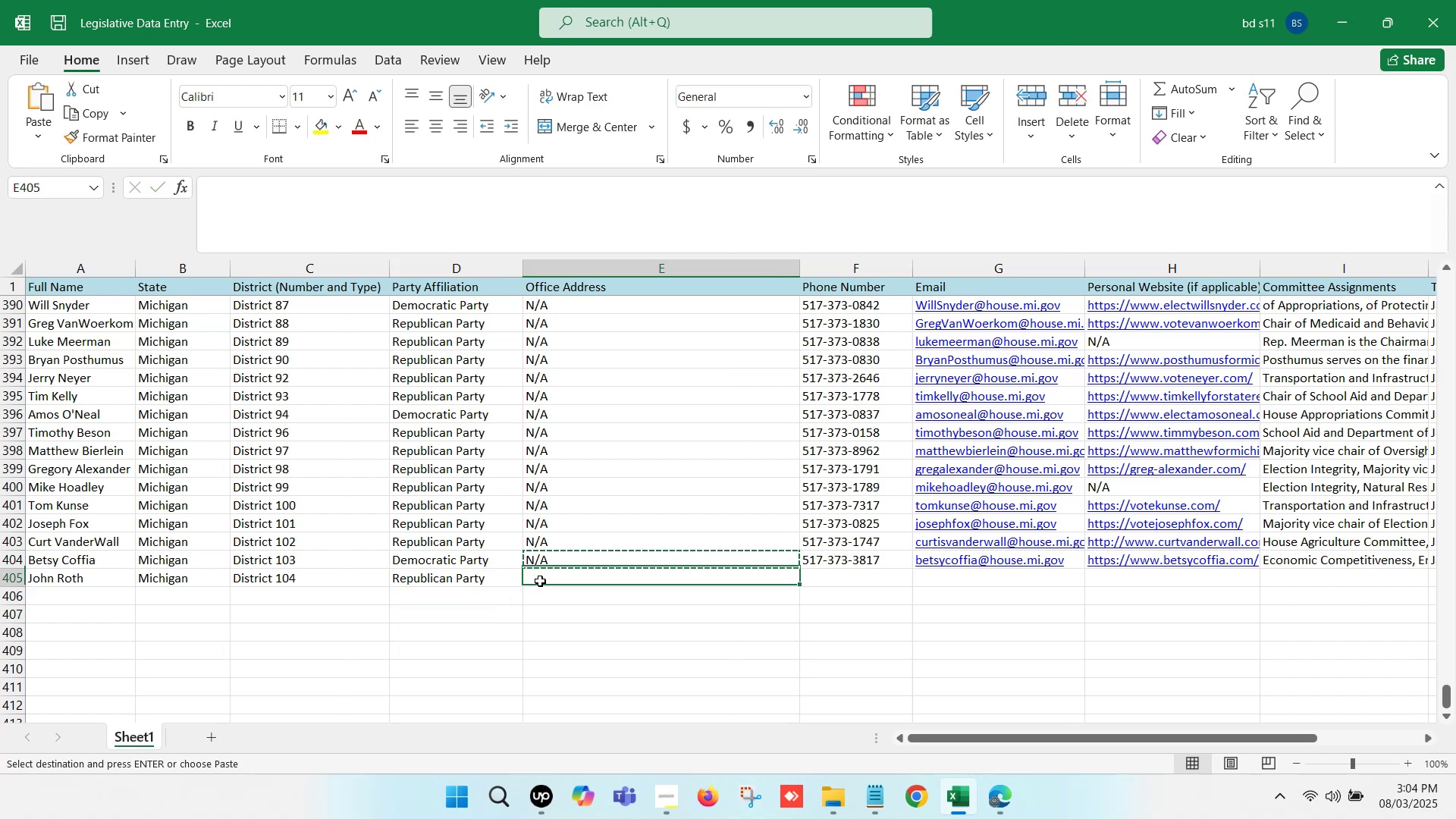 
key(Control+V)
 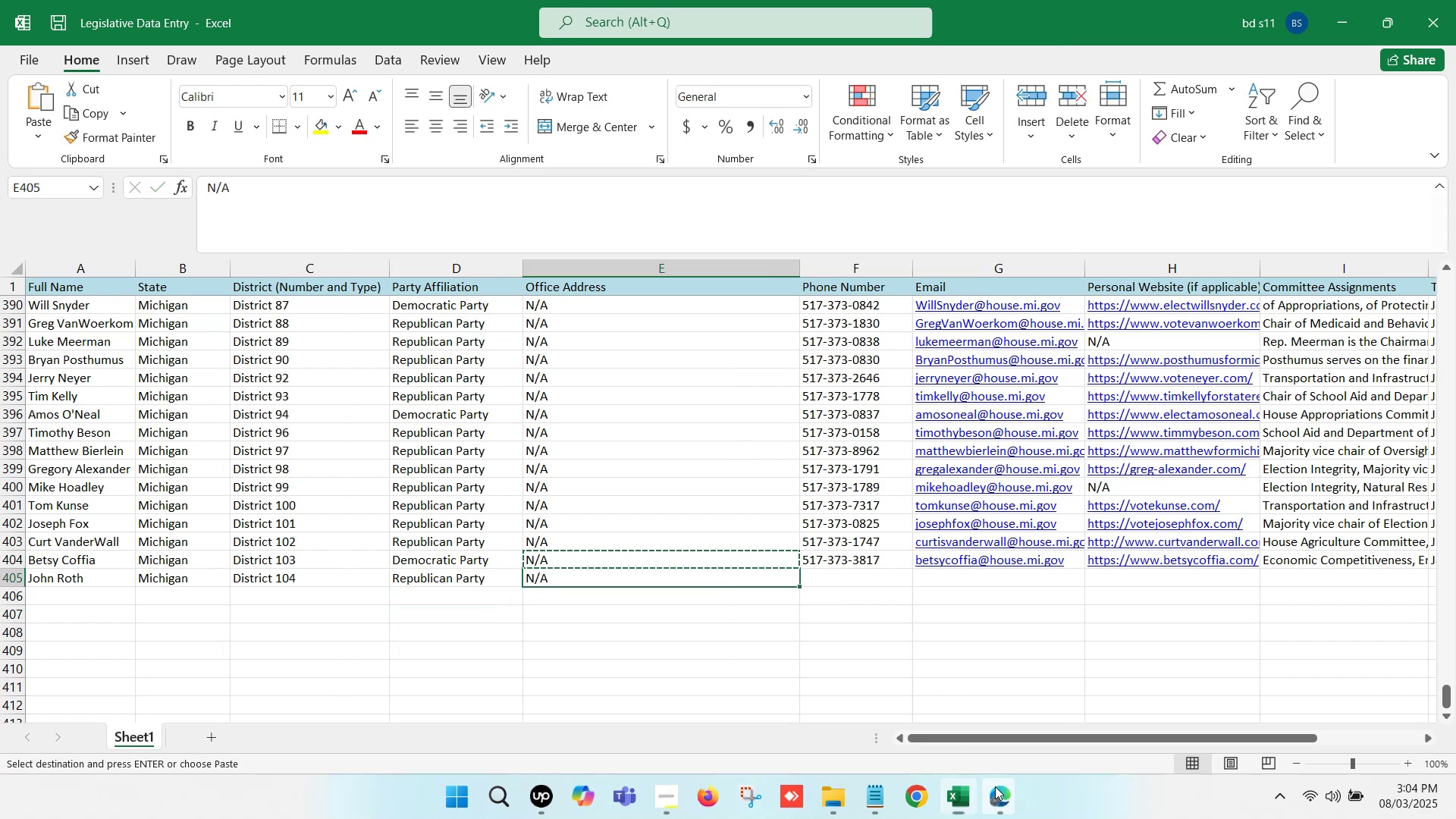 
left_click([797, 688])
 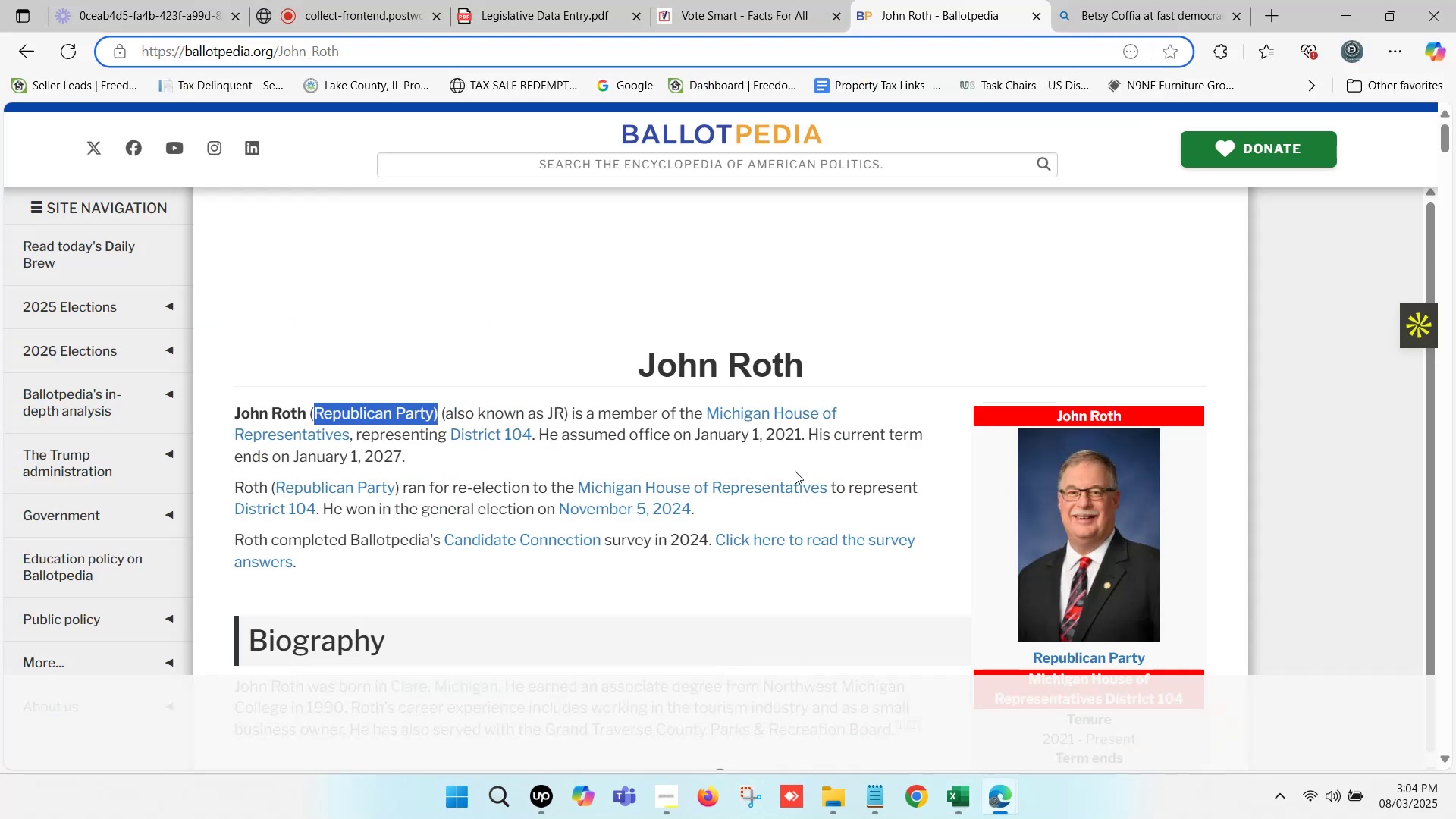 
scroll: coordinate [1097, 466], scroll_direction: down, amount: 8.0
 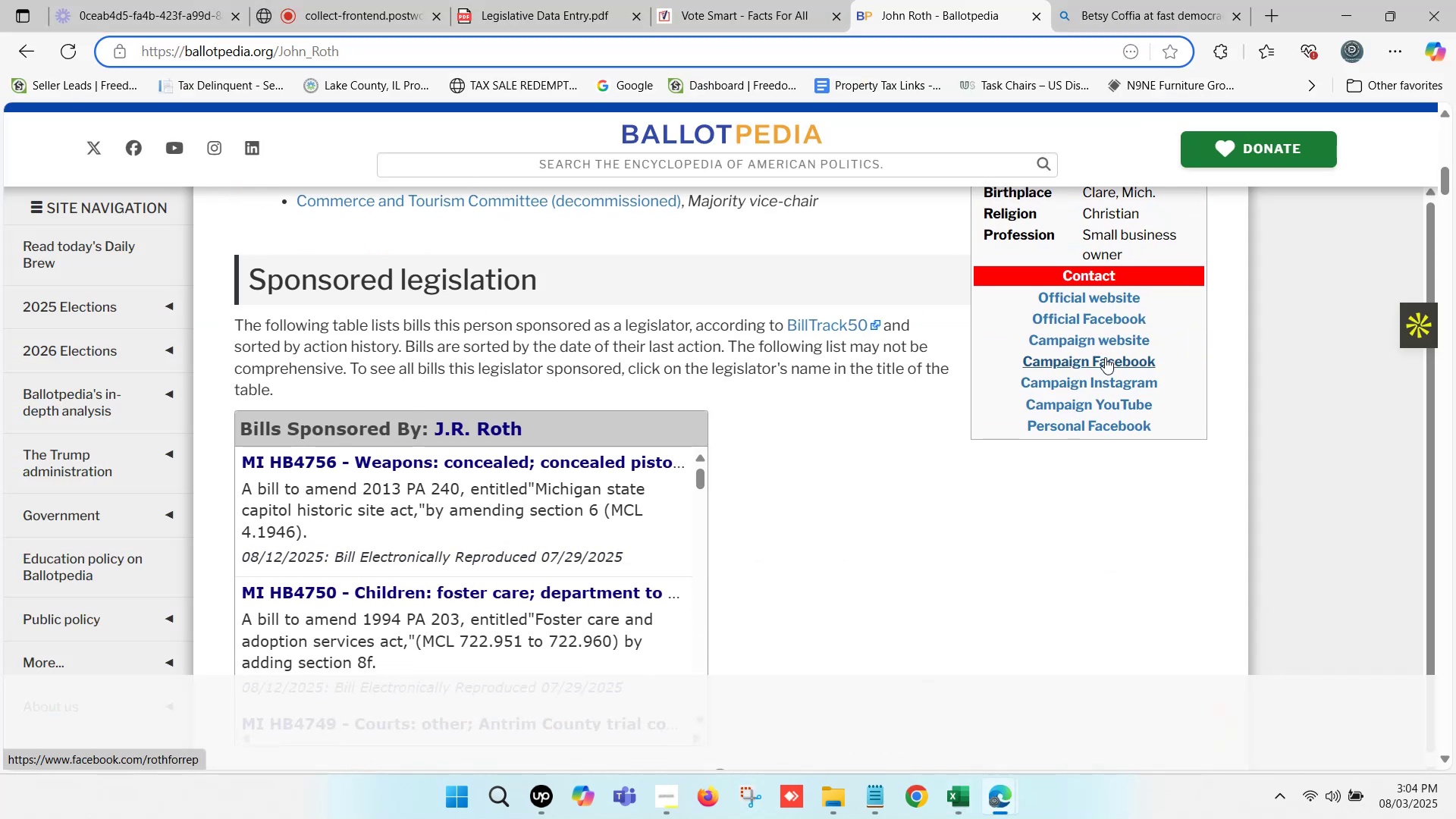 
hold_key(key=ControlLeft, duration=1.15)
left_click([1092, 299])
 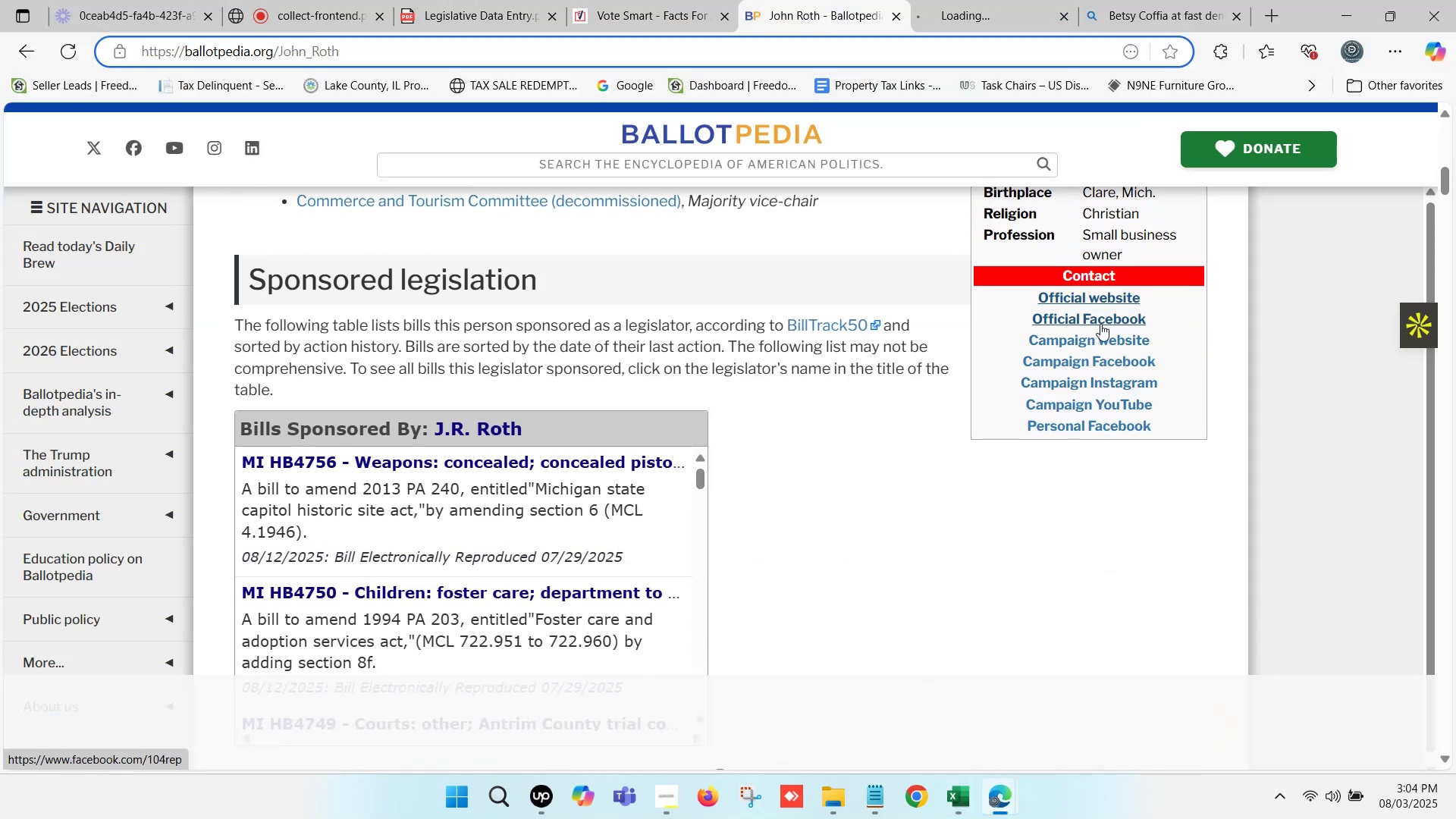 
hold_key(key=ControlLeft, duration=0.73)
left_click([1098, 337])
 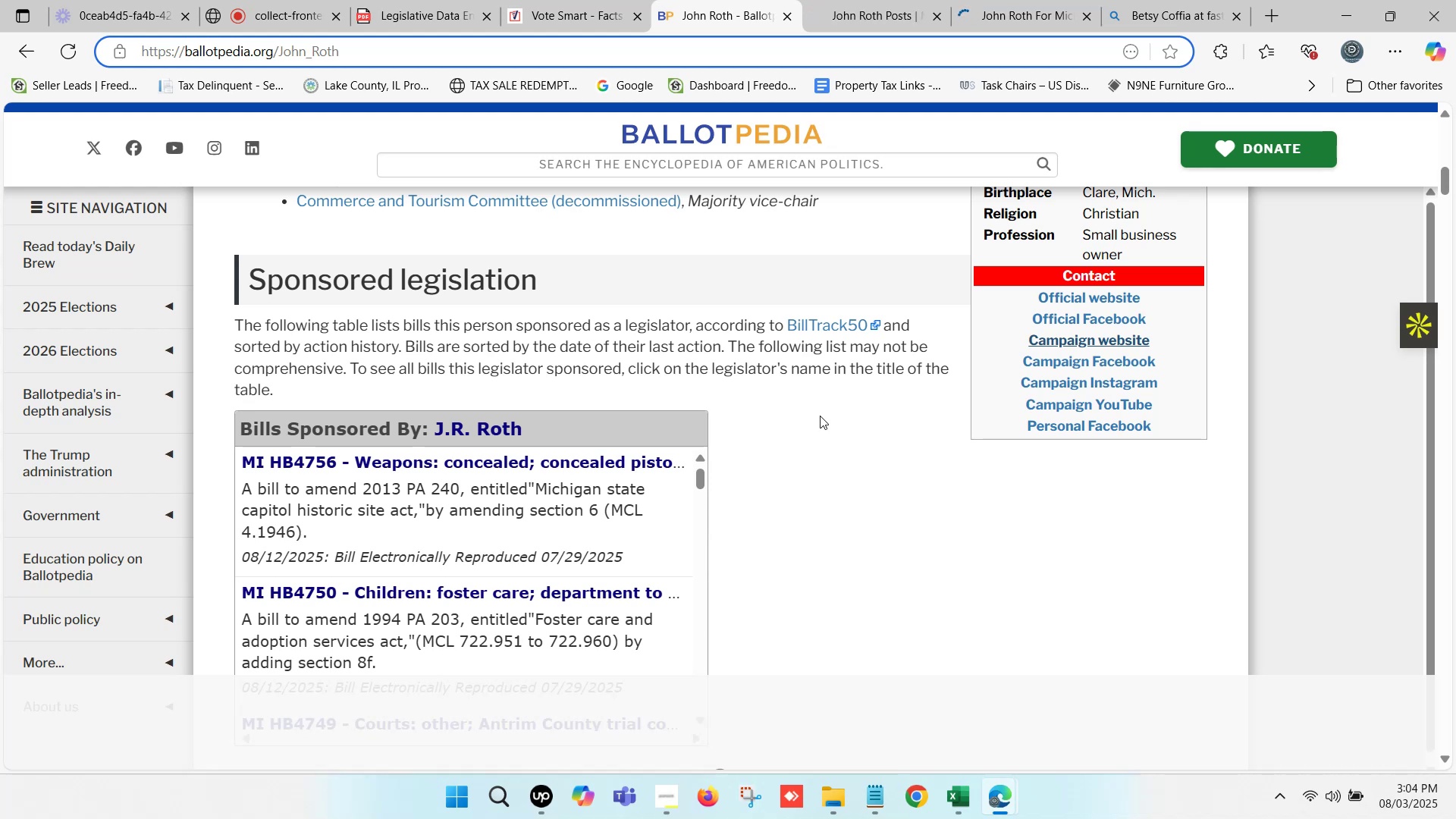 
scroll: coordinate [808, 397], scroll_direction: up, amount: 8.0
 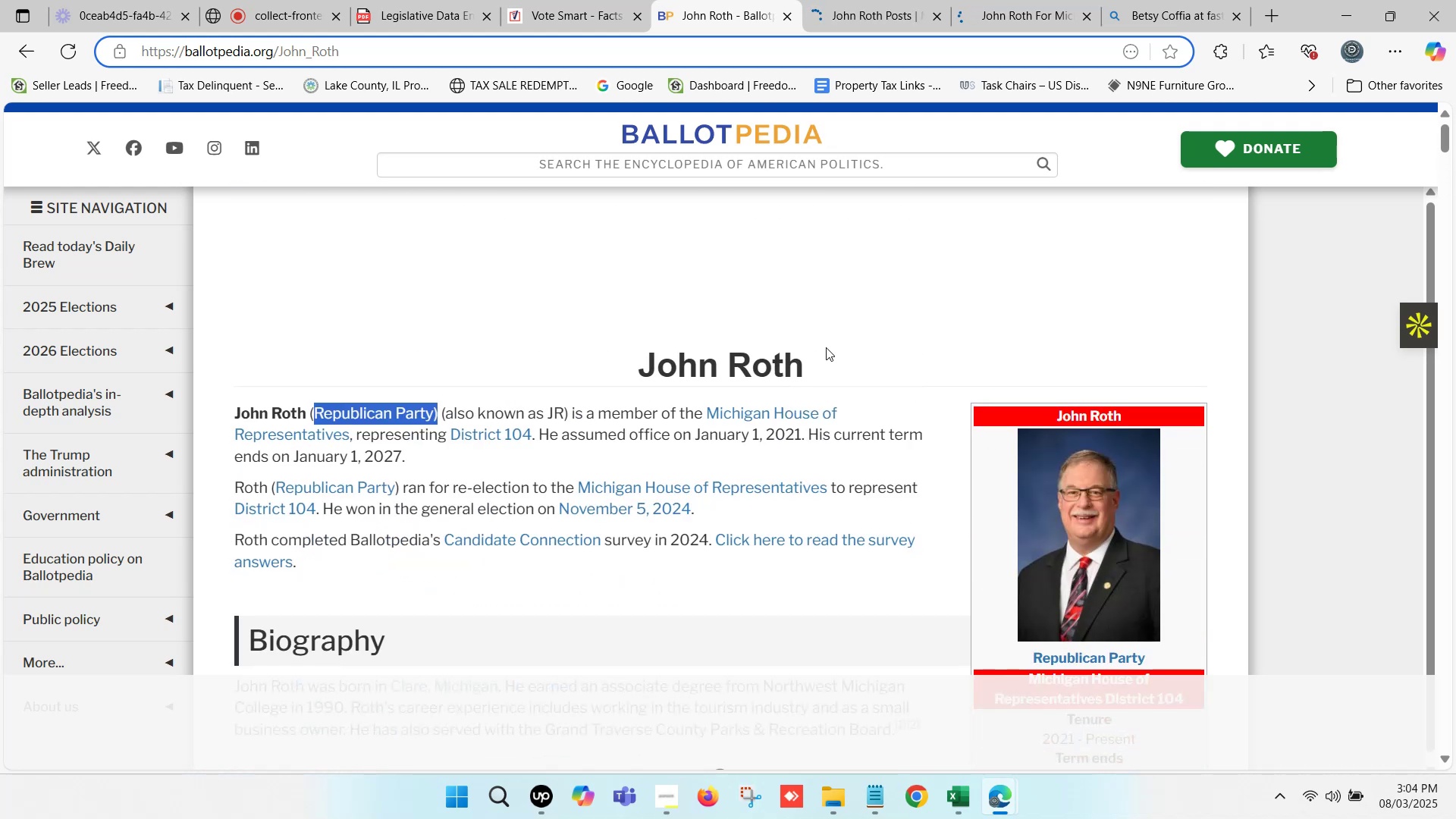 
left_click_drag(start_coordinate=[806, 362], to_coordinate=[642, 358])
 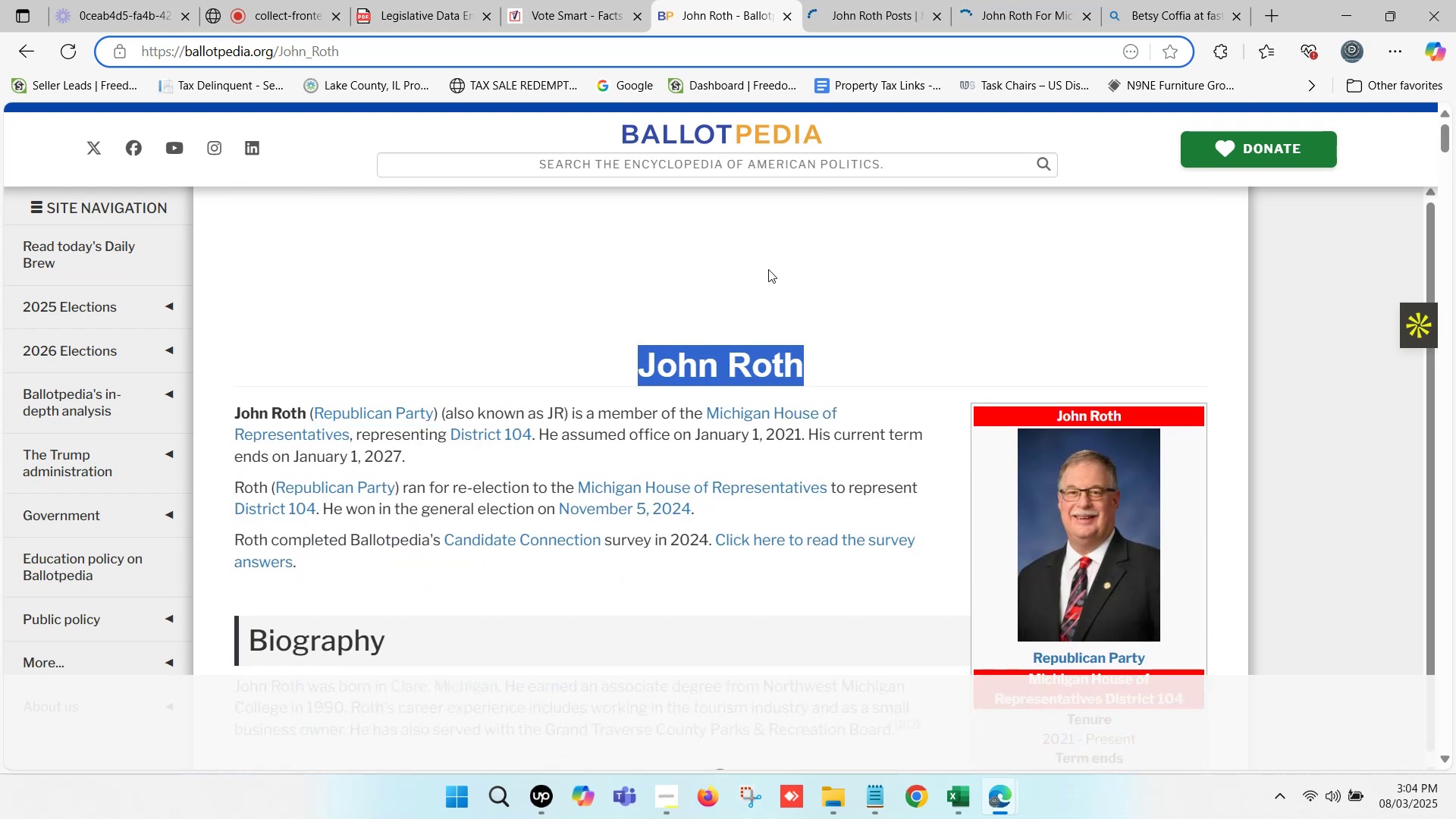 
key(Control+ControlLeft)
 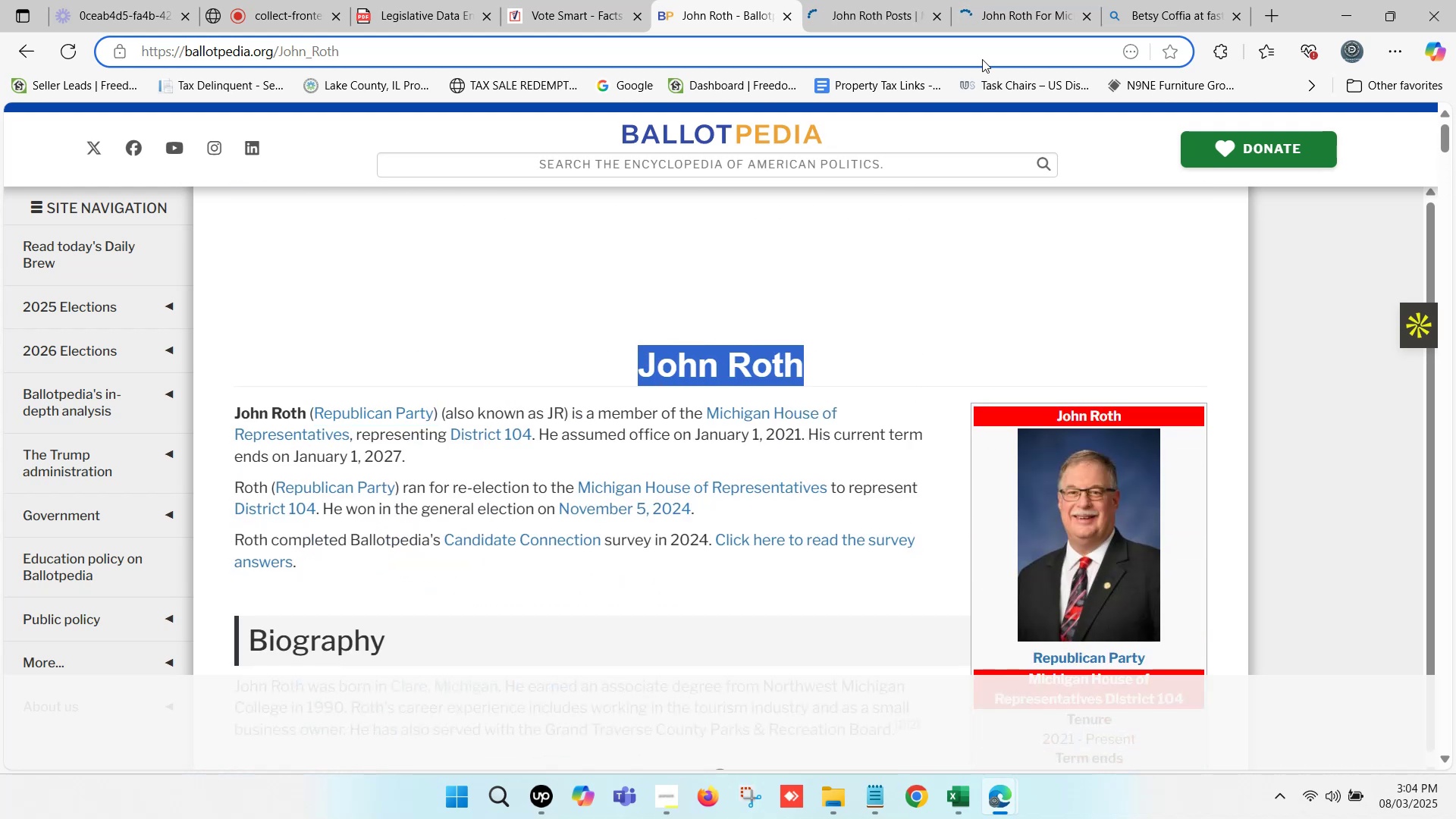 
key(Control+C)
 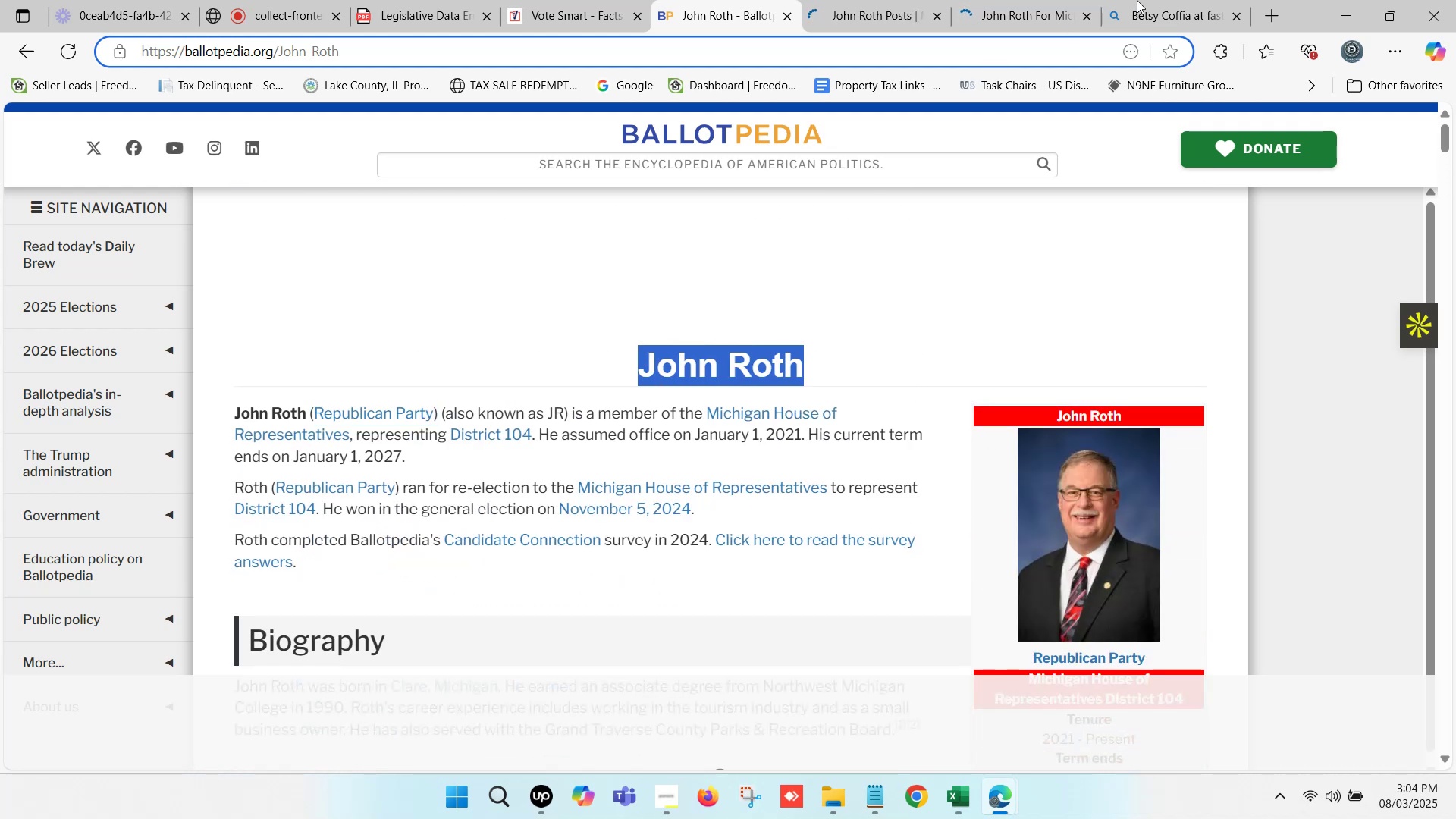 
left_click([1137, 0])
 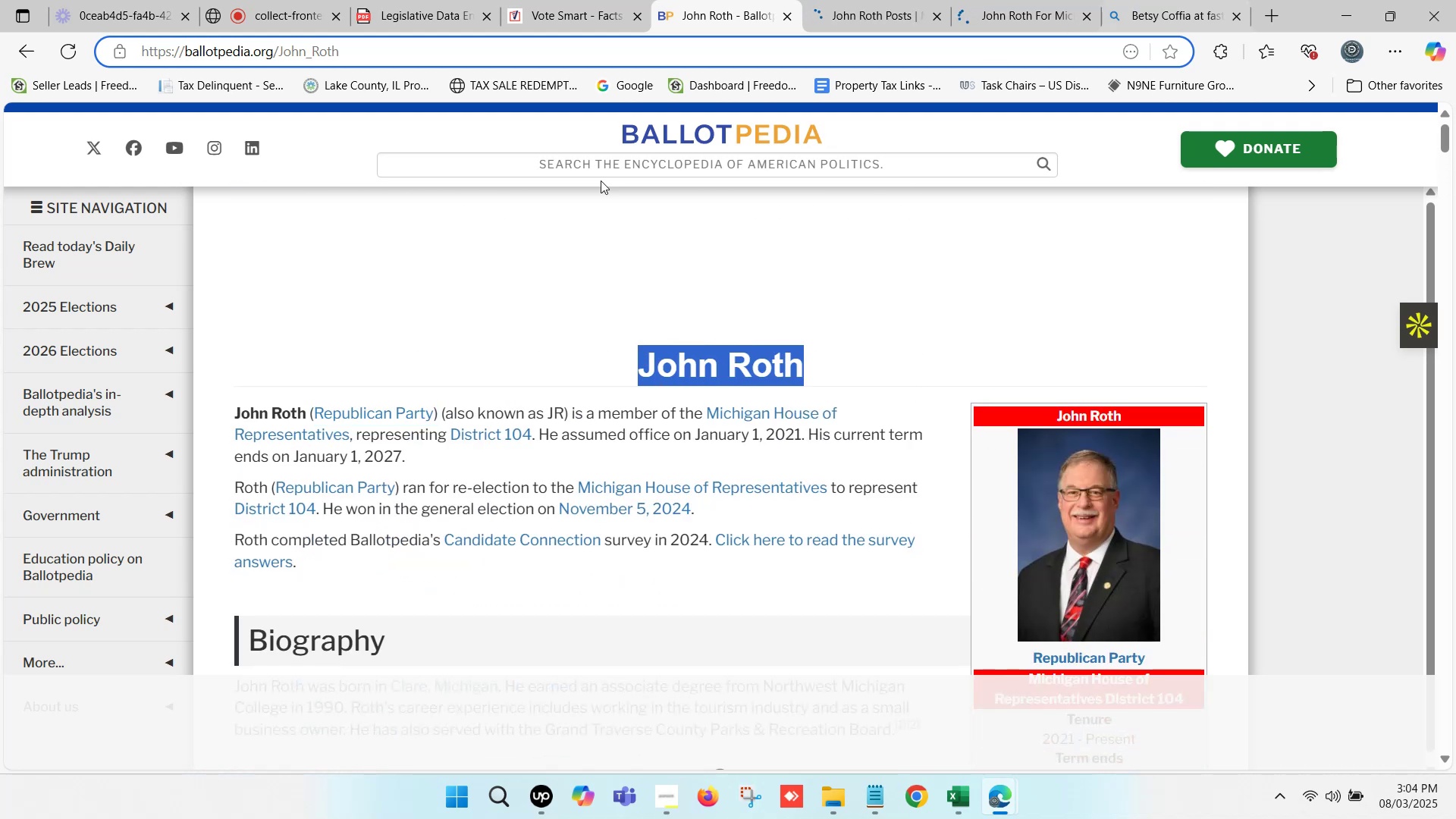 
scroll: coordinate [431, 263], scroll_direction: up, amount: 9.0
 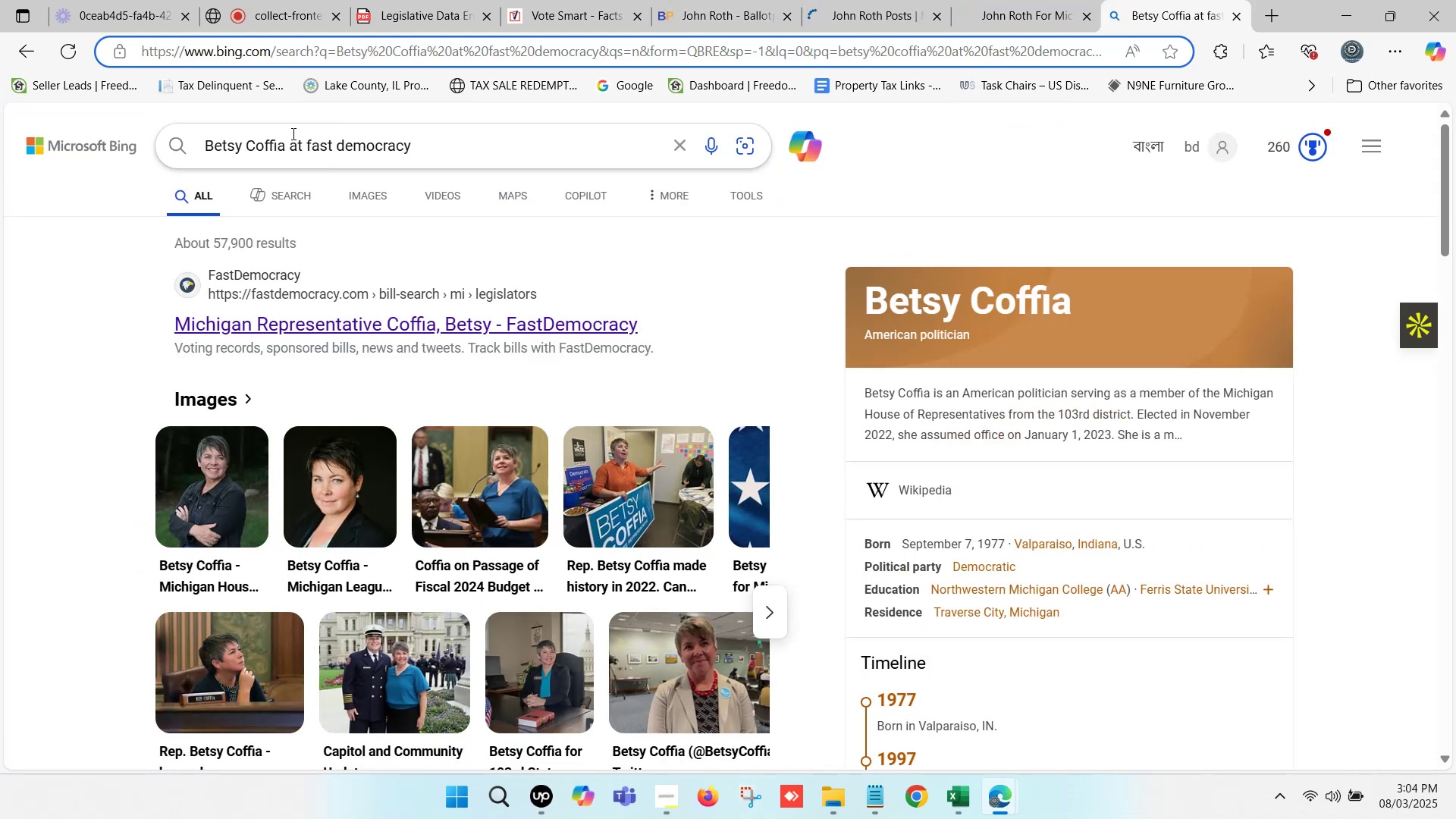 
left_click_drag(start_coordinate=[286, 140], to_coordinate=[193, 145])
 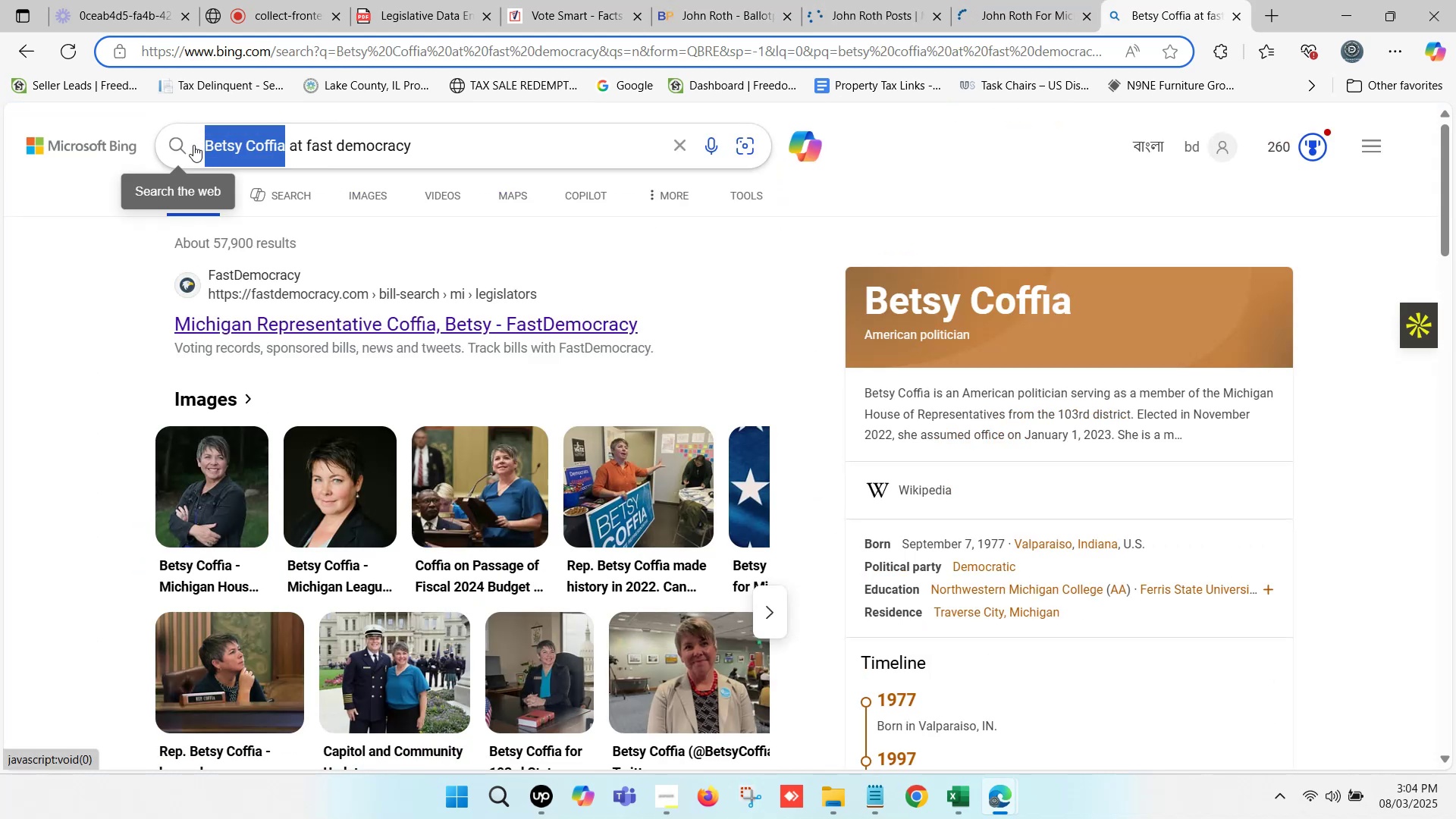 
key(Control+ControlLeft)
 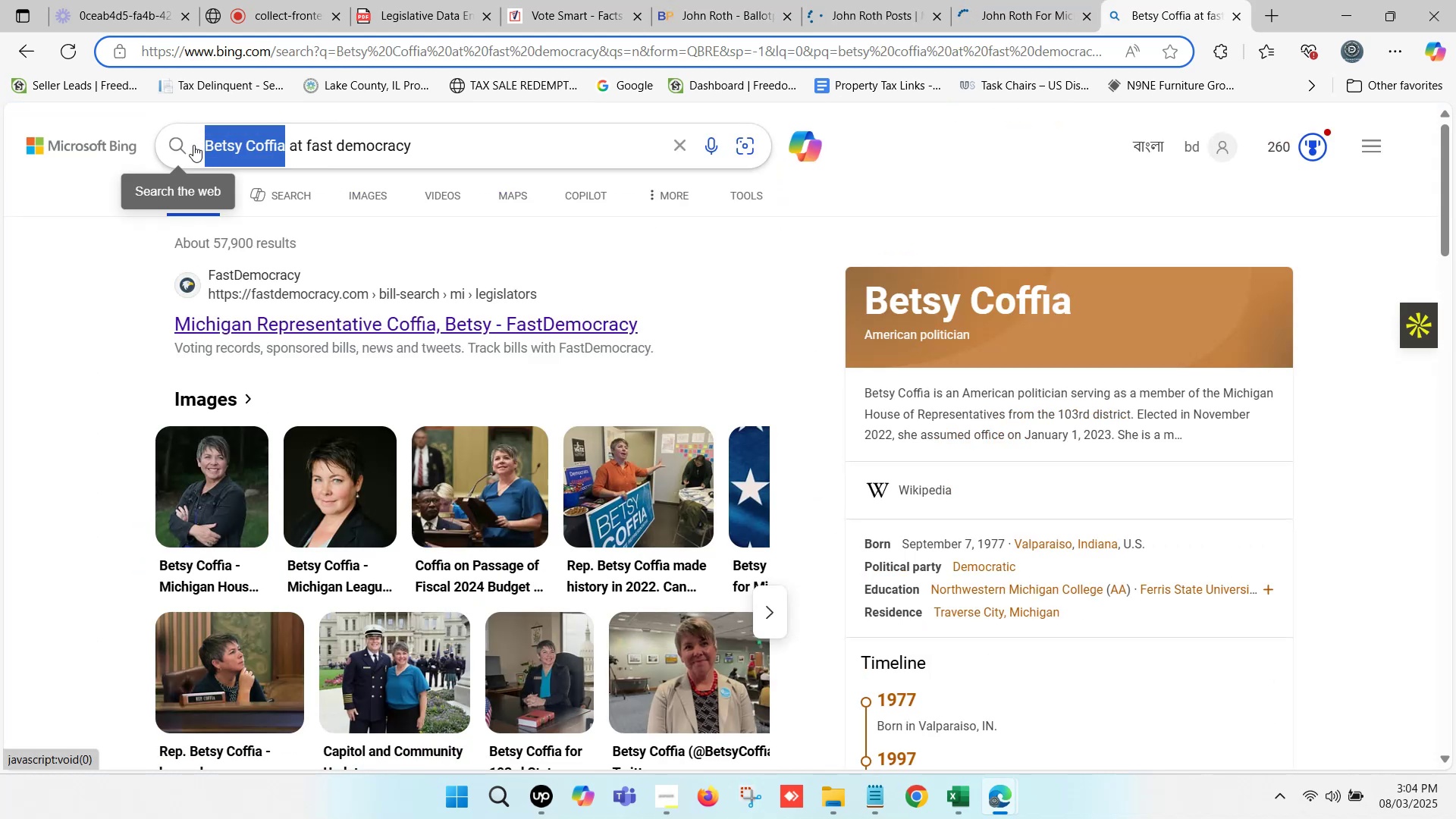 
key(Control+V)
 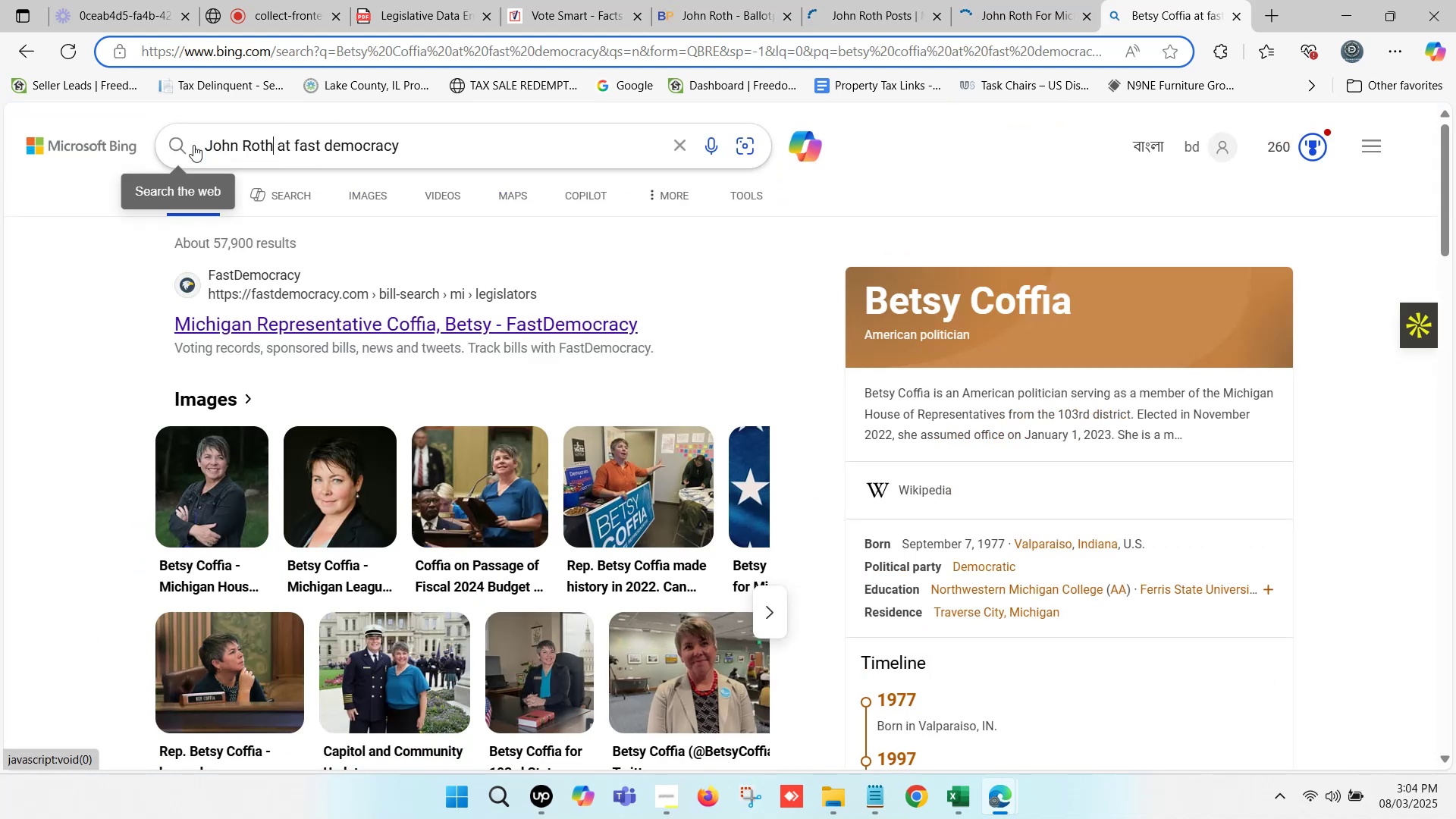 
key(Enter)
 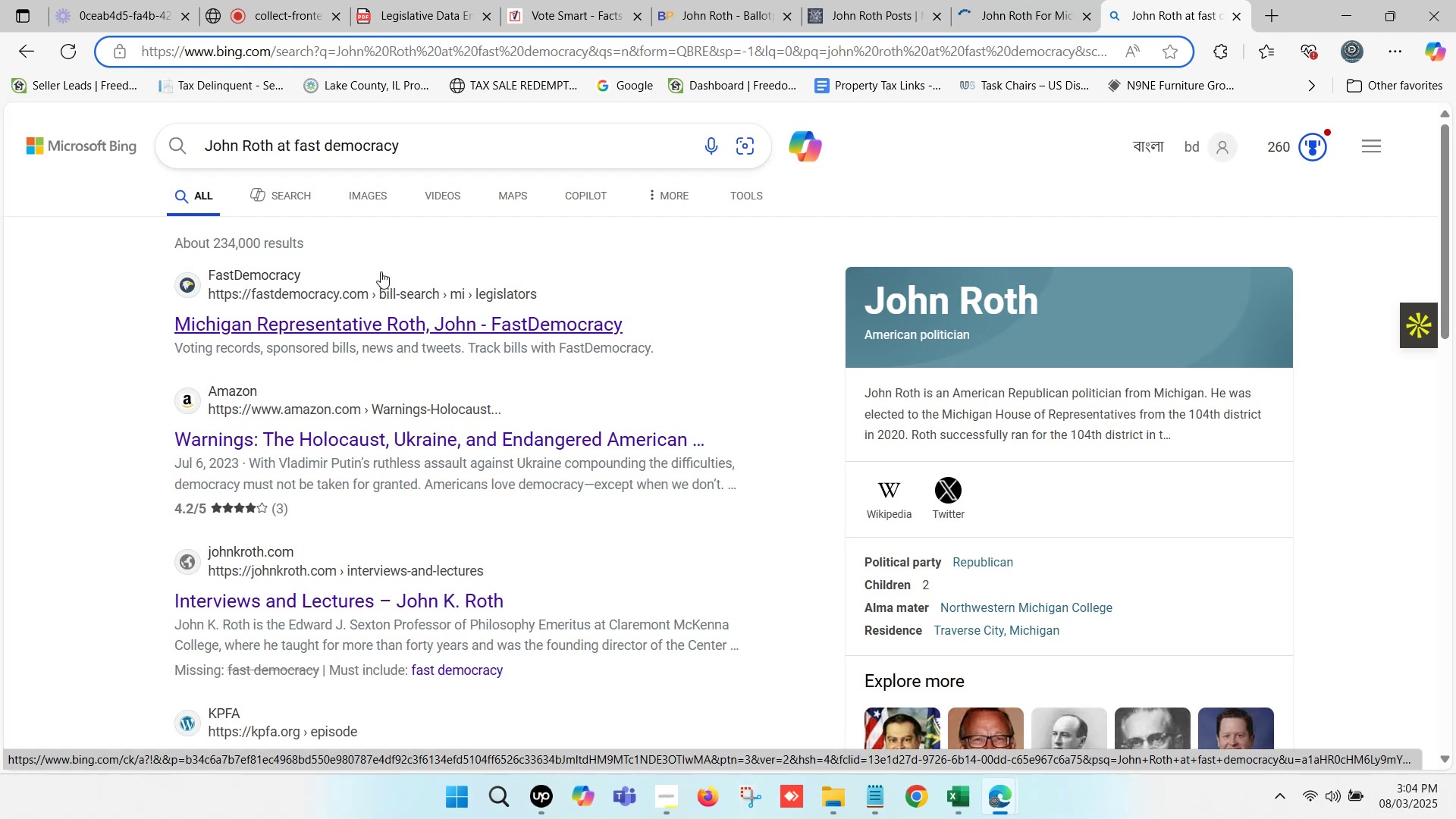 
wait(7.57)
 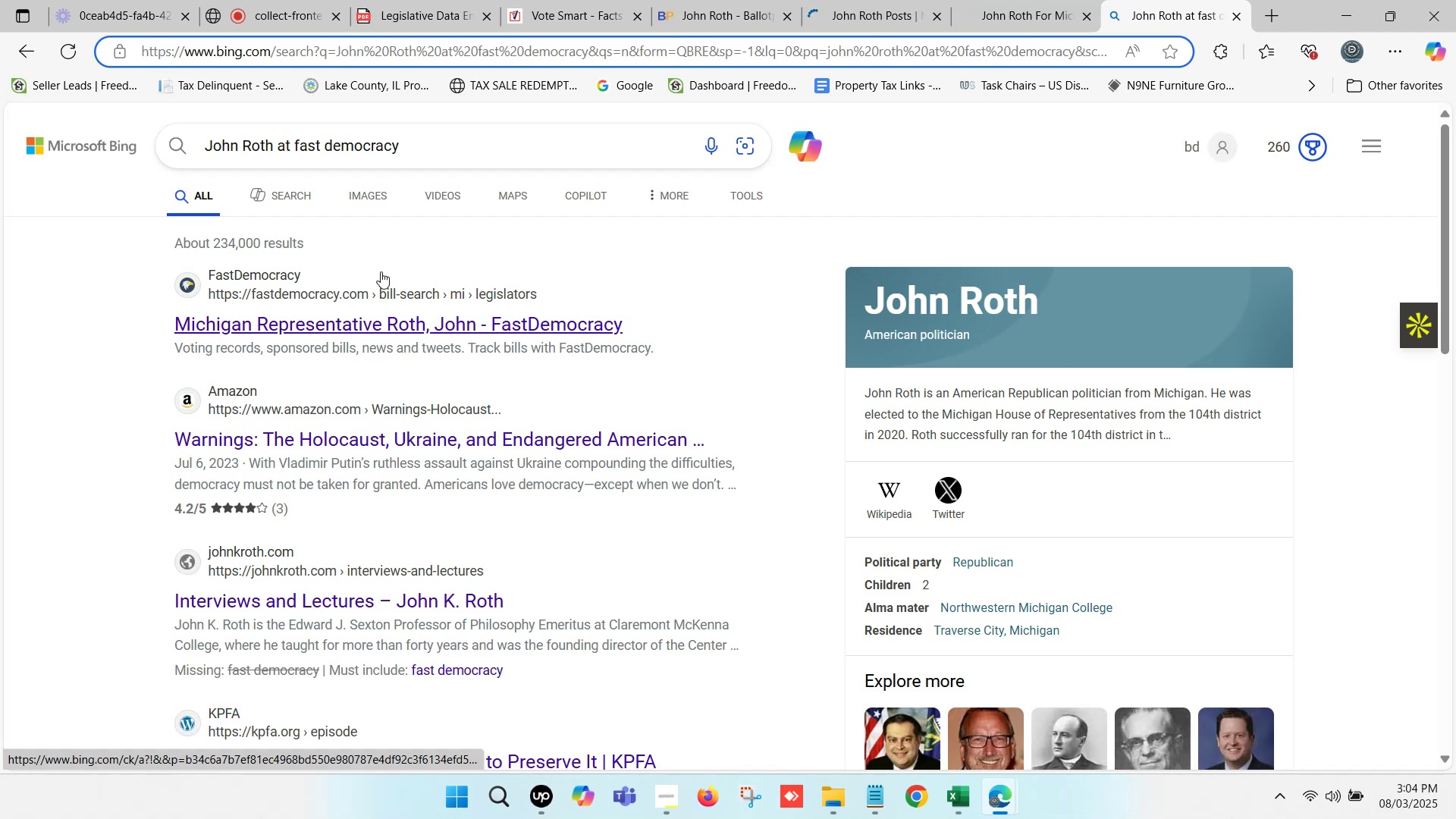 
left_click([377, 322])
 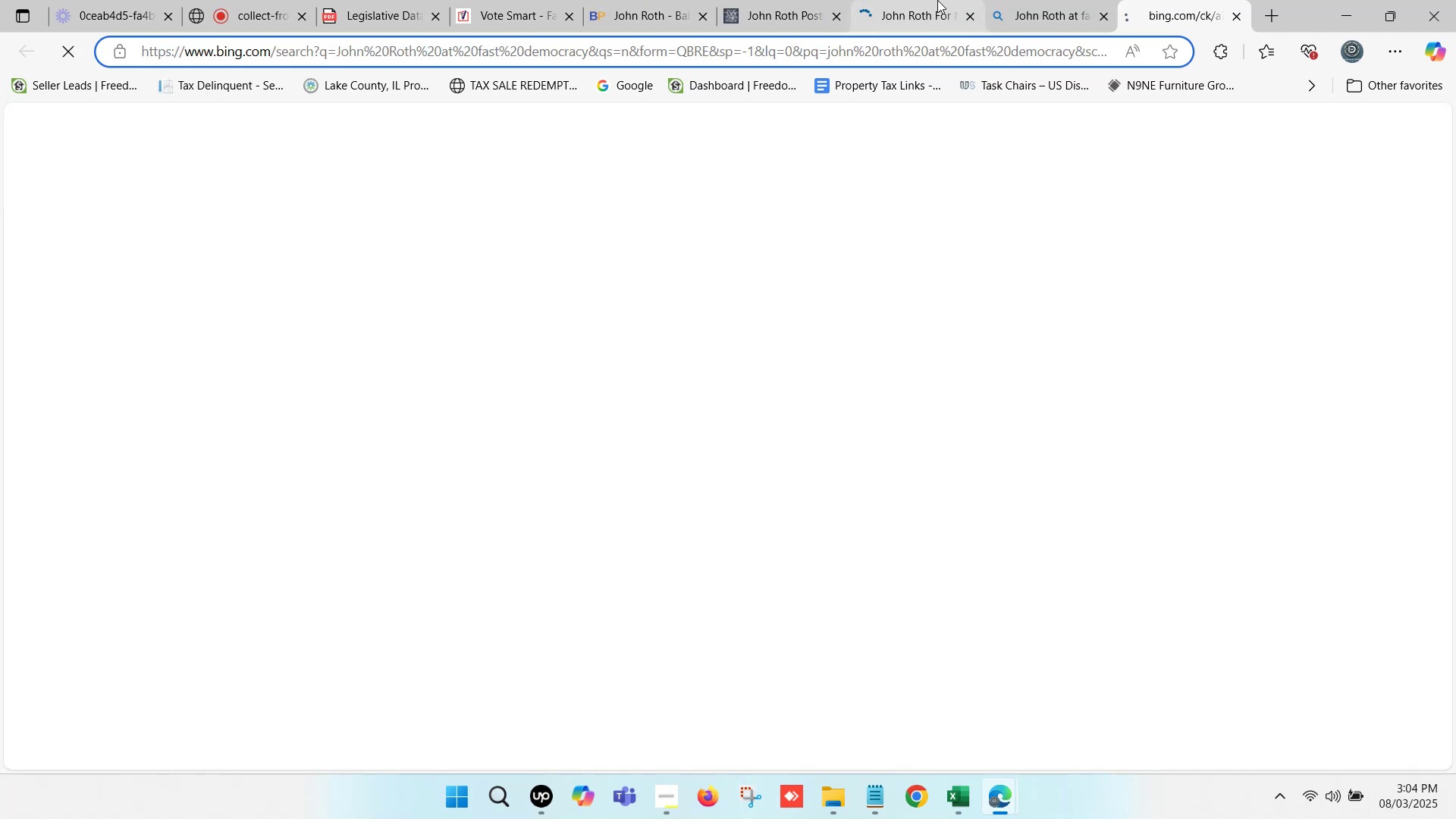 
left_click([1012, 0])
 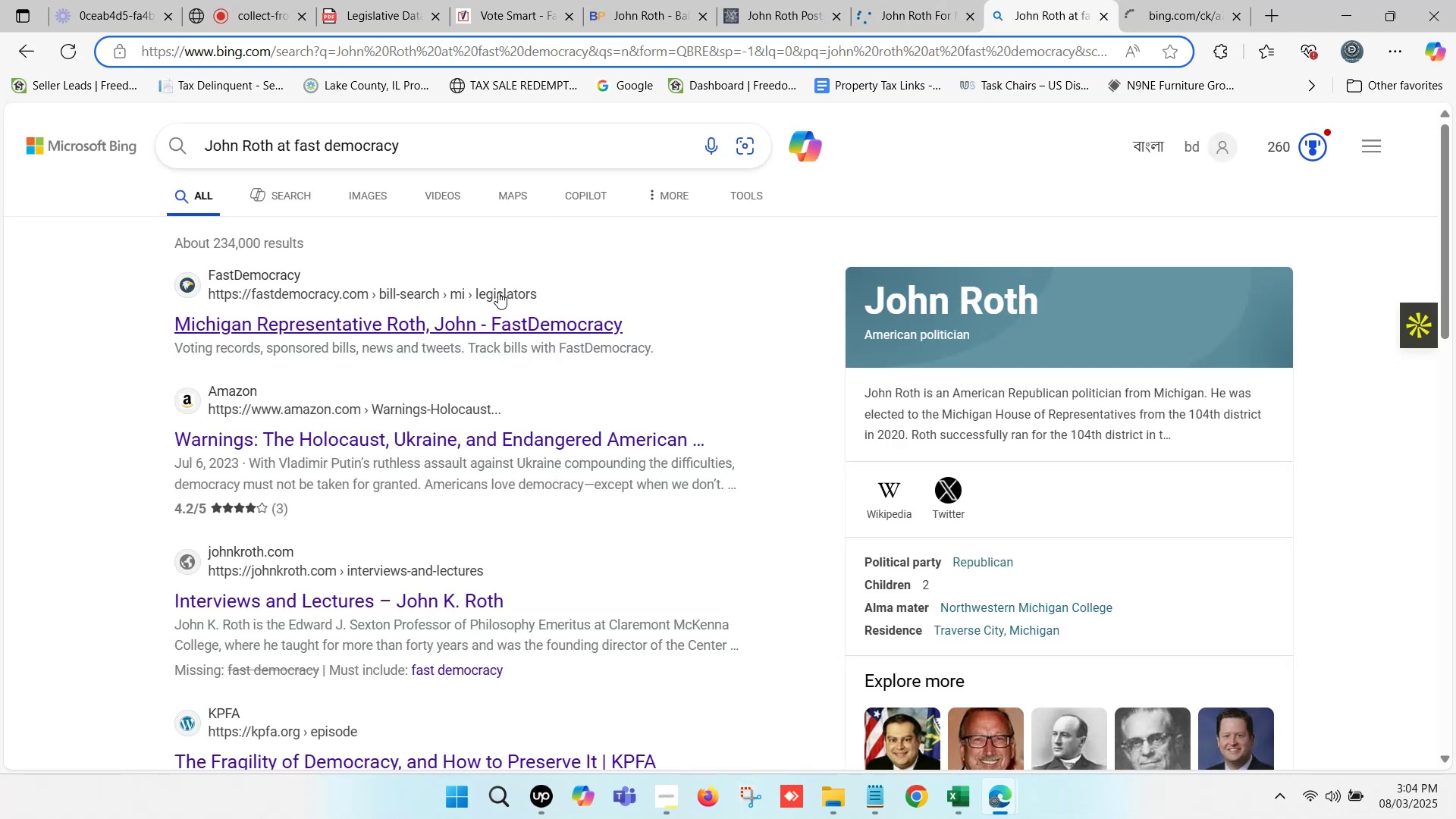 
scroll: coordinate [453, 315], scroll_direction: down, amount: 4.0
 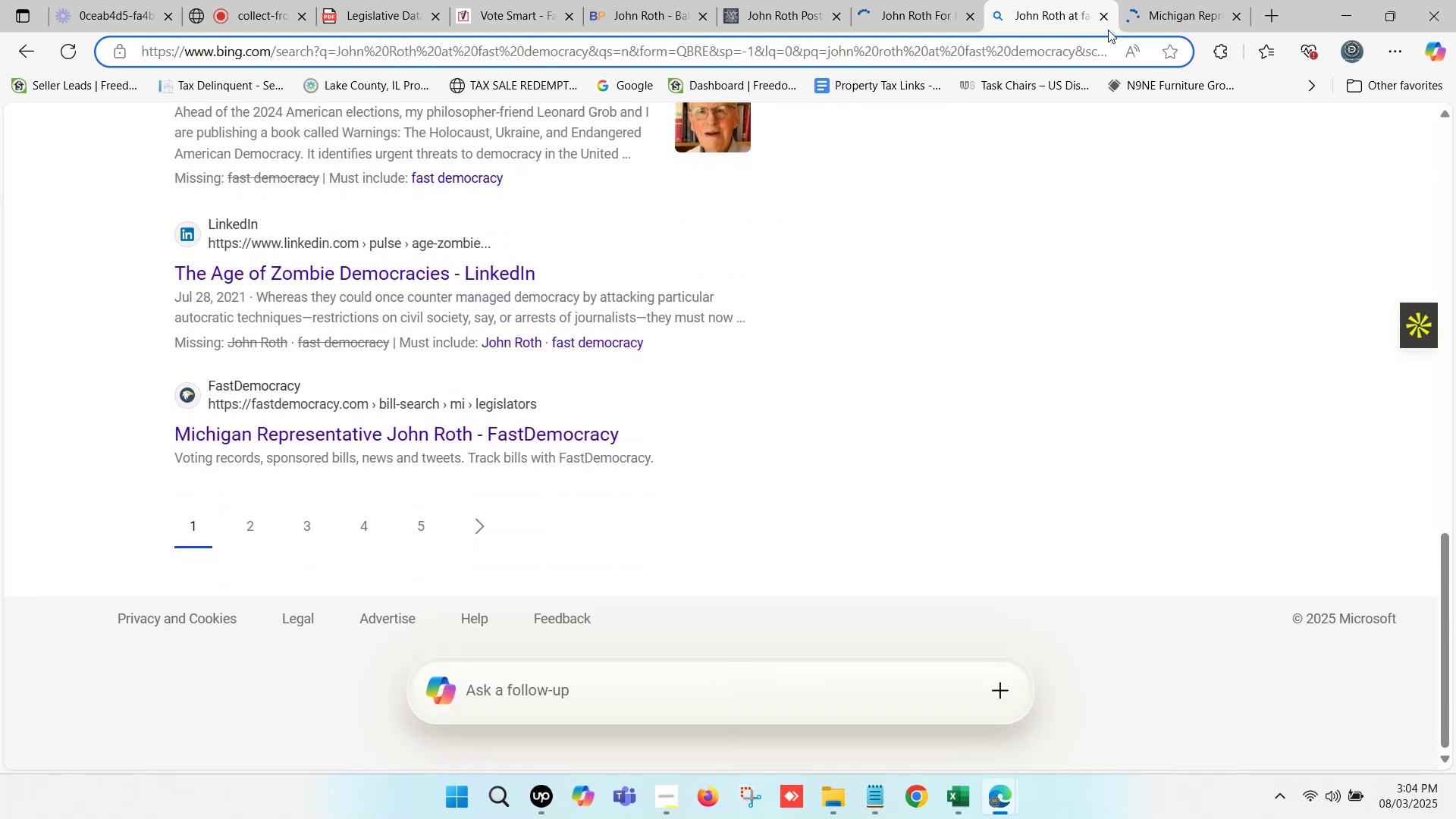 
left_click([1198, 0])
 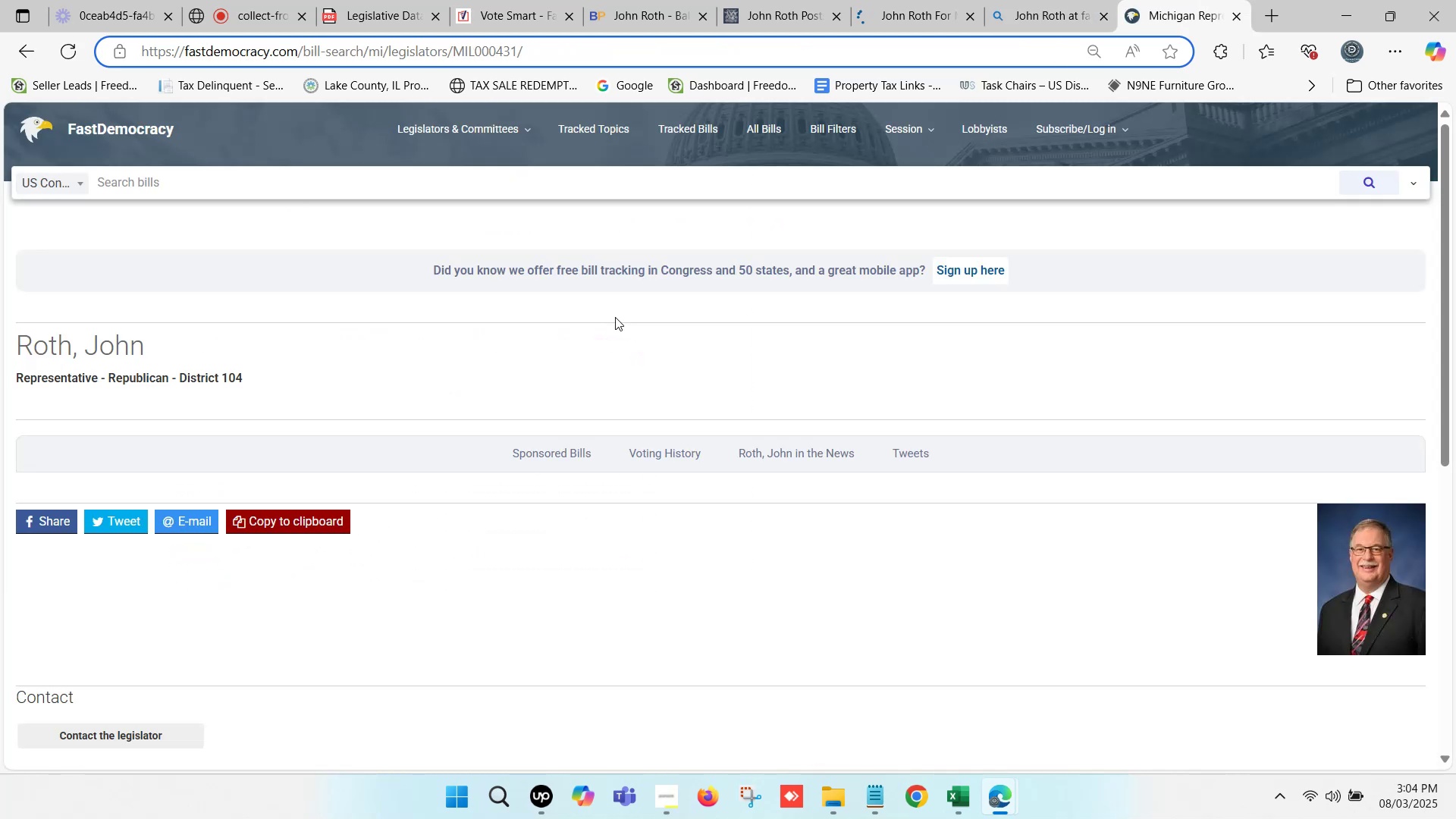 
wait(10.56)
 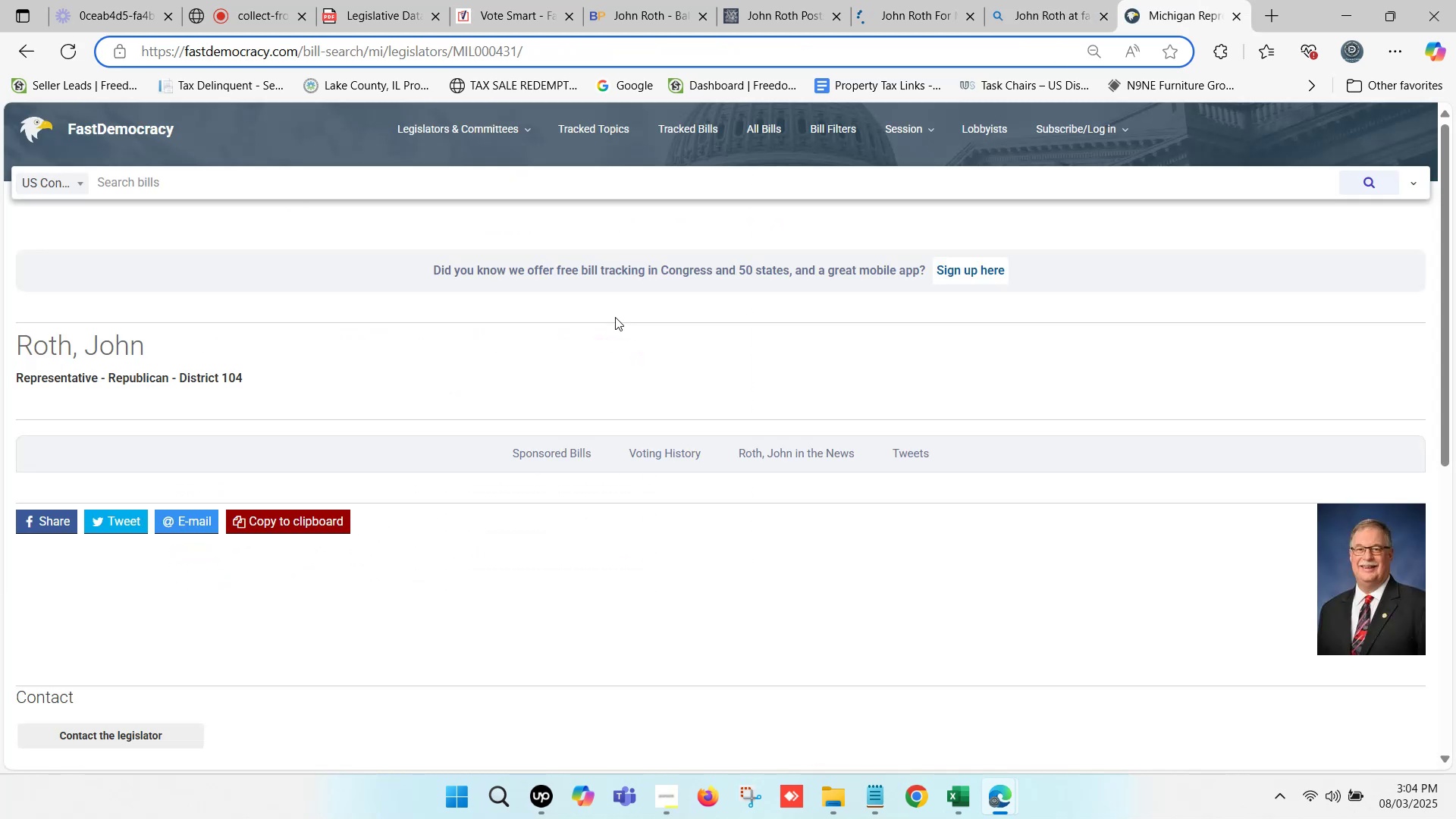 
scroll: coordinate [543, 352], scroll_direction: down, amount: 4.0
 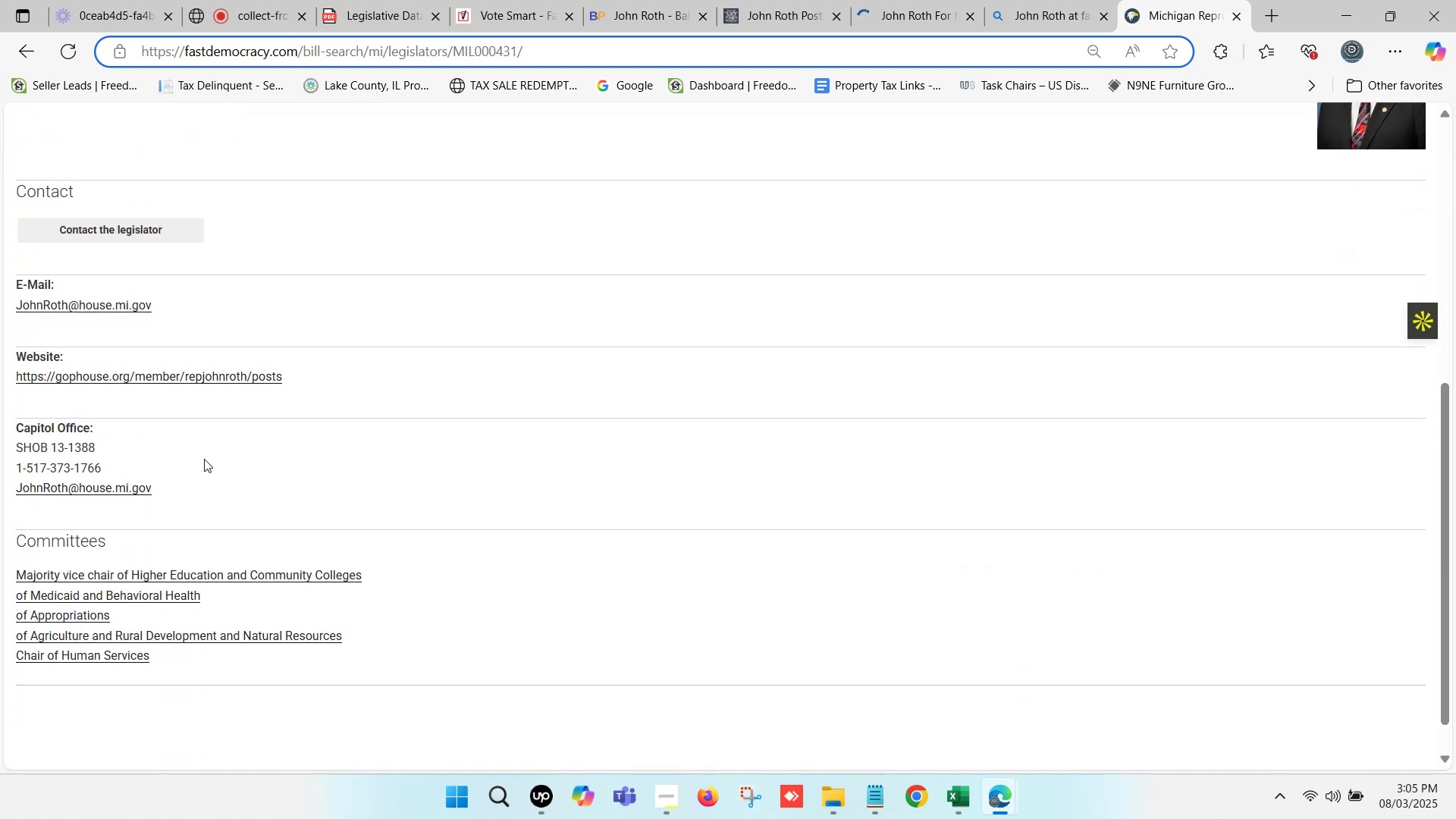 
left_click_drag(start_coordinate=[117, 465], to_coordinate=[29, 473])
 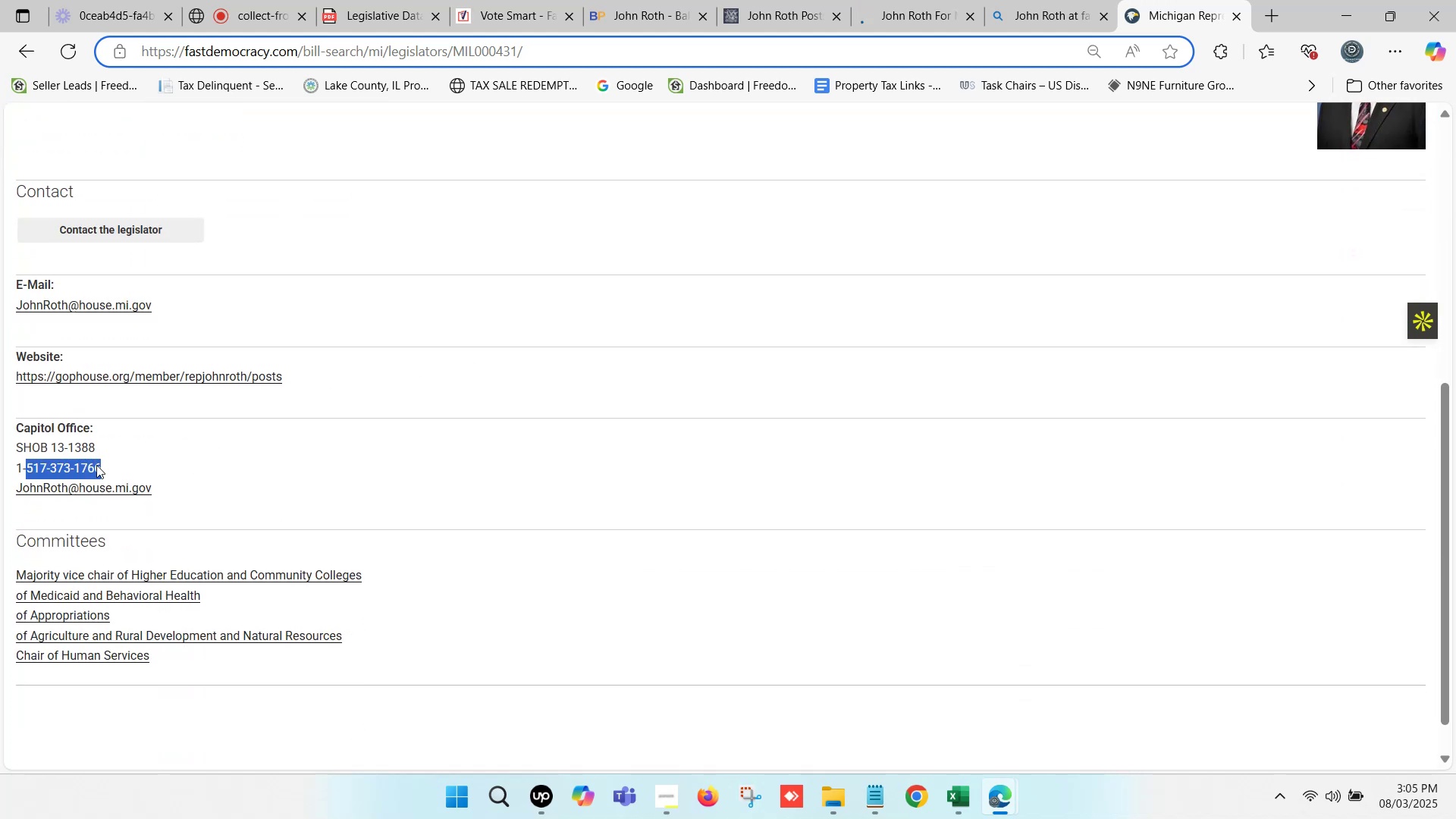 
key(Control+ControlLeft)
 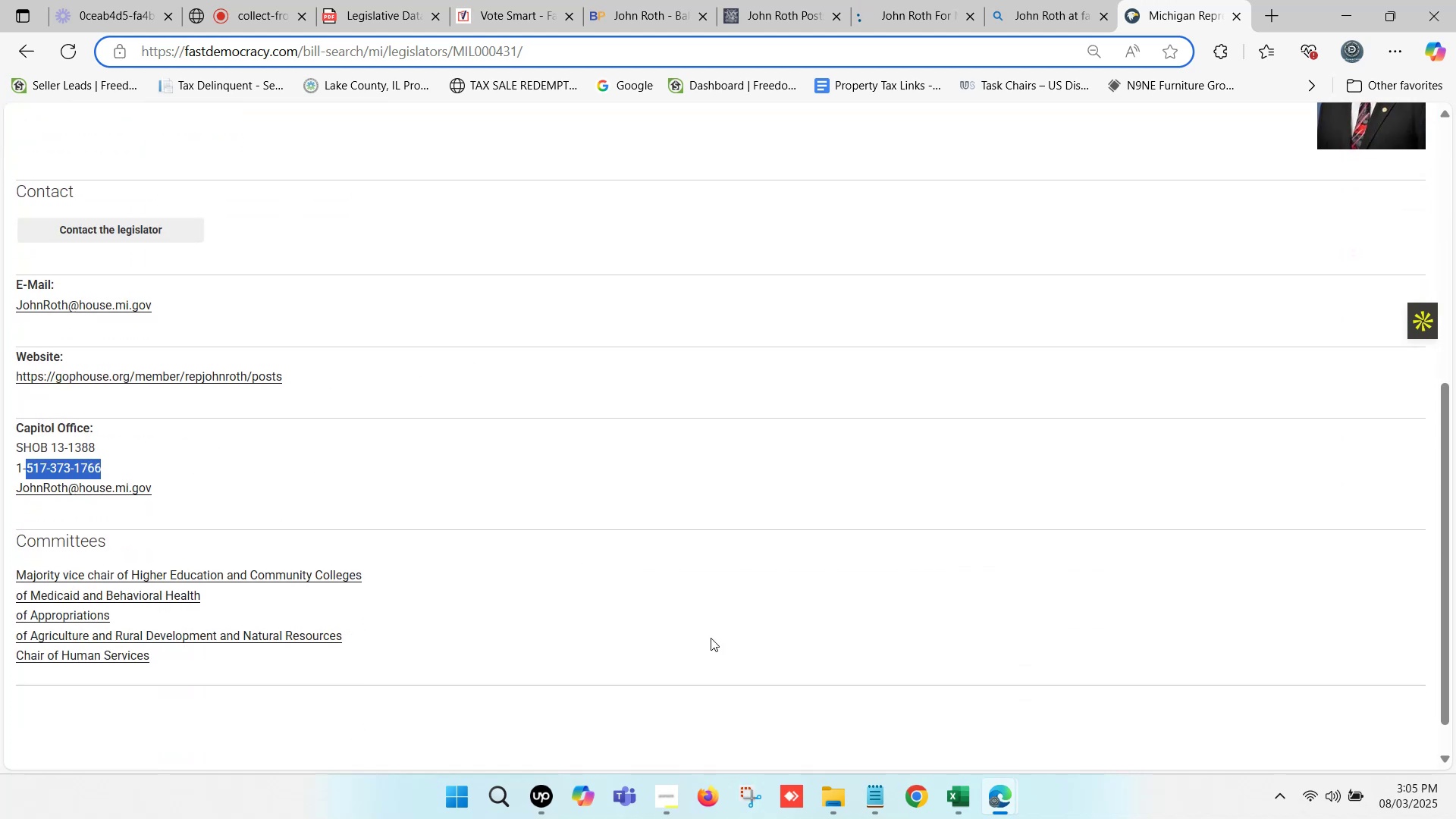 
key(Control+C)
 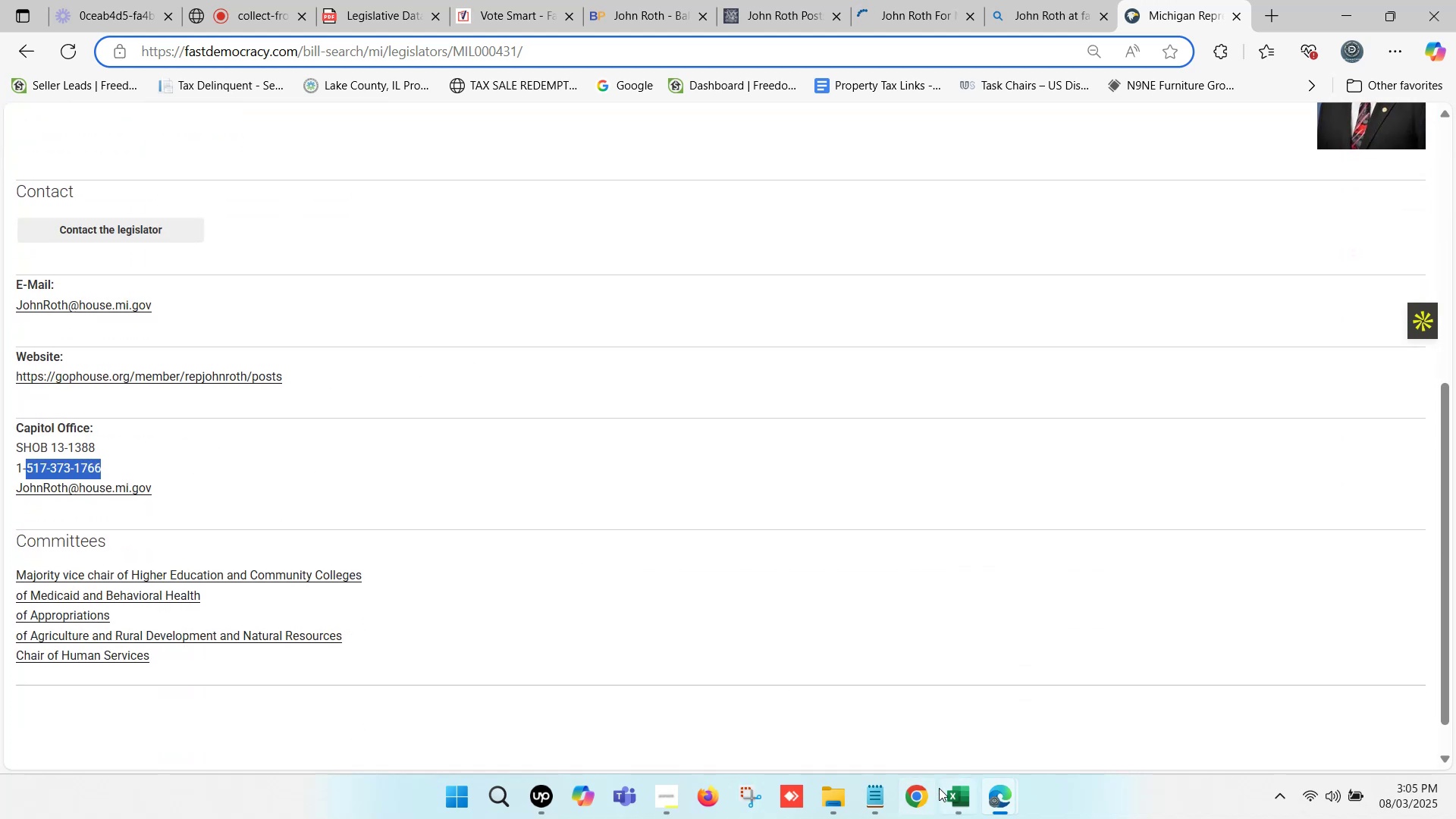 
left_click([939, 788])
 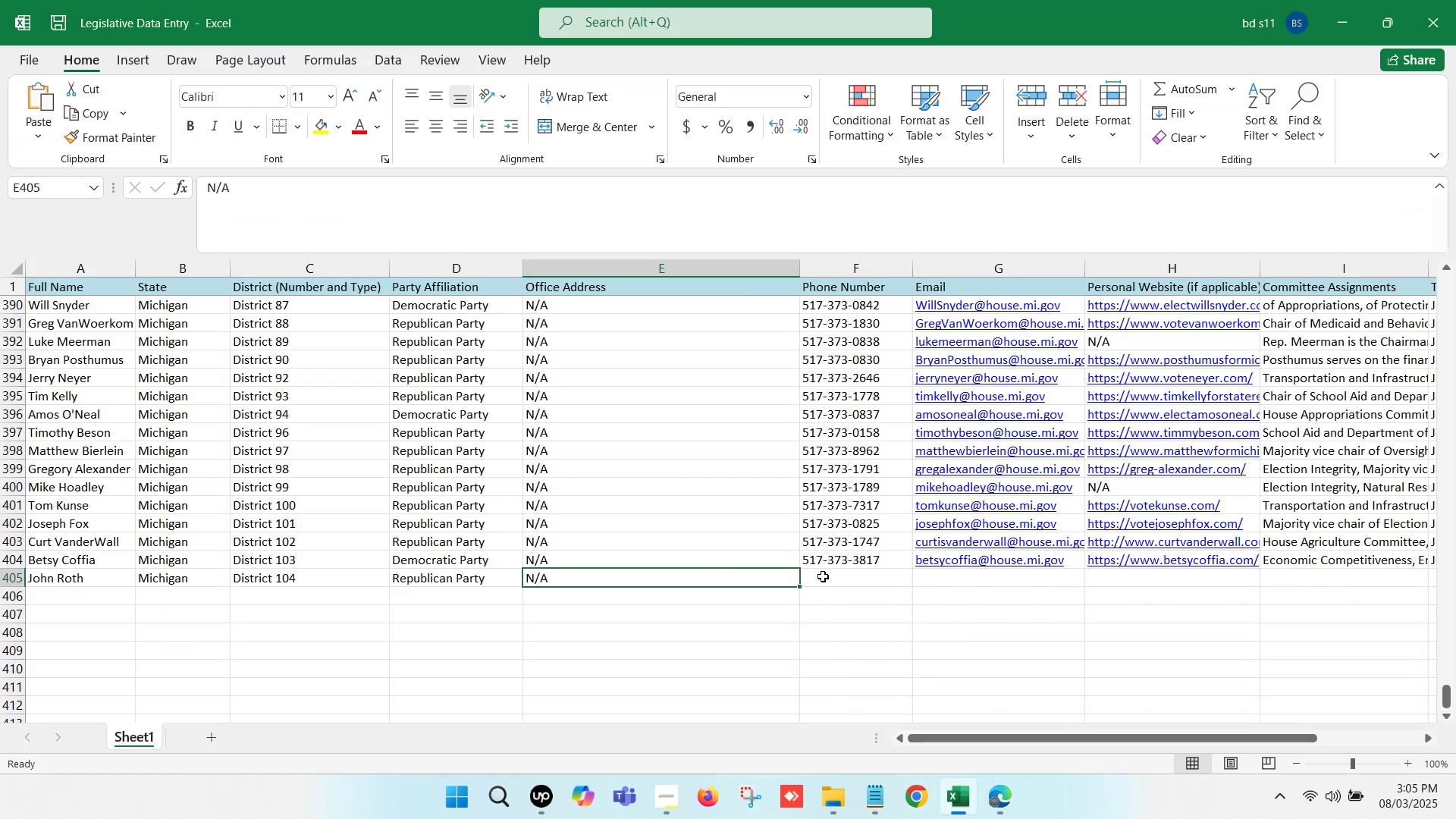 
double_click([830, 573])
 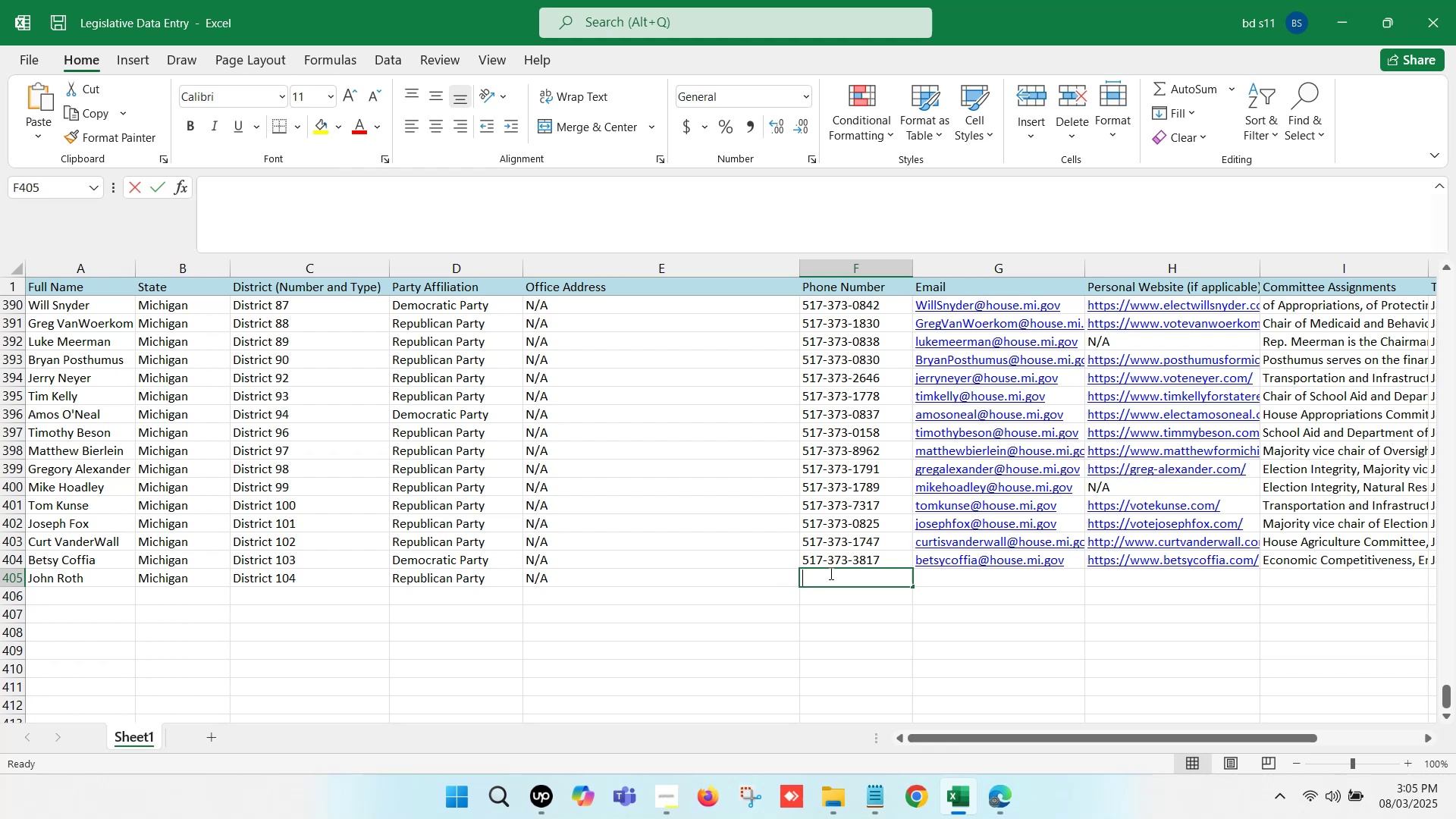 
key(Control+ControlLeft)
 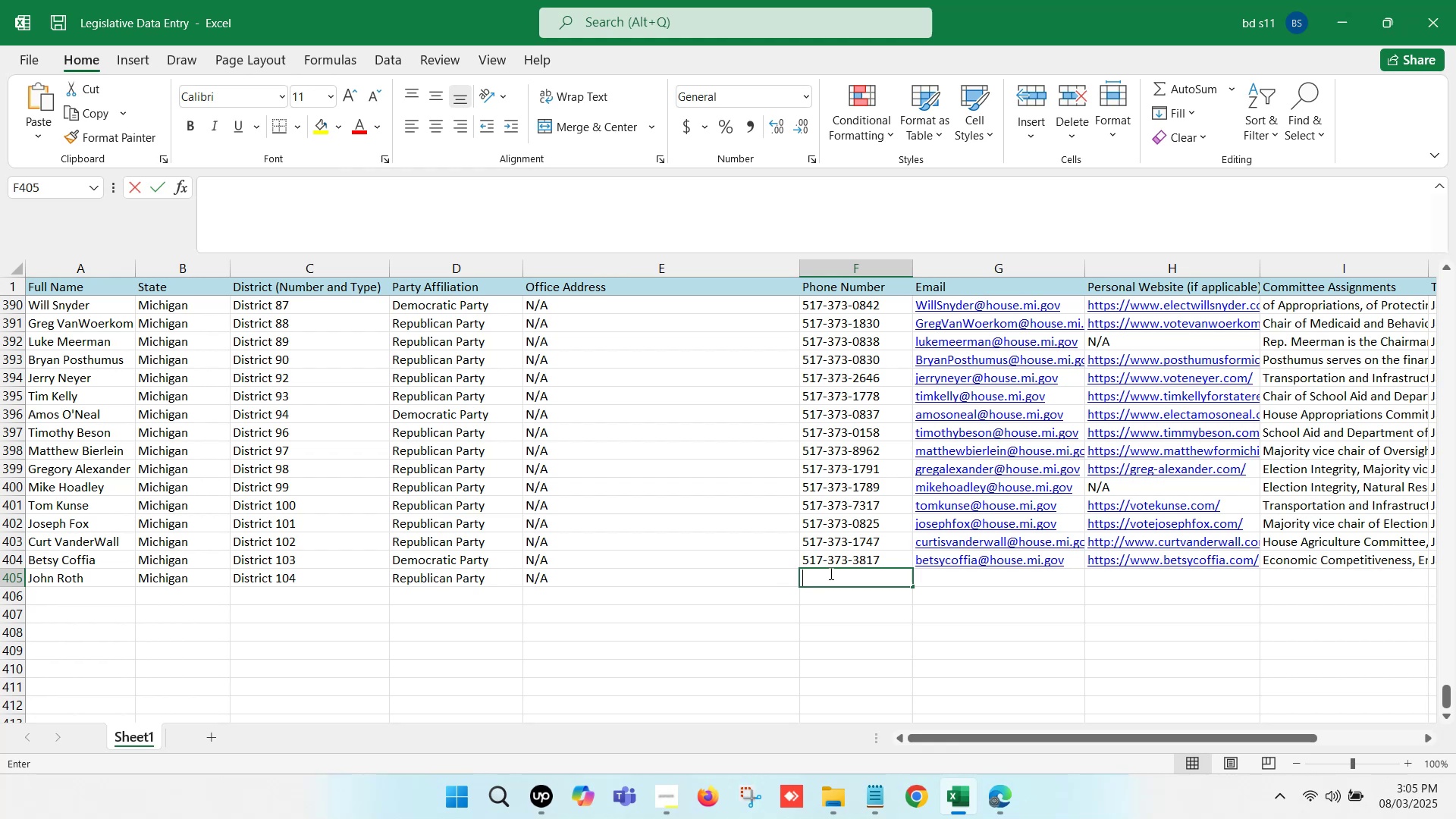 
key(Control+V)
 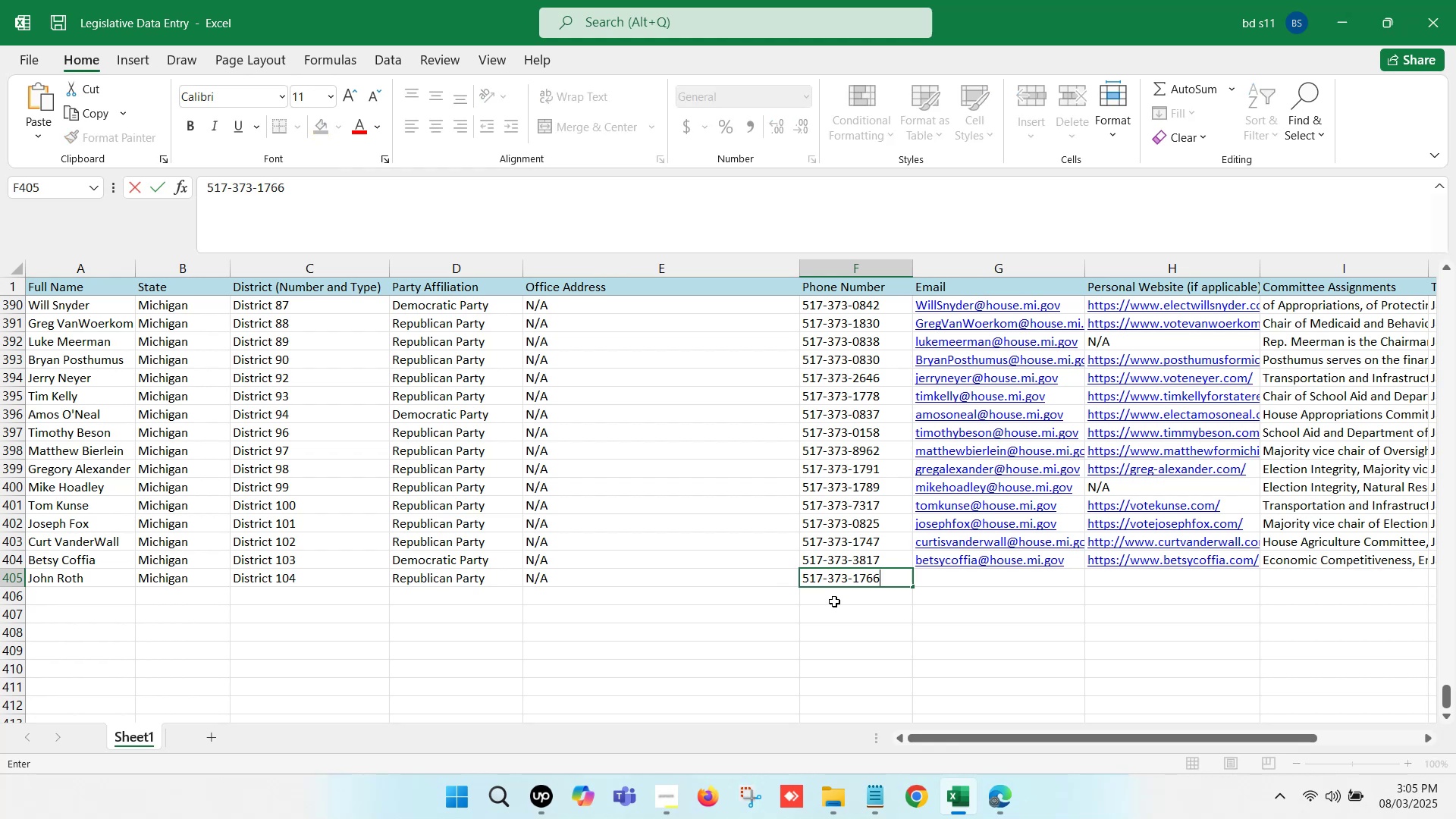 
left_click([834, 601])
 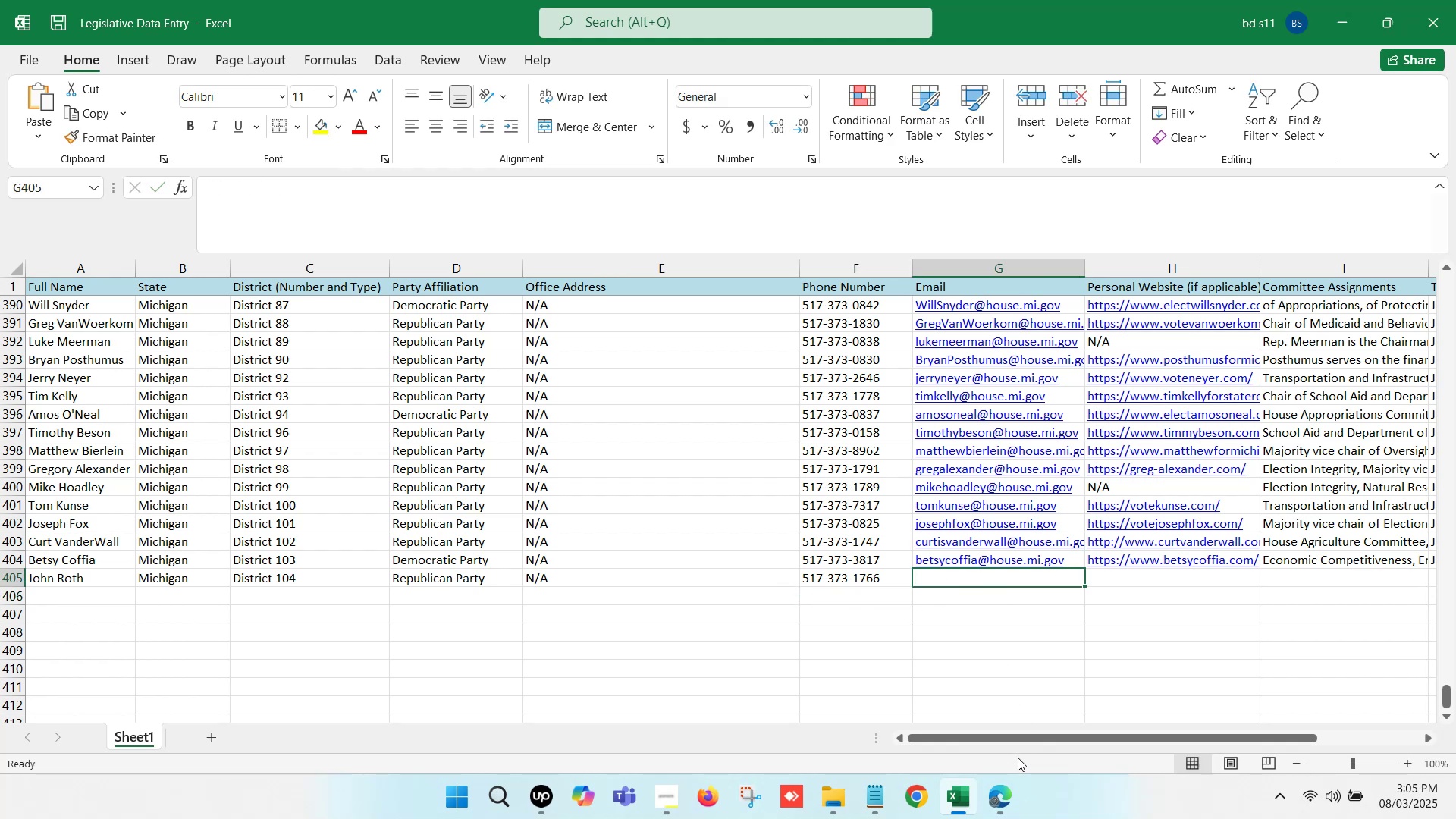 
left_click([1006, 788])
 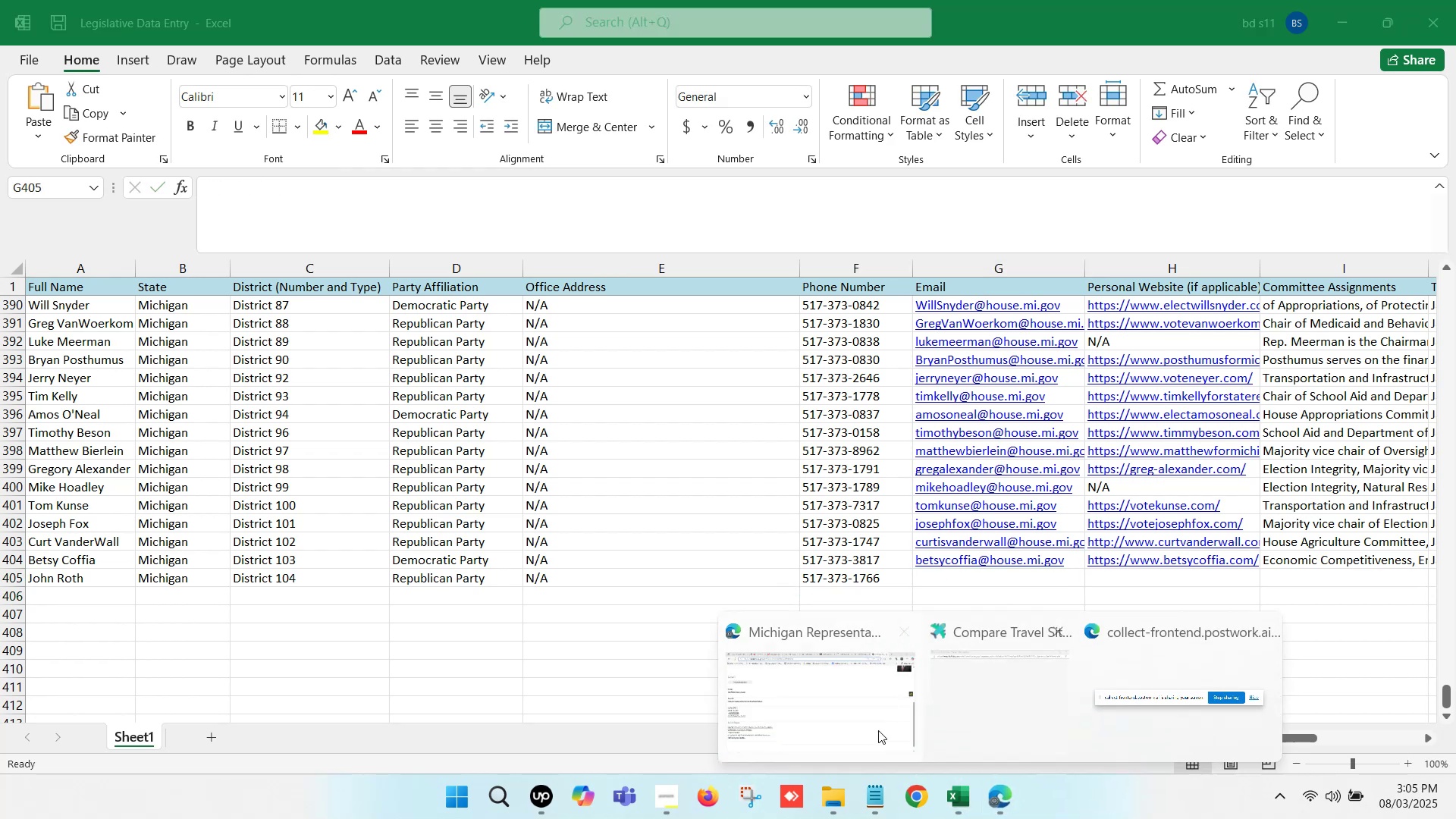 
left_click([825, 710])
 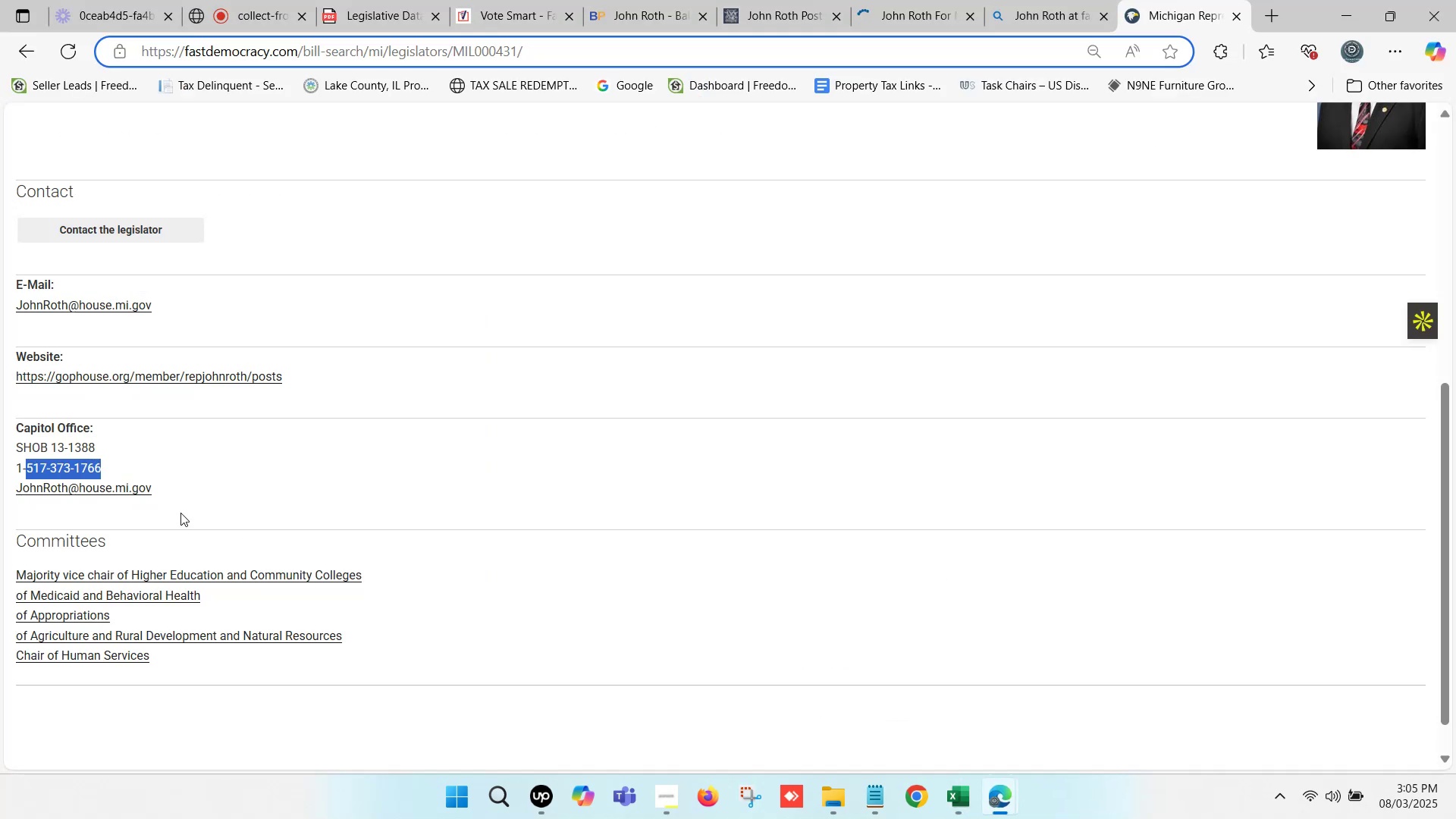 
left_click_drag(start_coordinate=[162, 491], to_coordinate=[15, 492])
 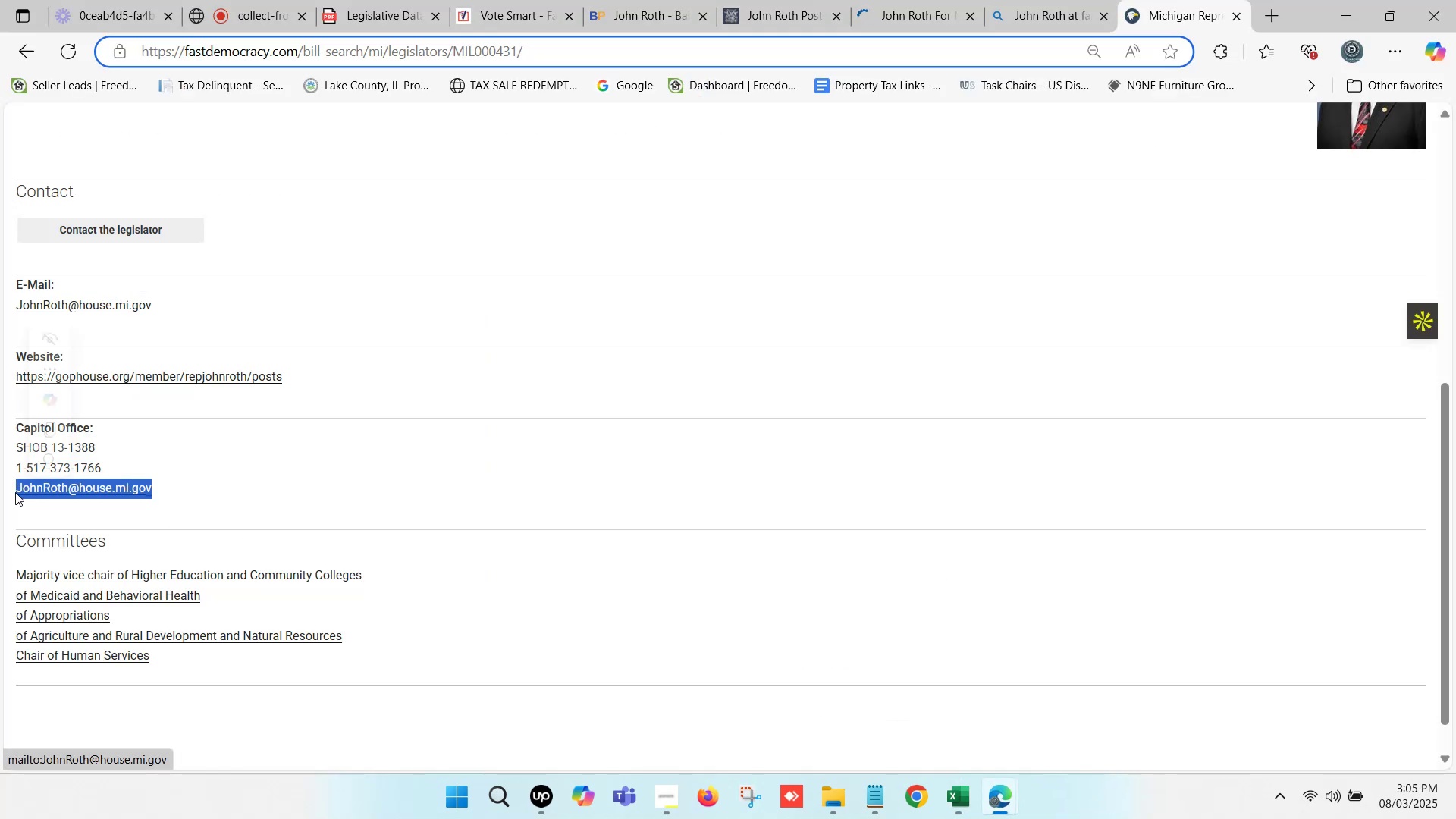 
key(Control+ControlLeft)
 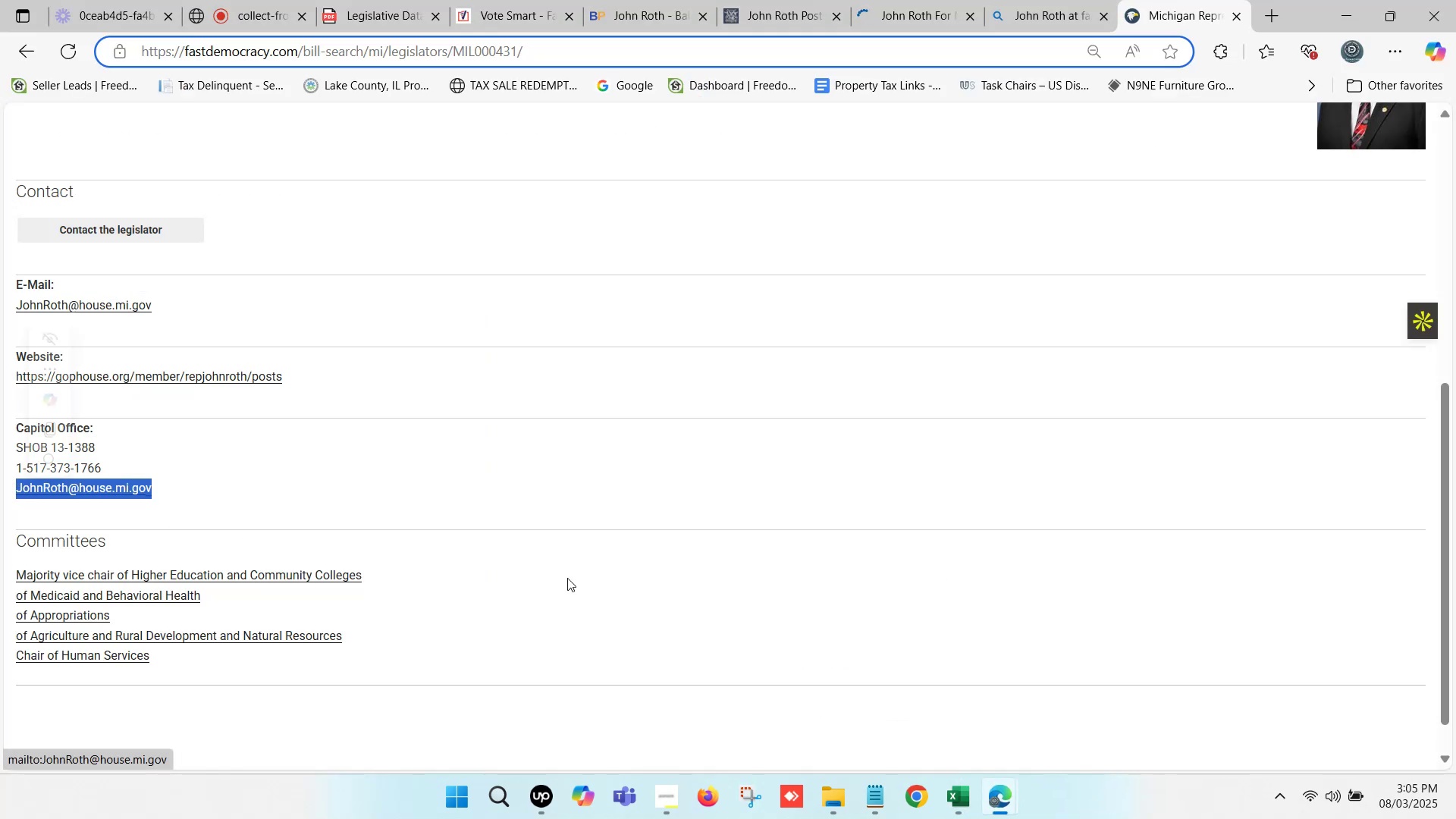 
key(Control+C)
 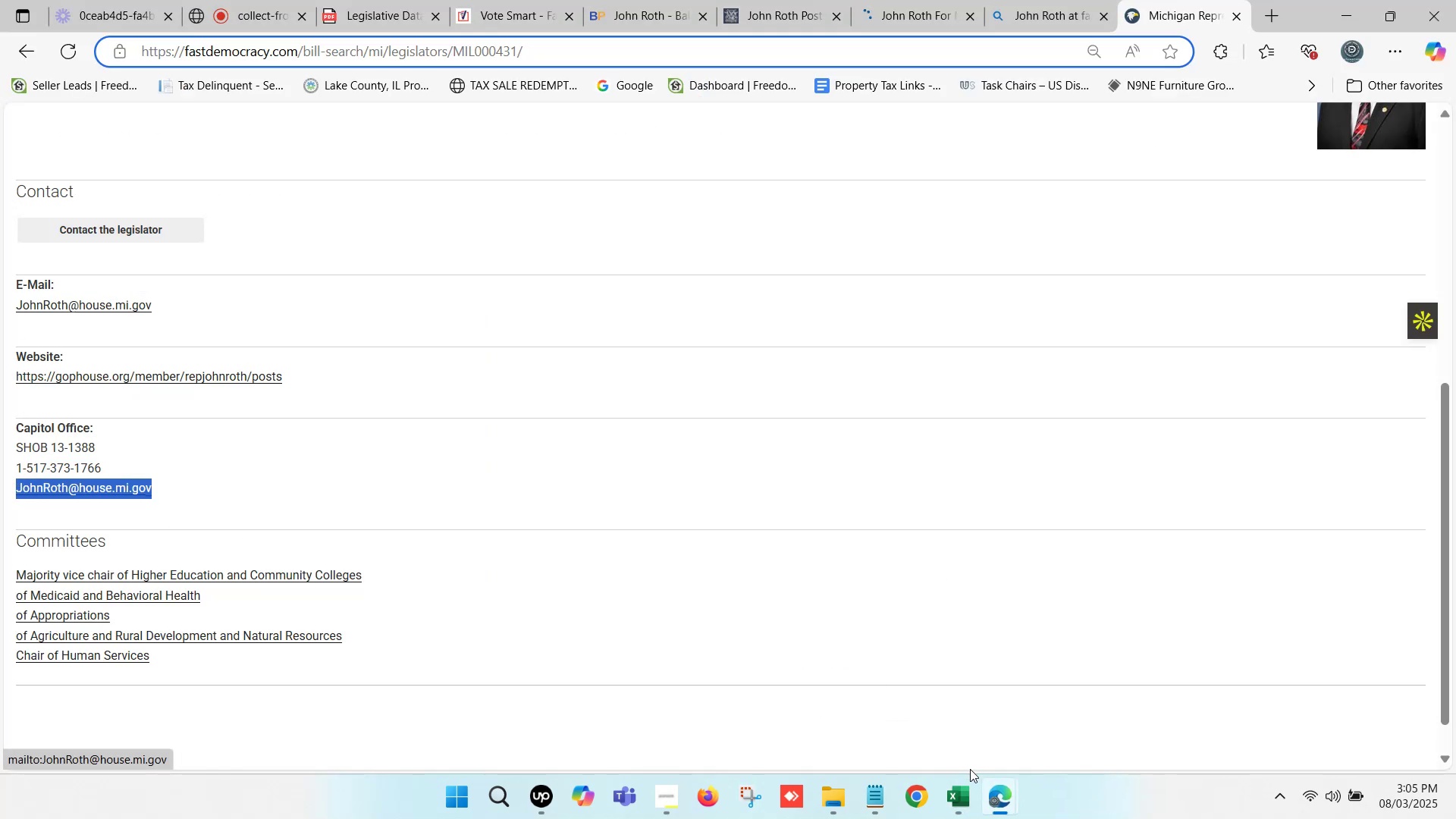 
left_click([956, 784])
 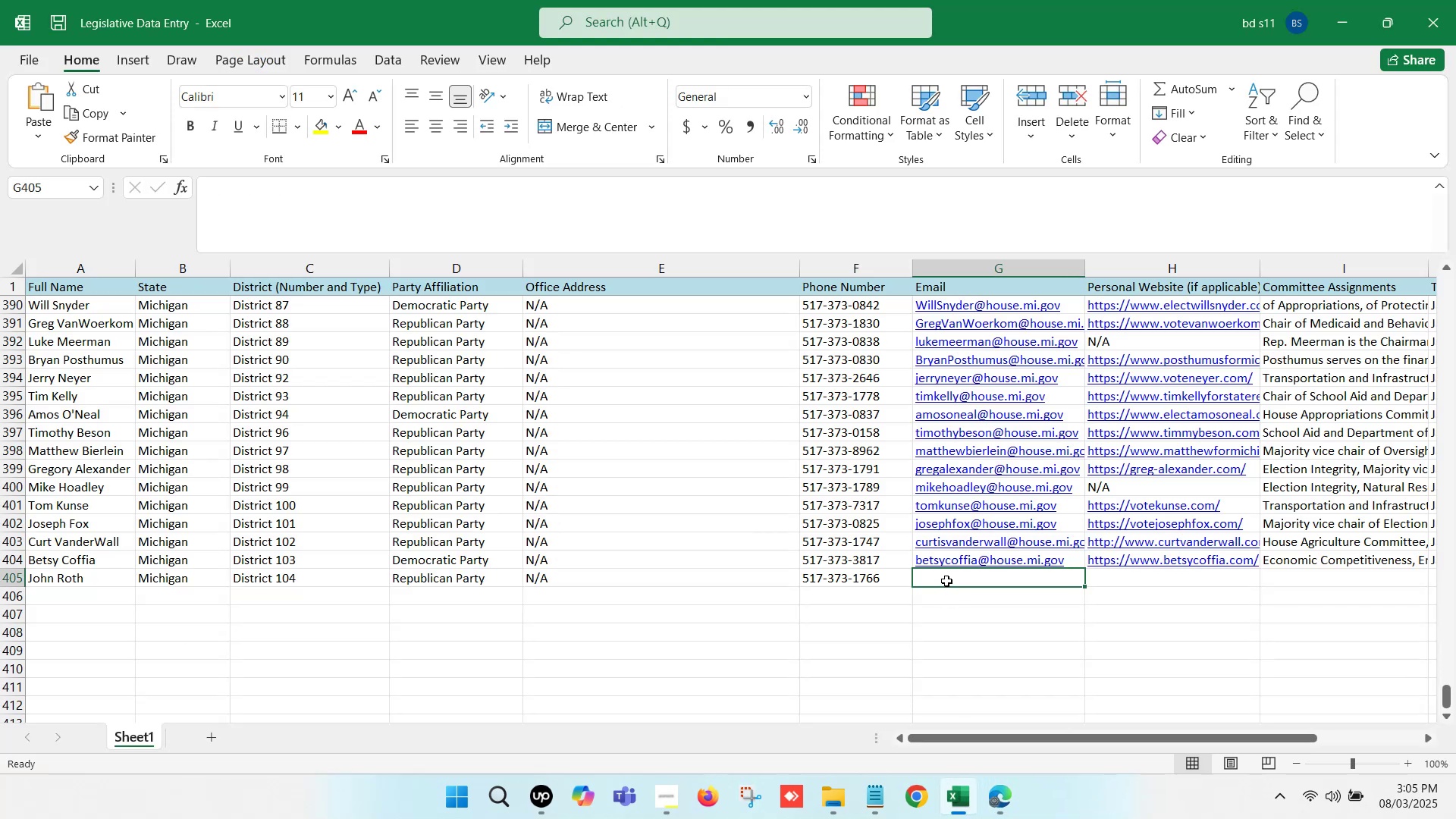 
double_click([946, 578])
 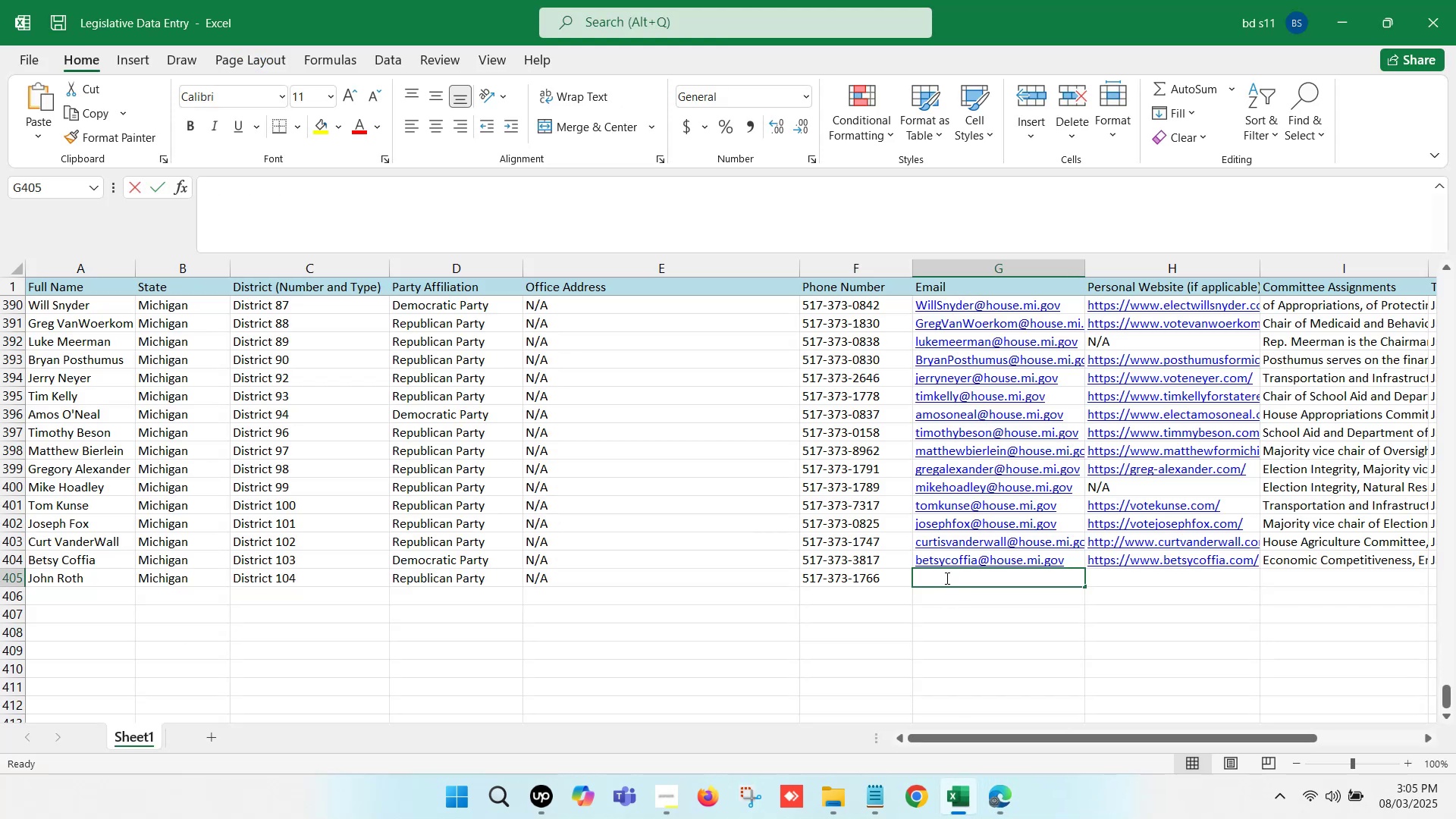 
key(Control+ControlLeft)
 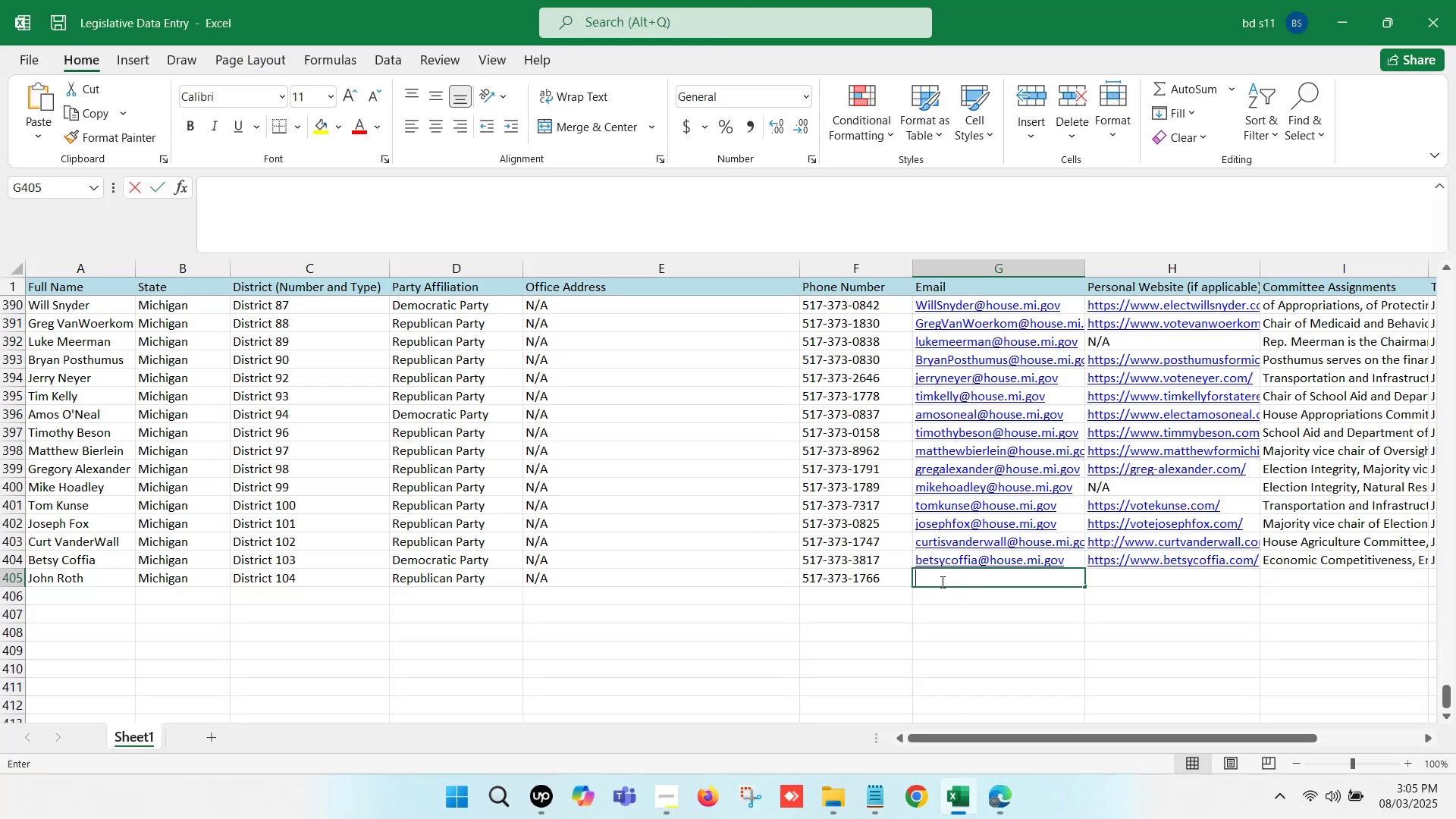 
key(Control+V)
 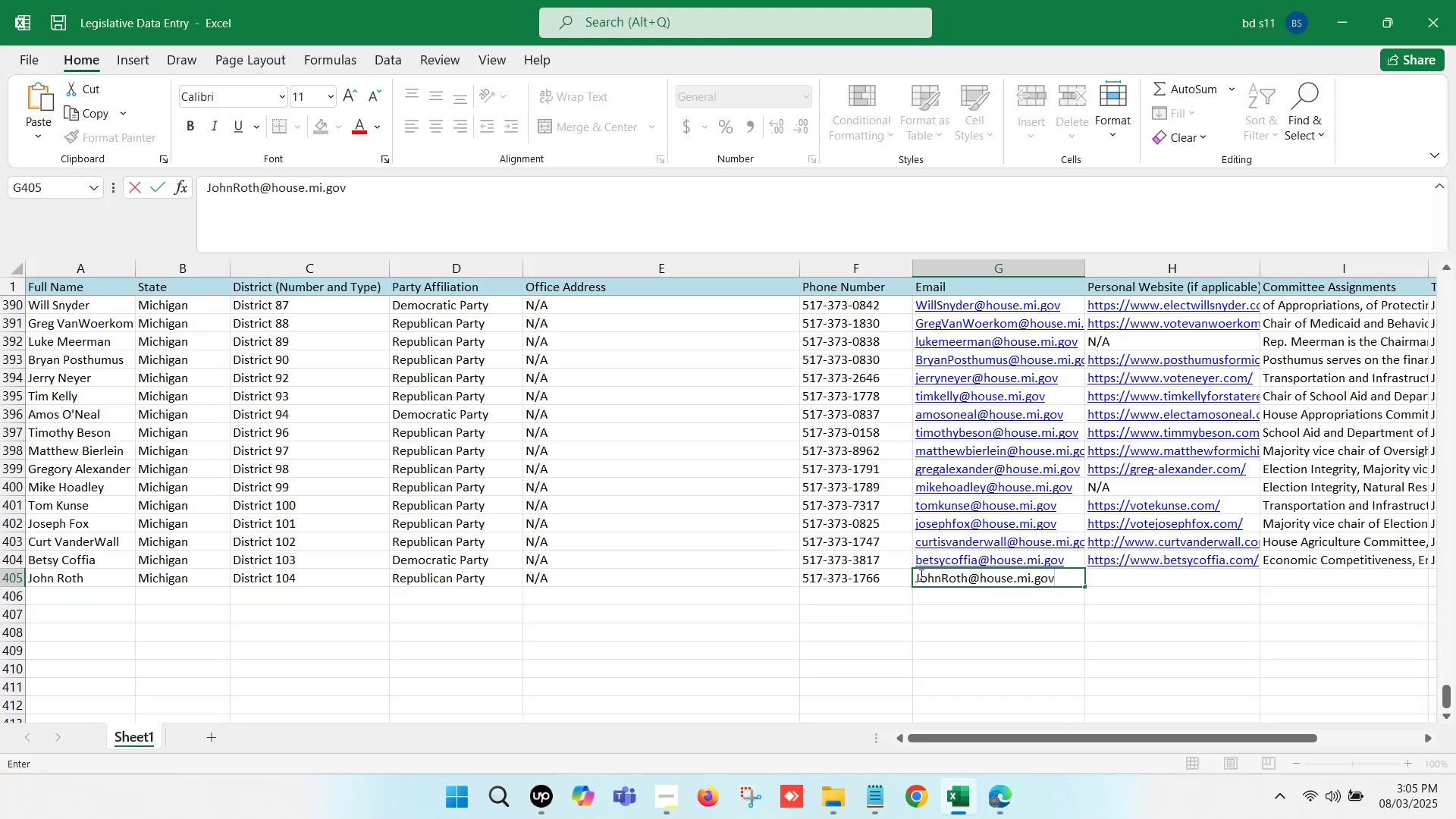 
left_click([920, 575])
 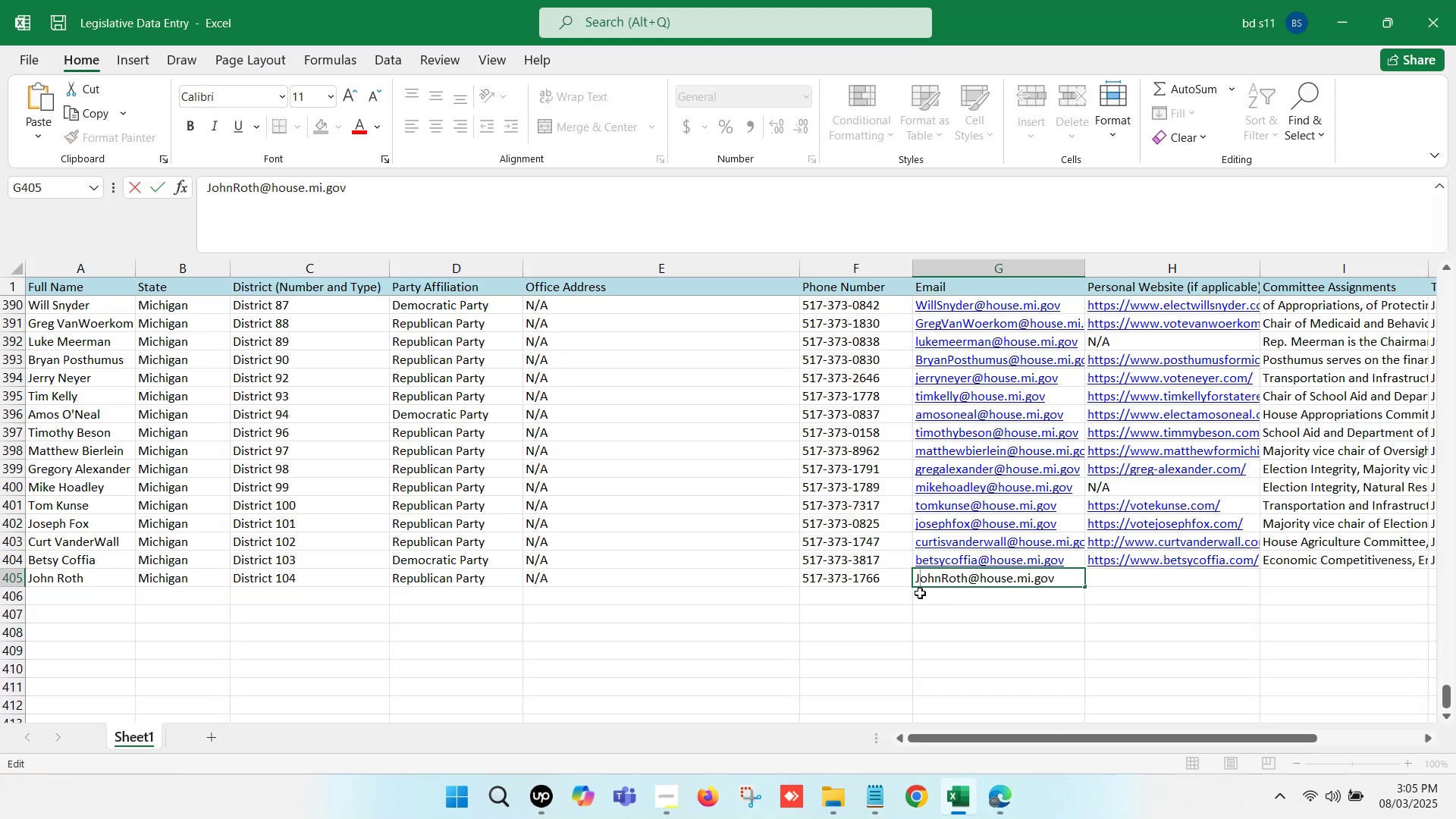 
key(Backspace)
 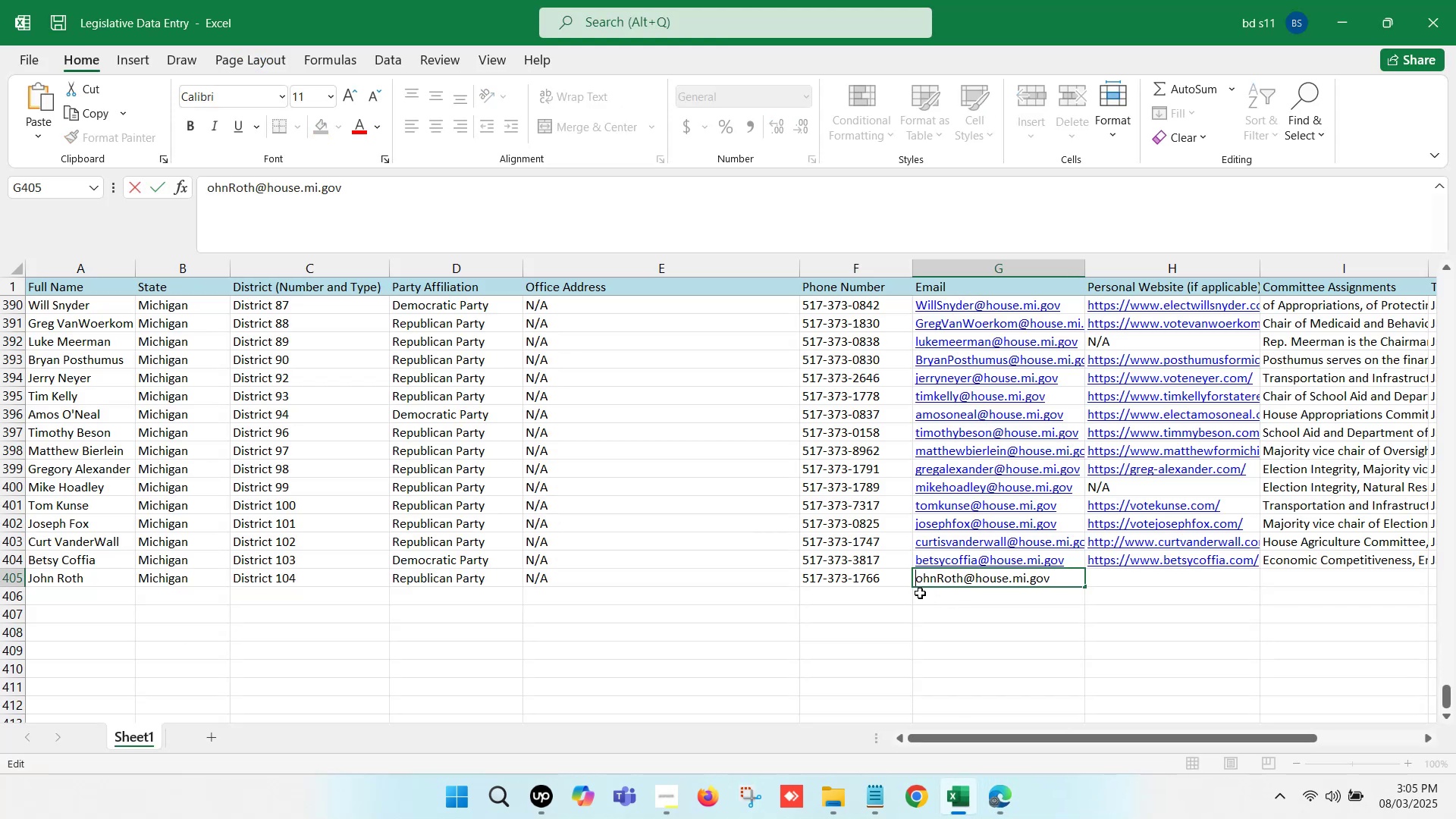 
key(J)
 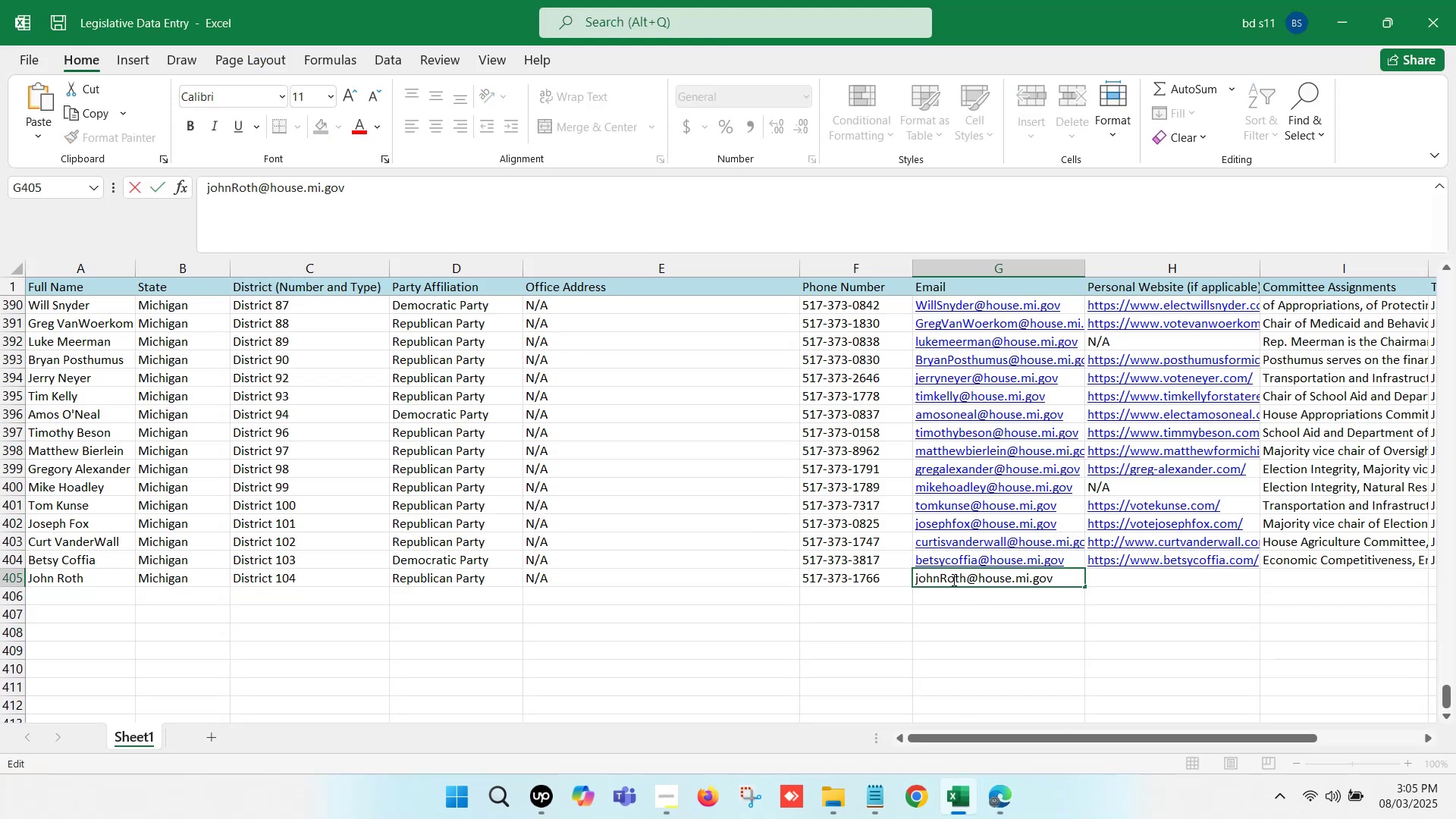 
left_click([945, 575])
 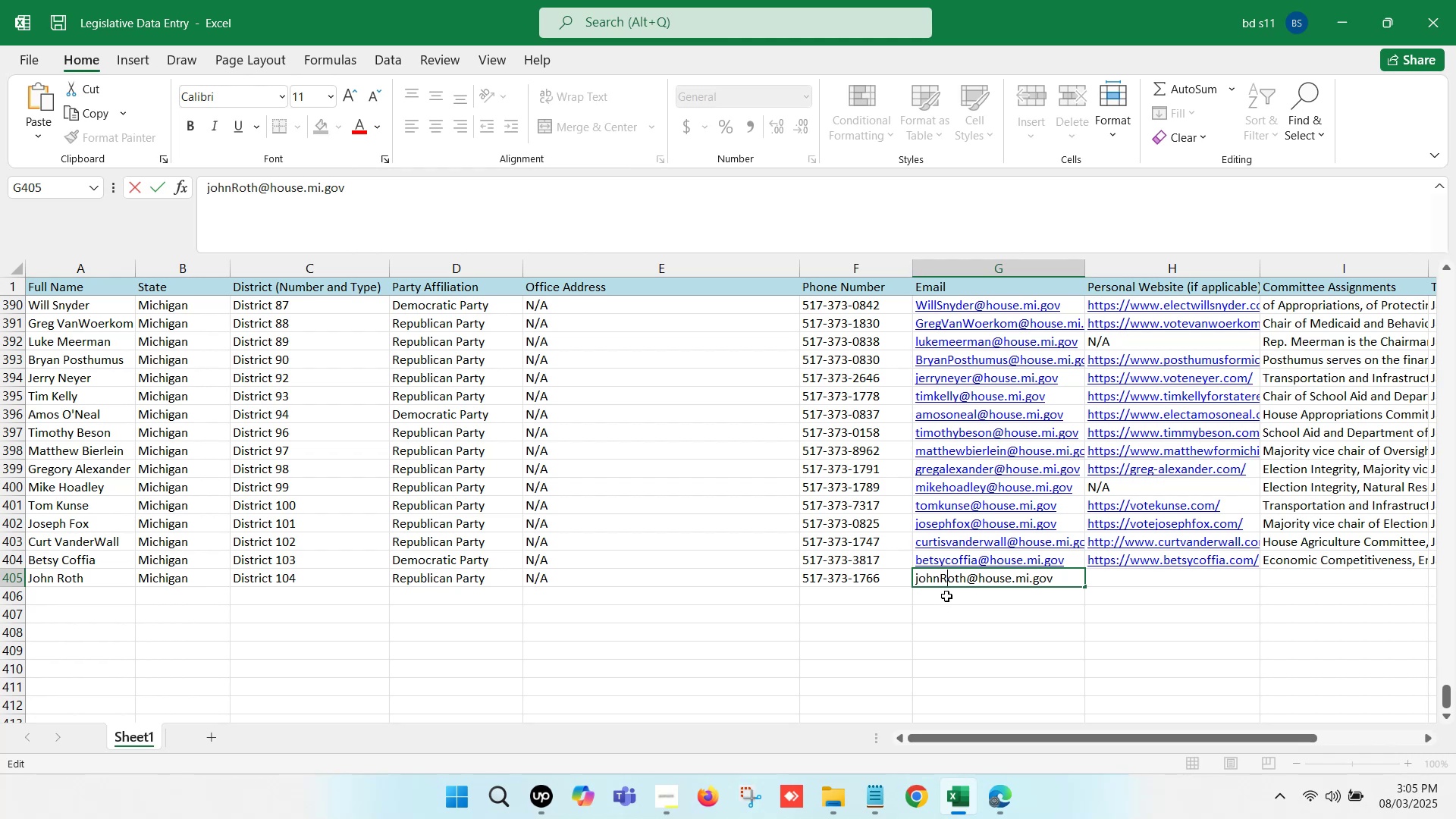 
key(Backspace)
 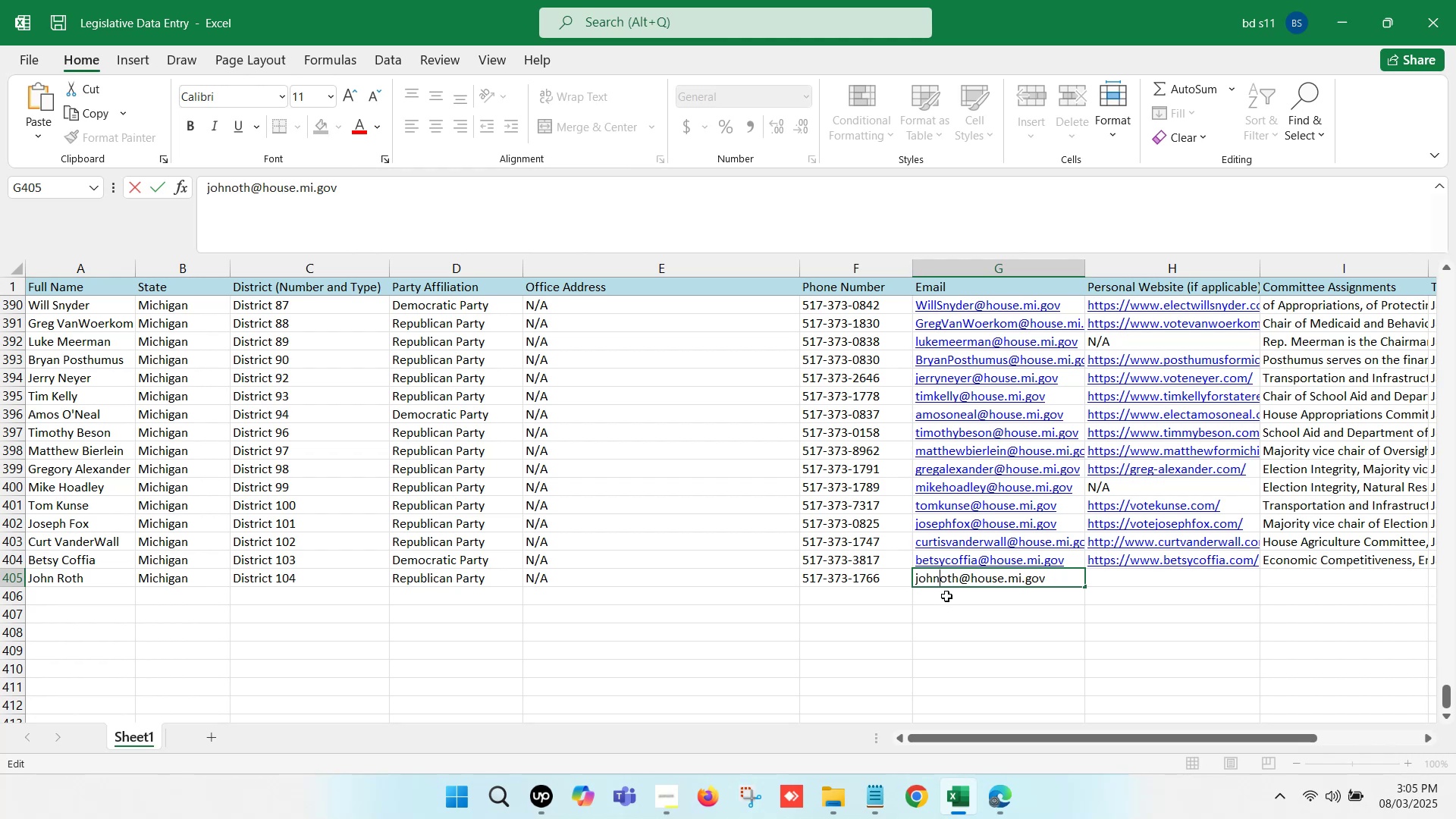 
key(R)
 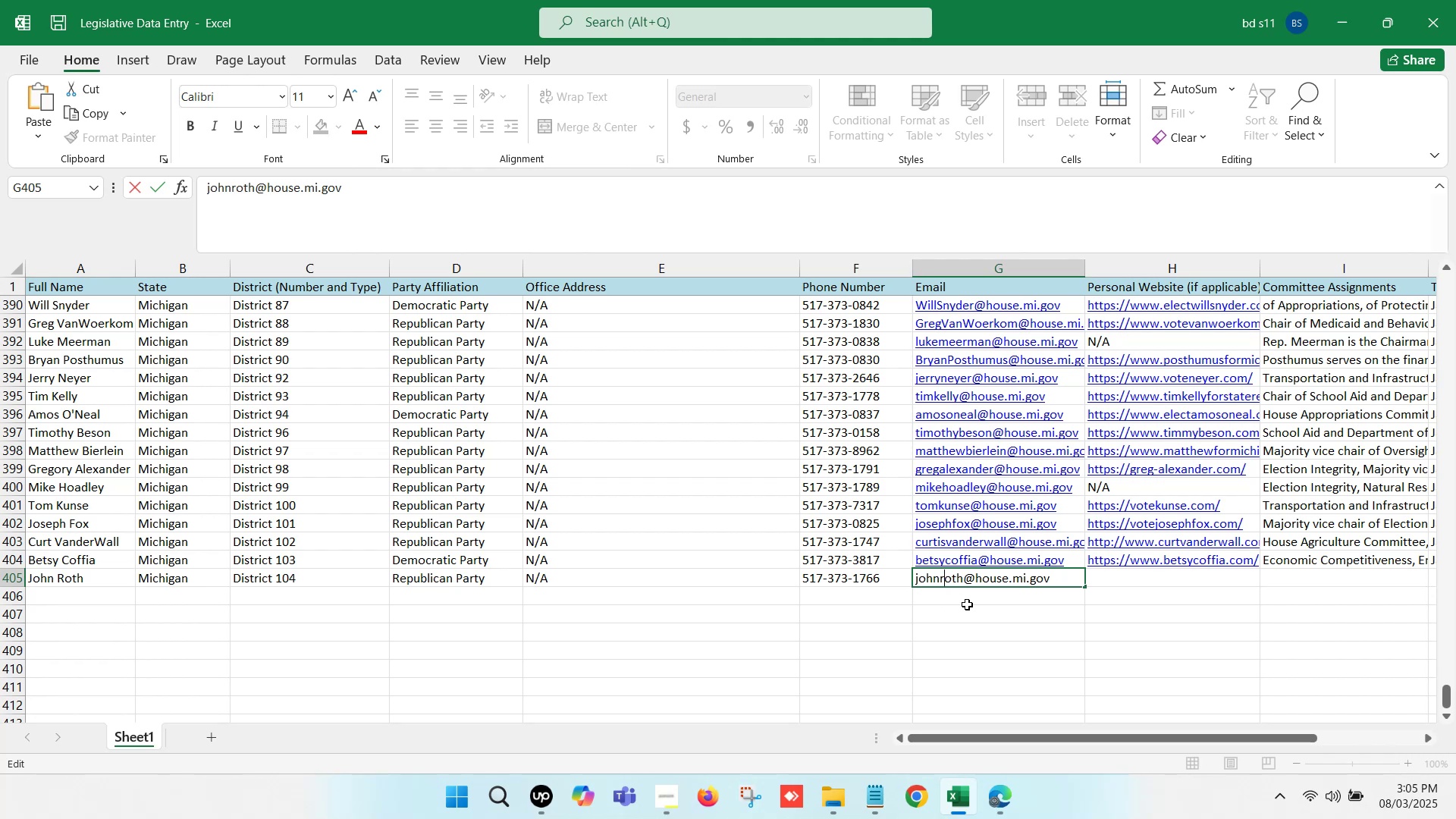 
left_click([968, 604])
 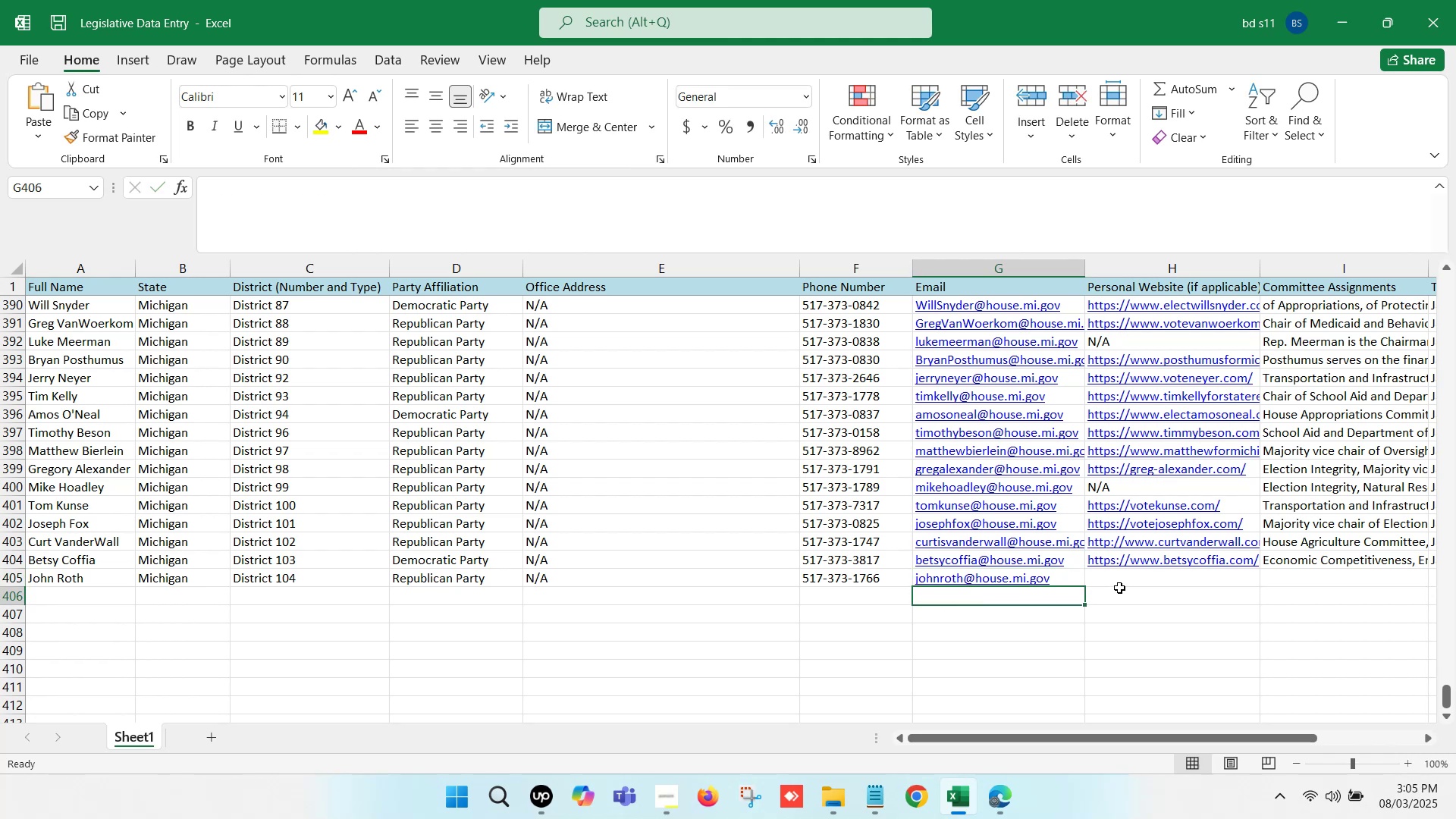 
left_click([1133, 580])
 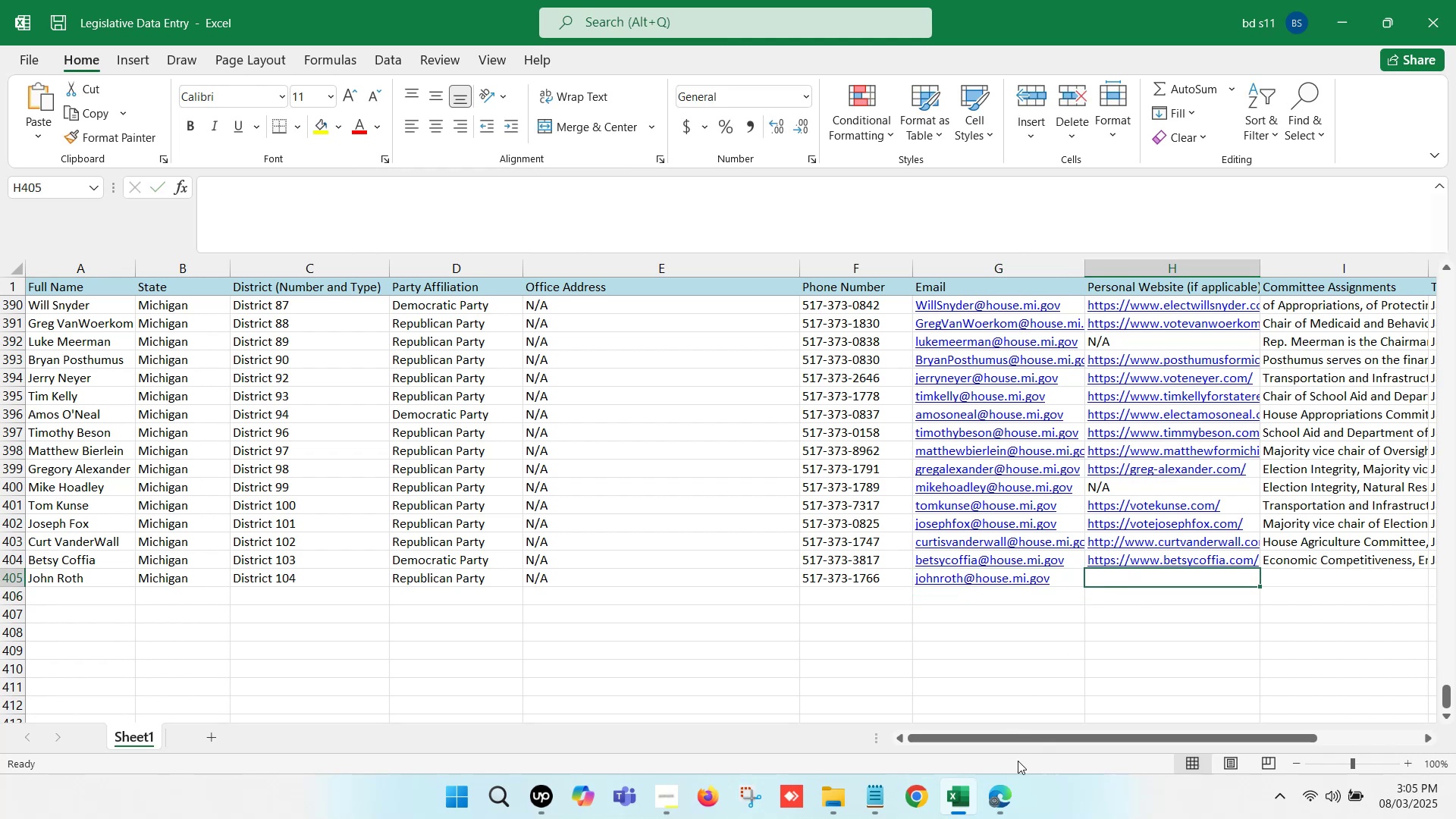 
left_click([1012, 792])
 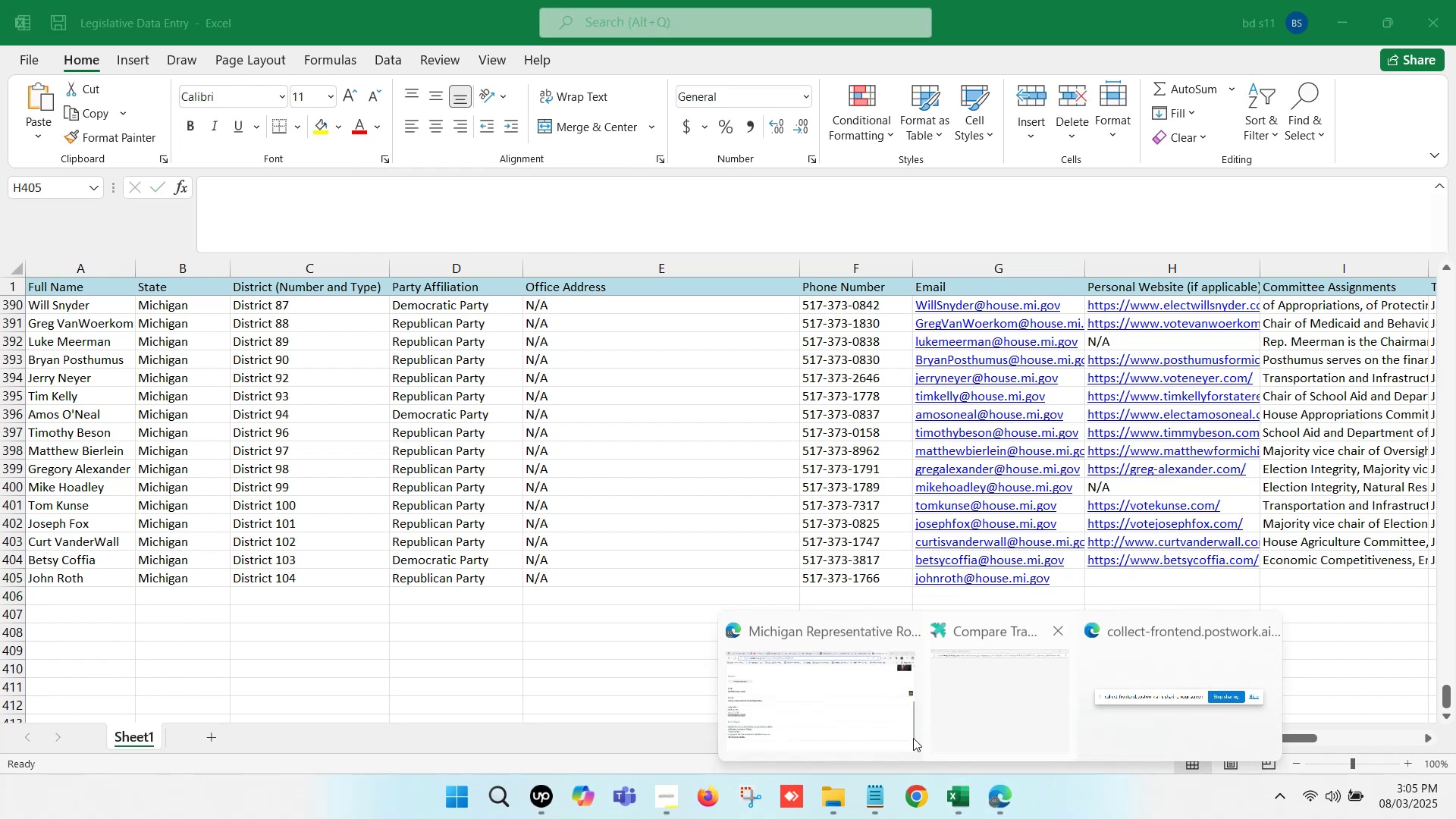 
left_click([824, 695])
 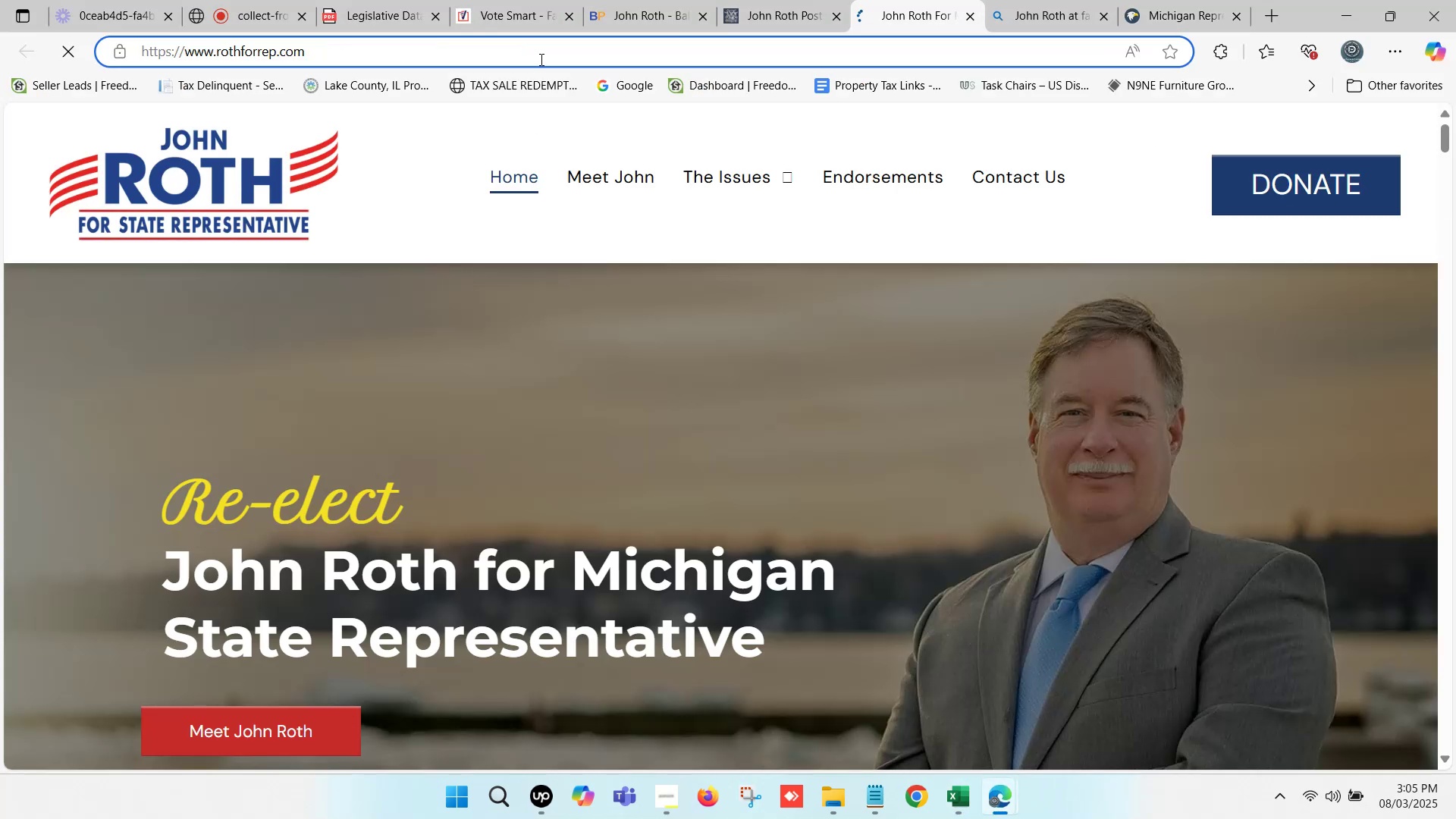 
left_click([460, 52])
 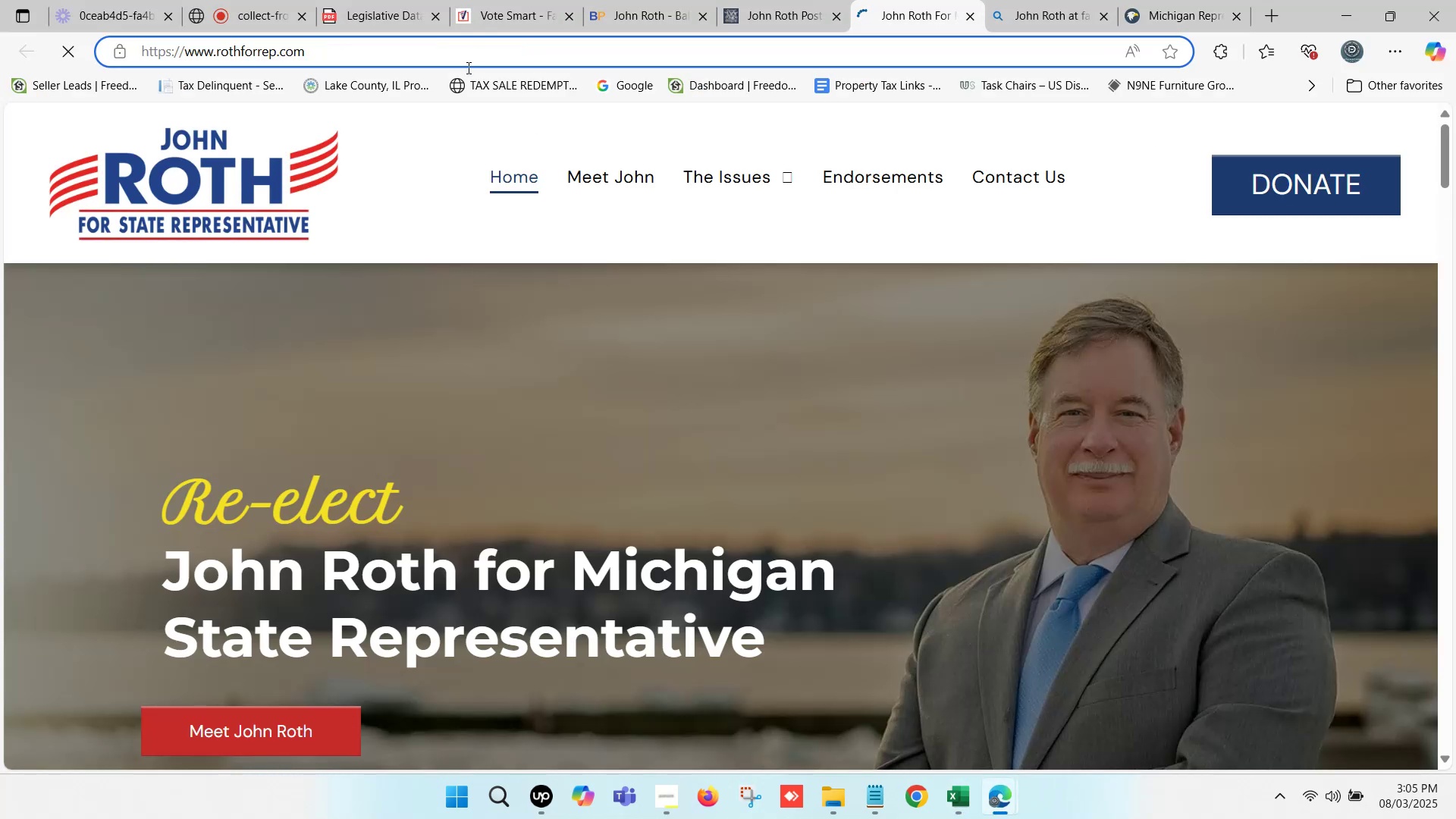 
key(Control+C)
 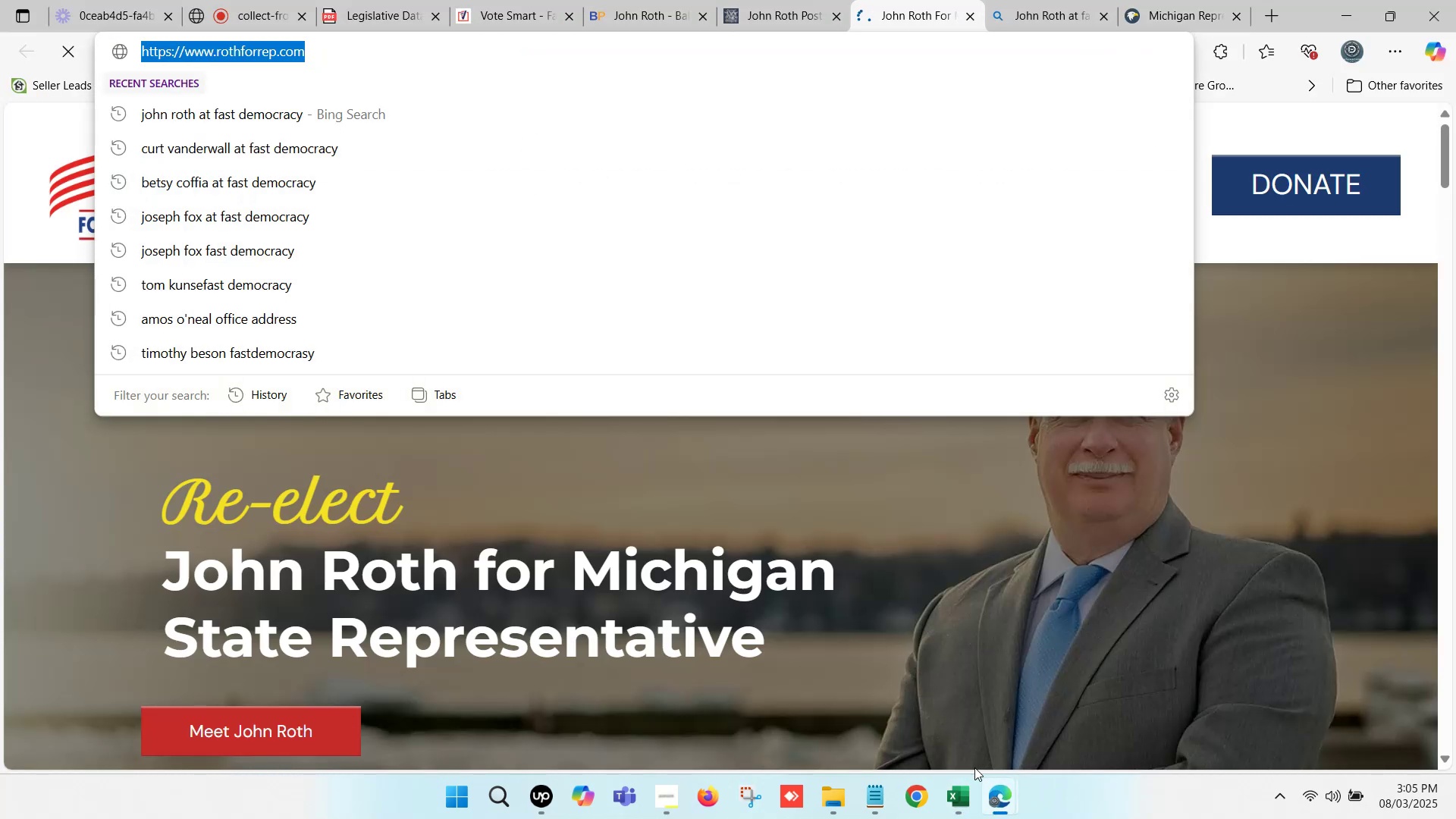 
left_click([959, 790])
 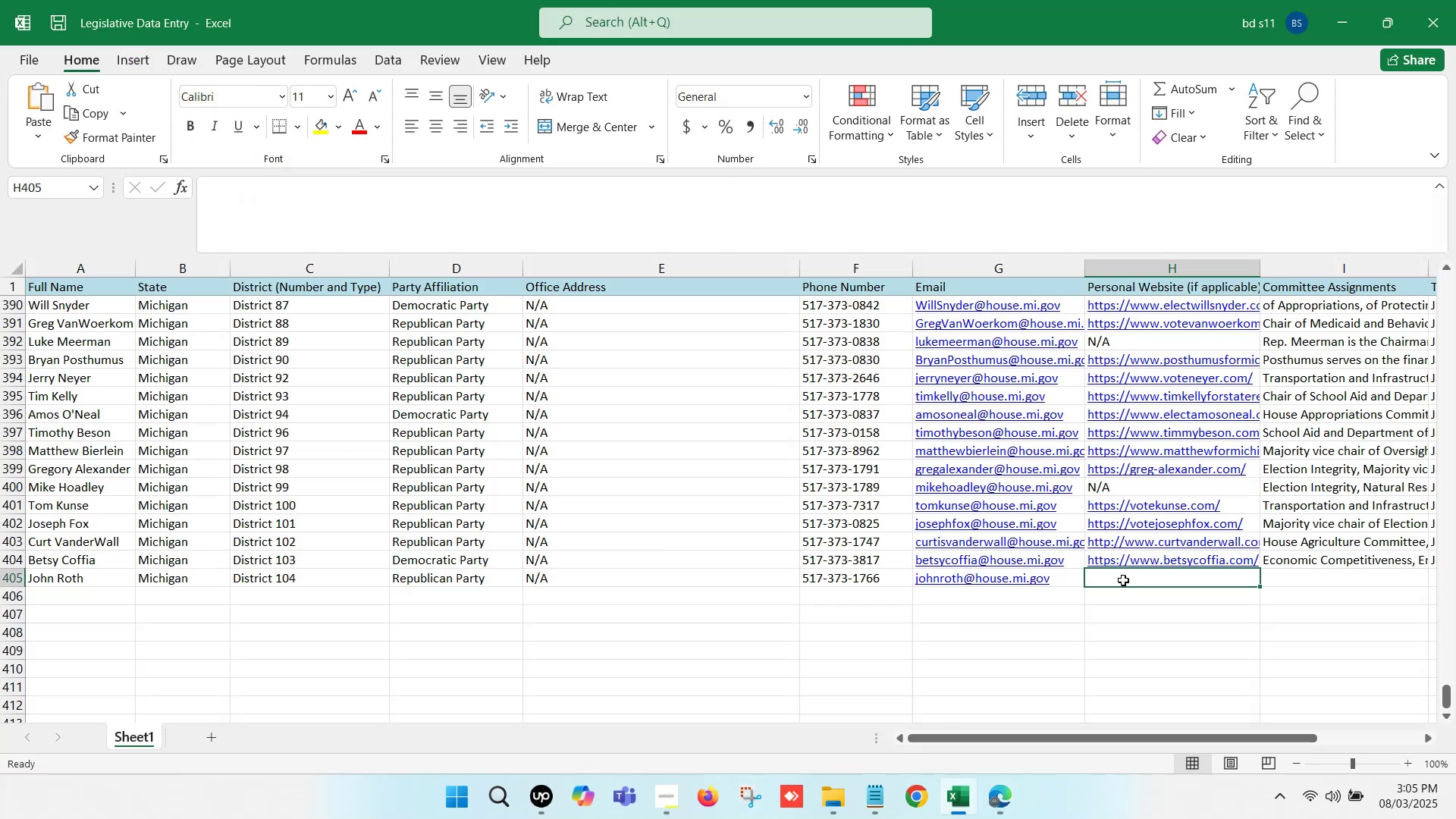 
double_click([1122, 578])
 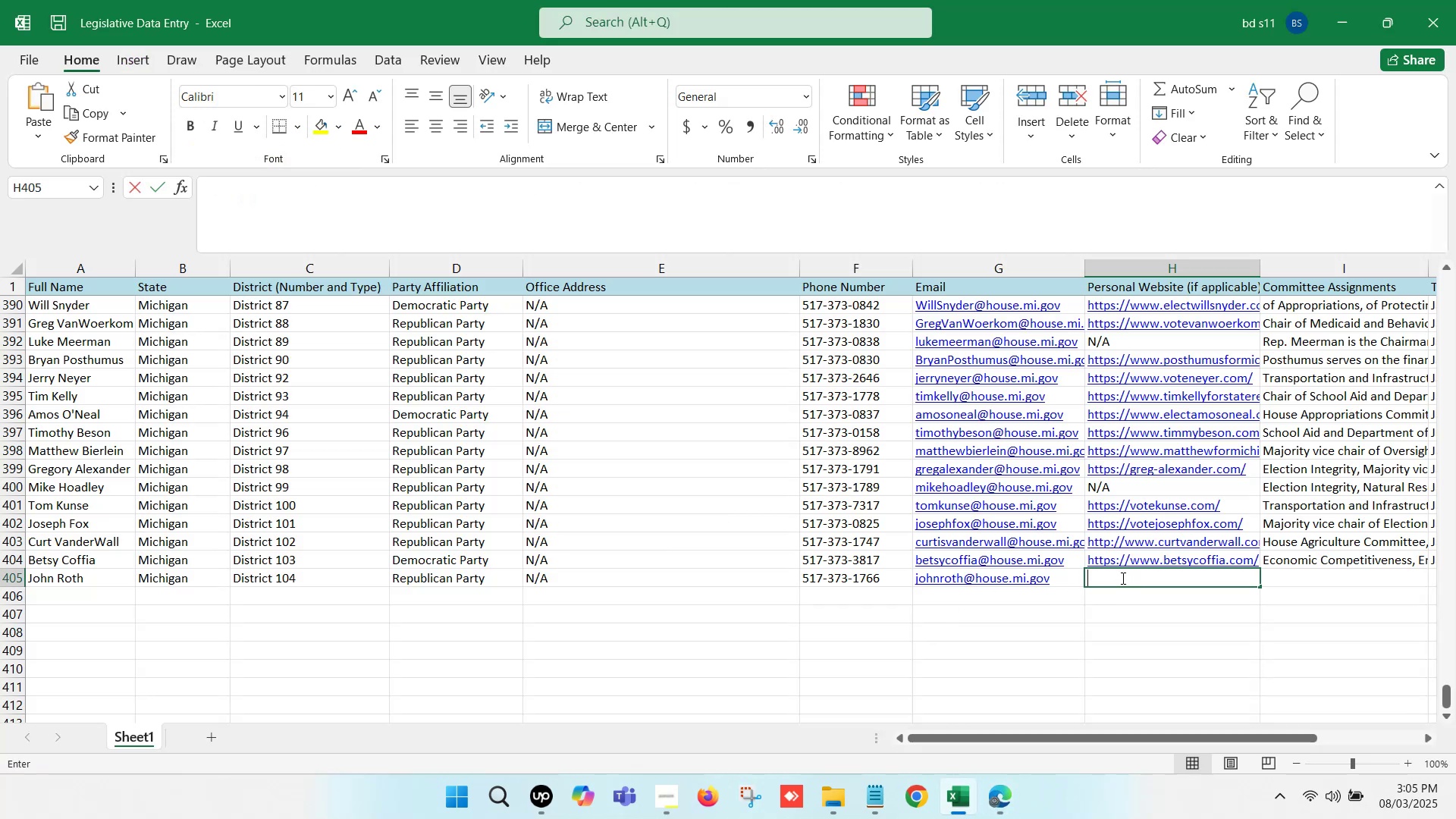 
key(Control+ControlLeft)
 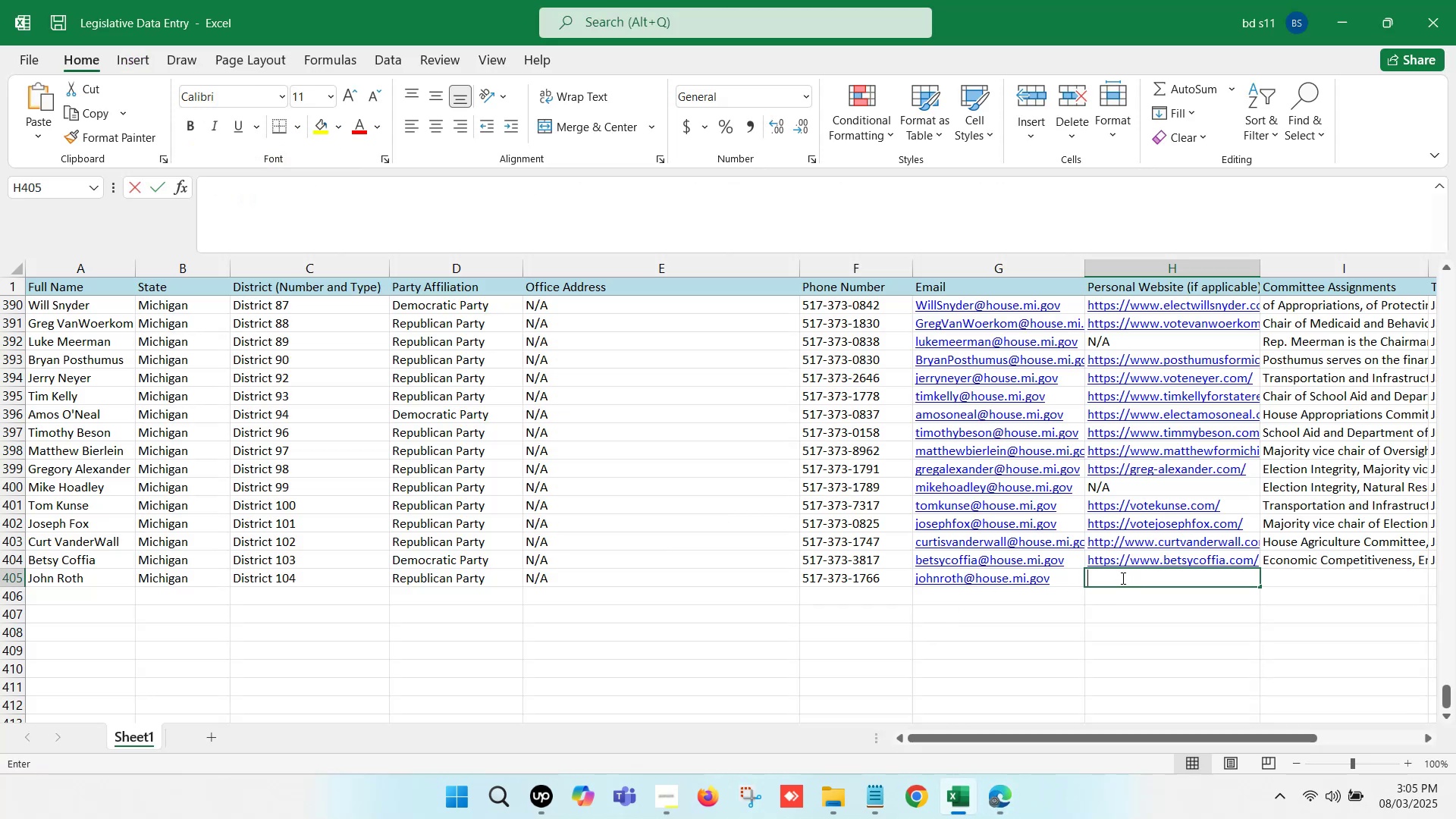 
key(Control+V)
 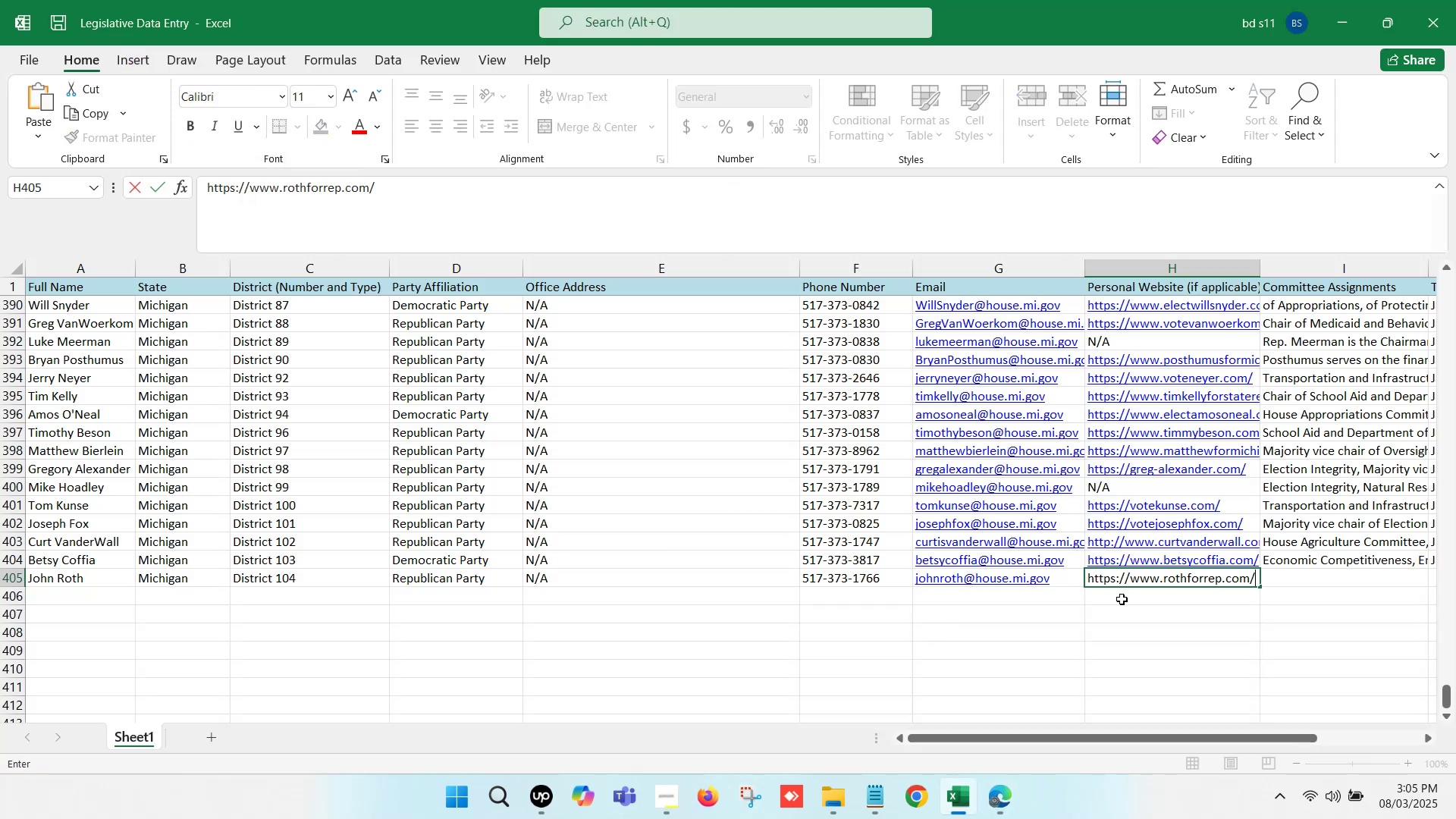 
left_click([1122, 600])
 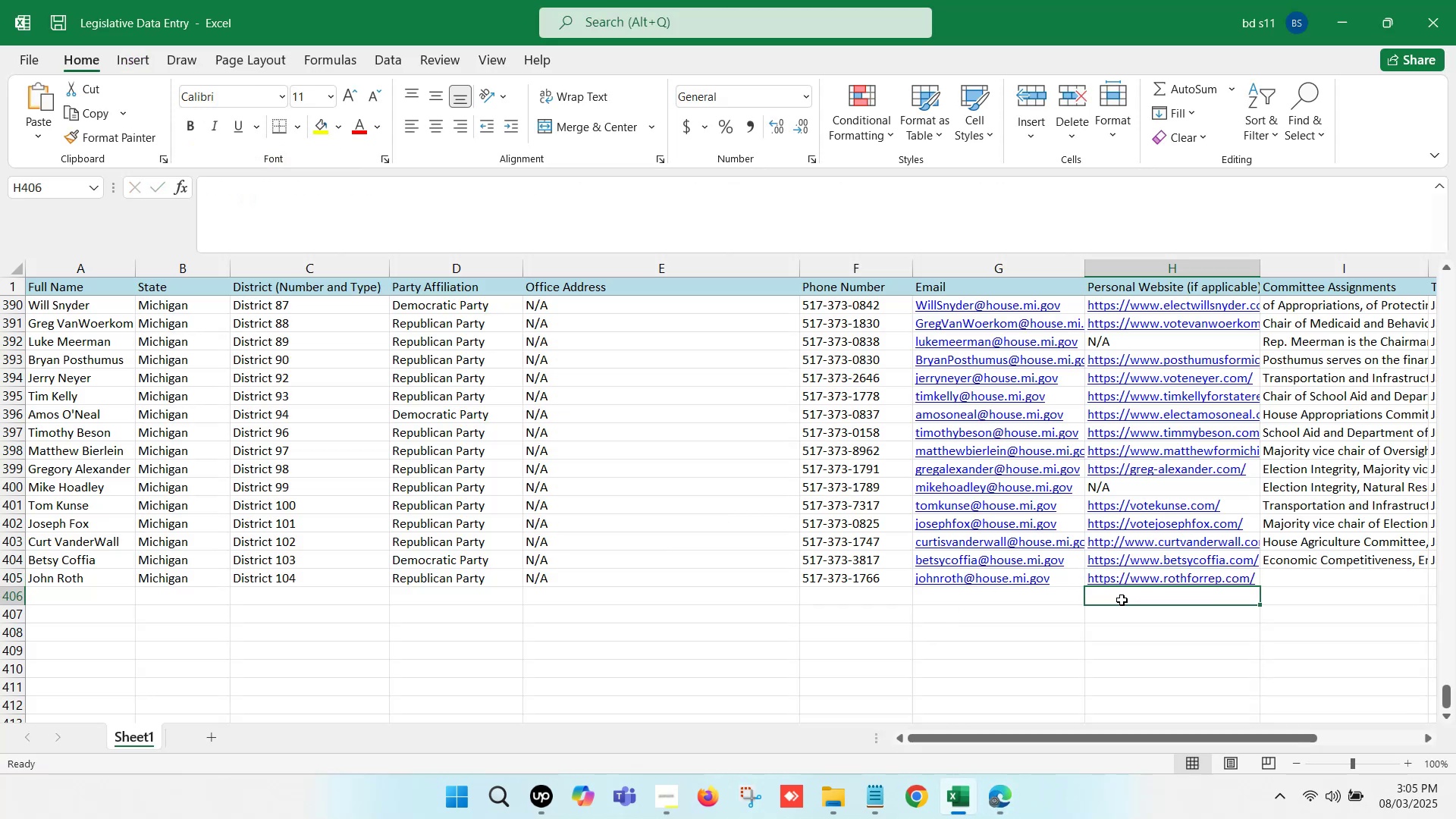 
key(Control+S)
 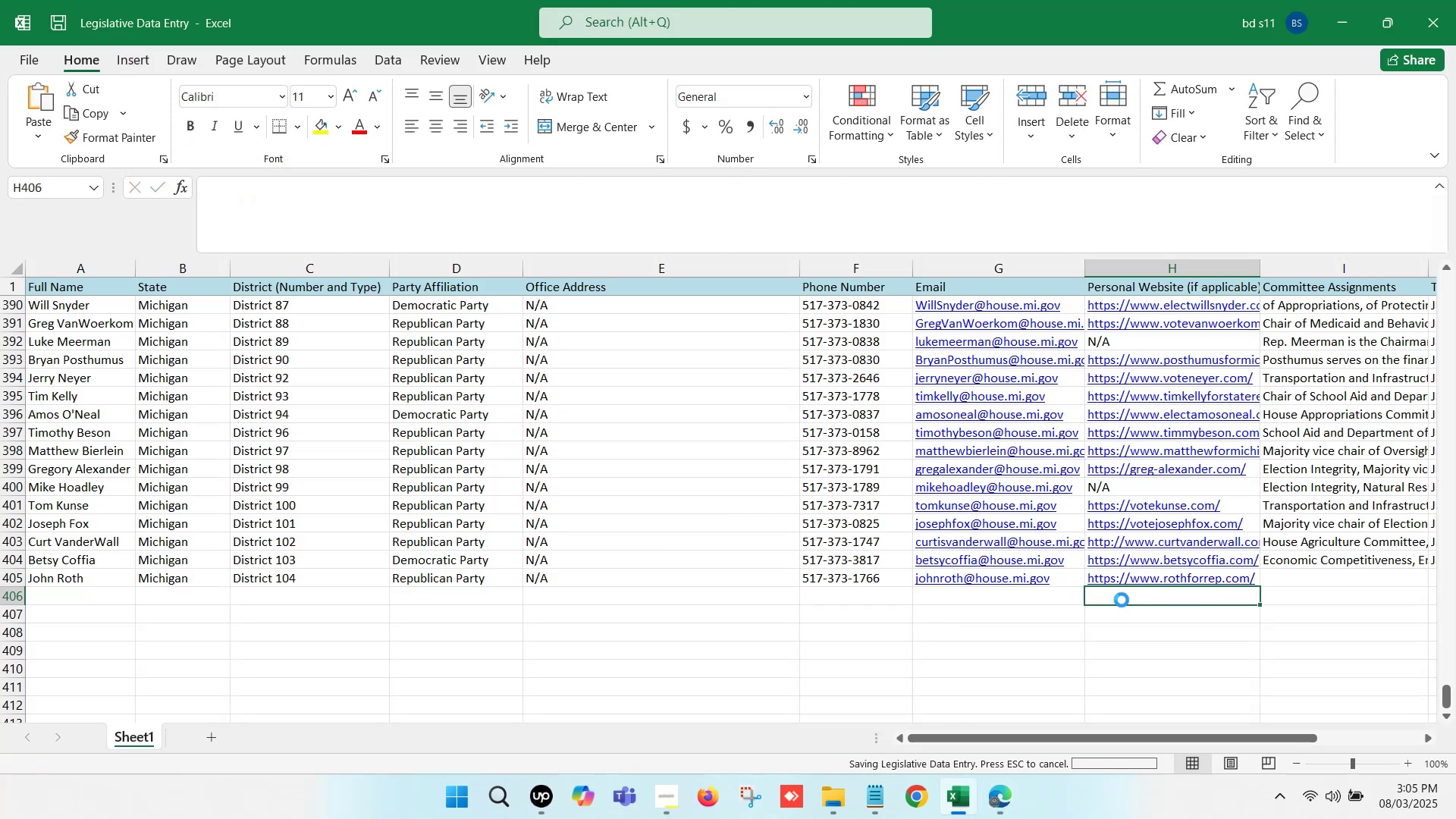 
key(Control+S)
 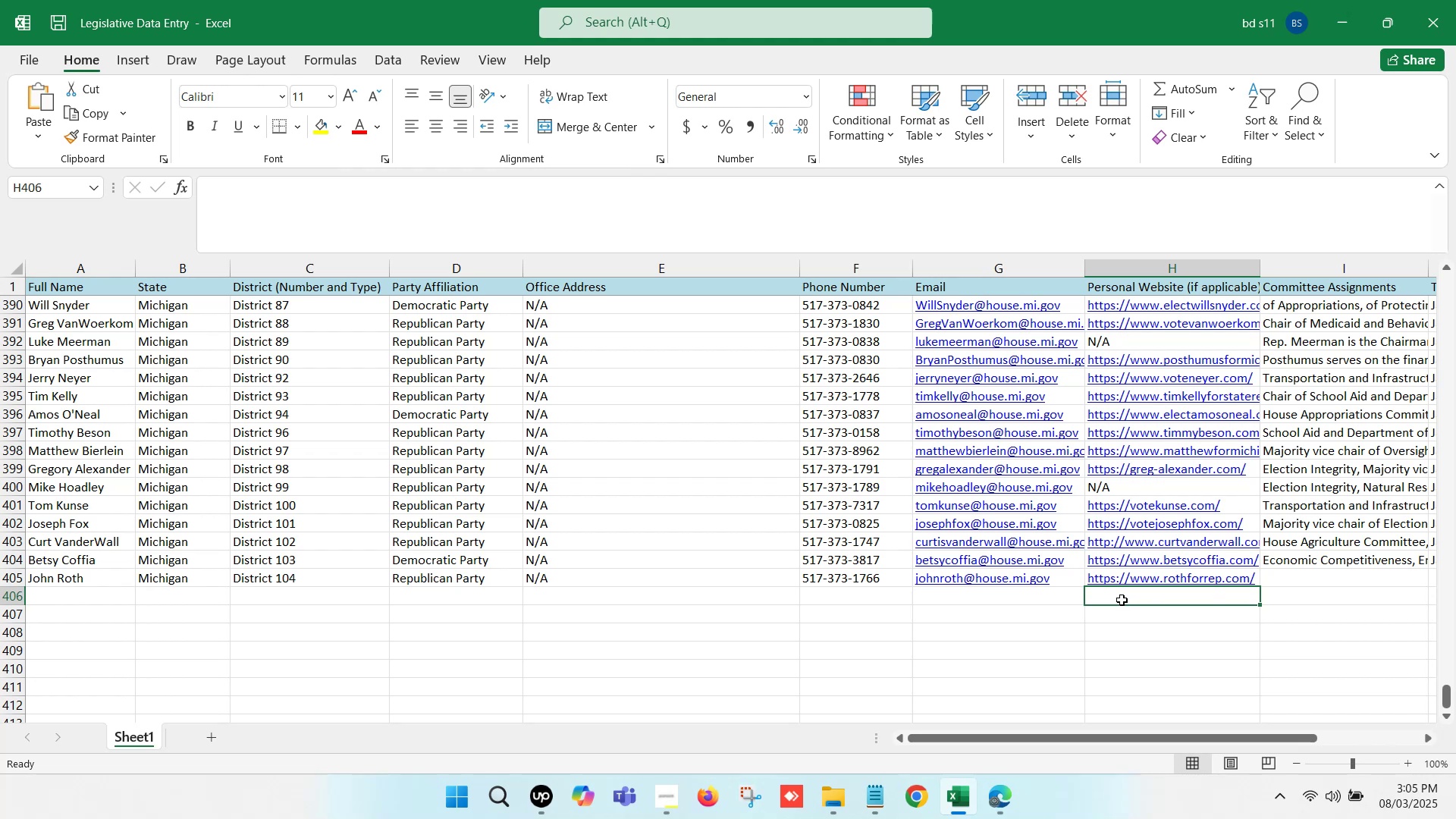 
key(ArrowRight)
 